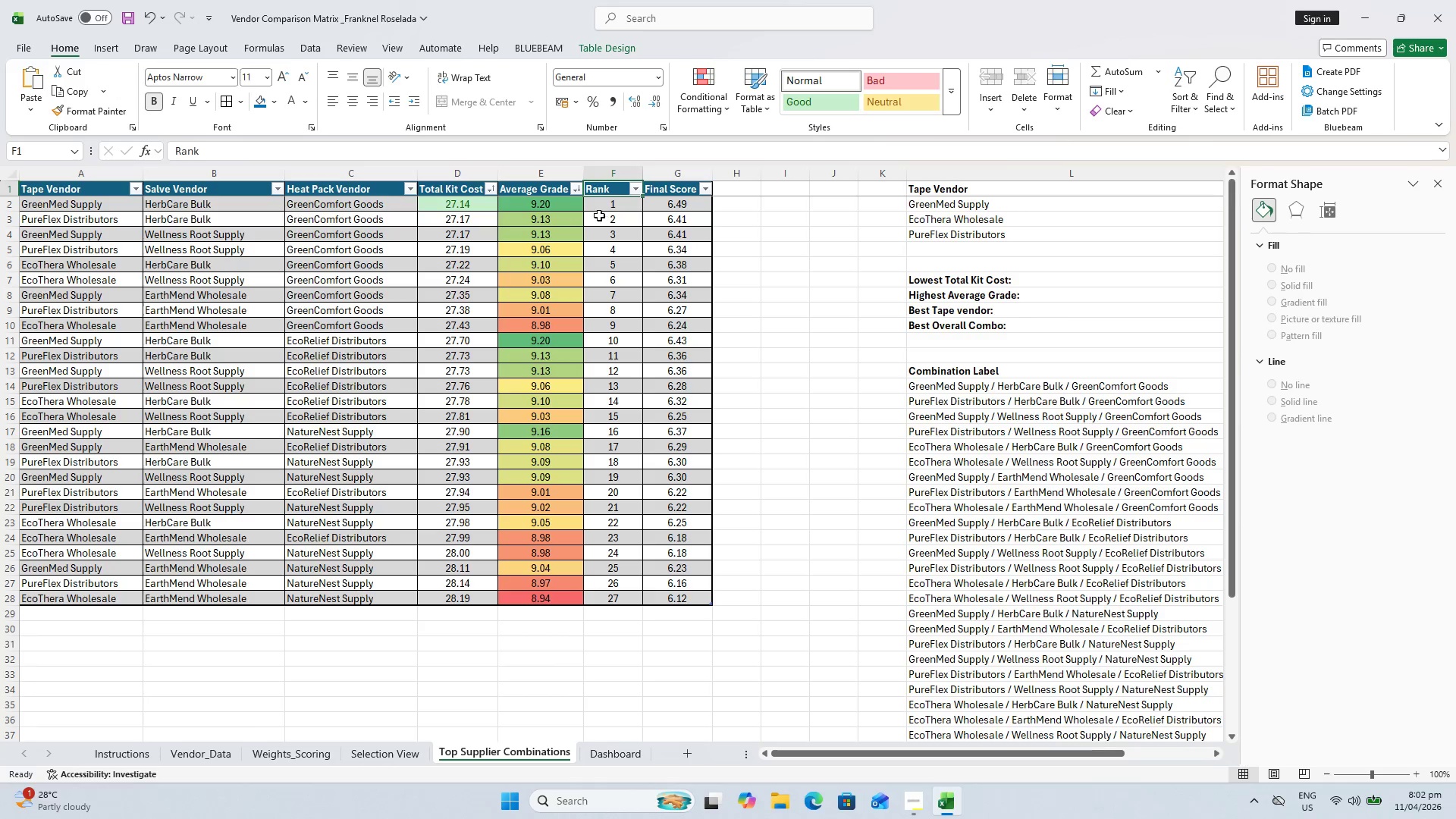 
left_click([613, 197])
 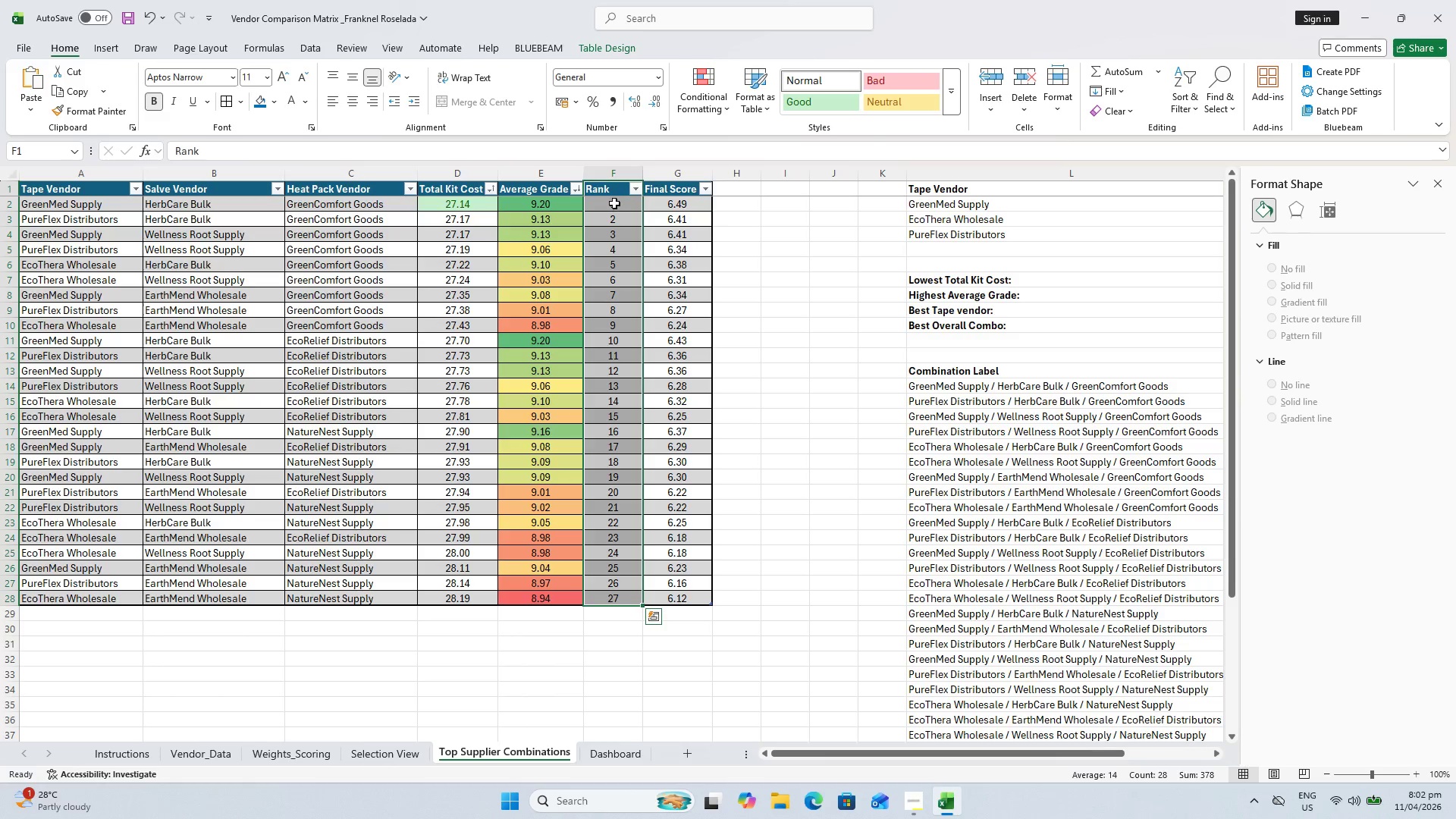 
left_click([614, 203])
 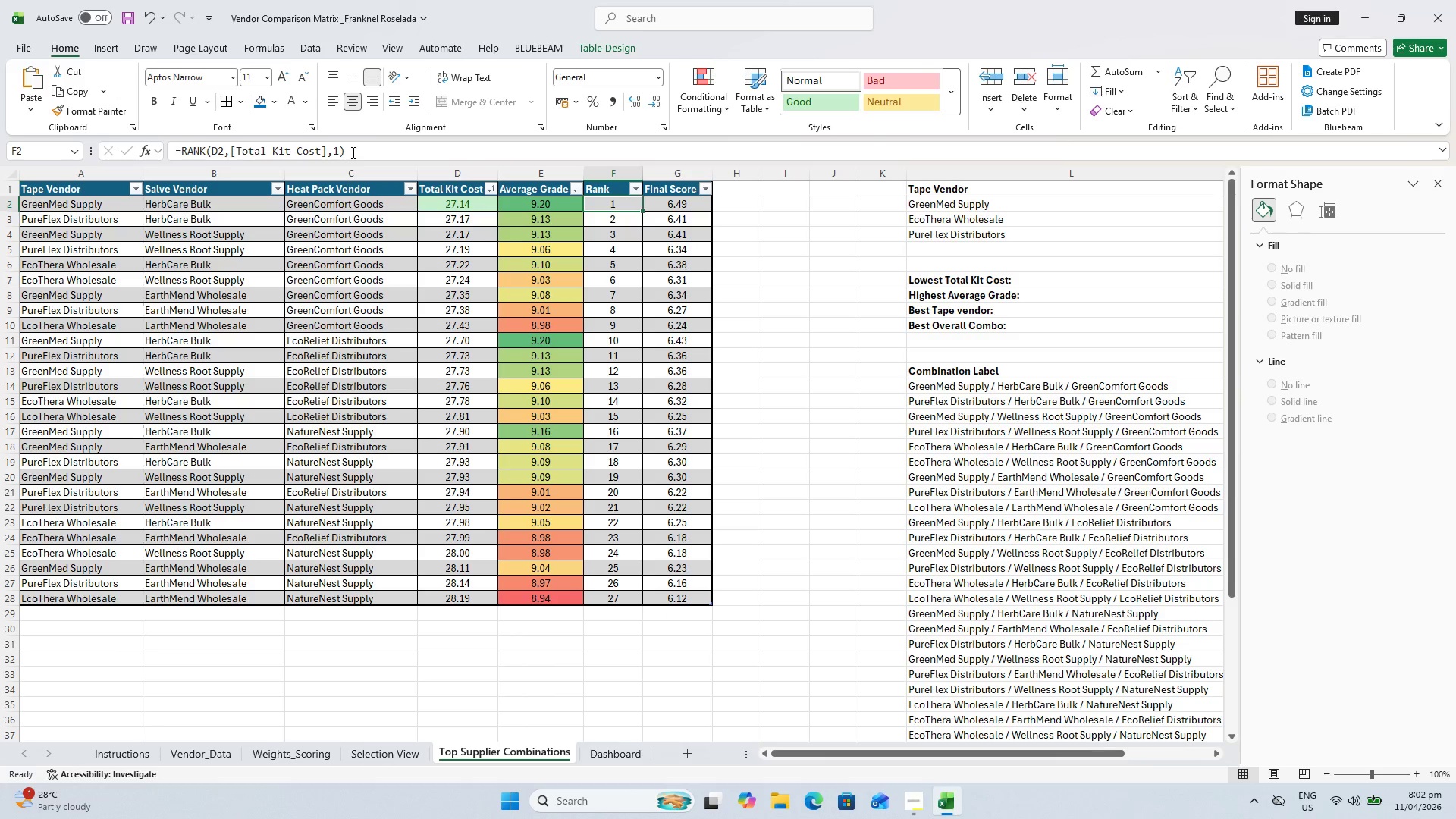 
mouse_move([329, 149])
 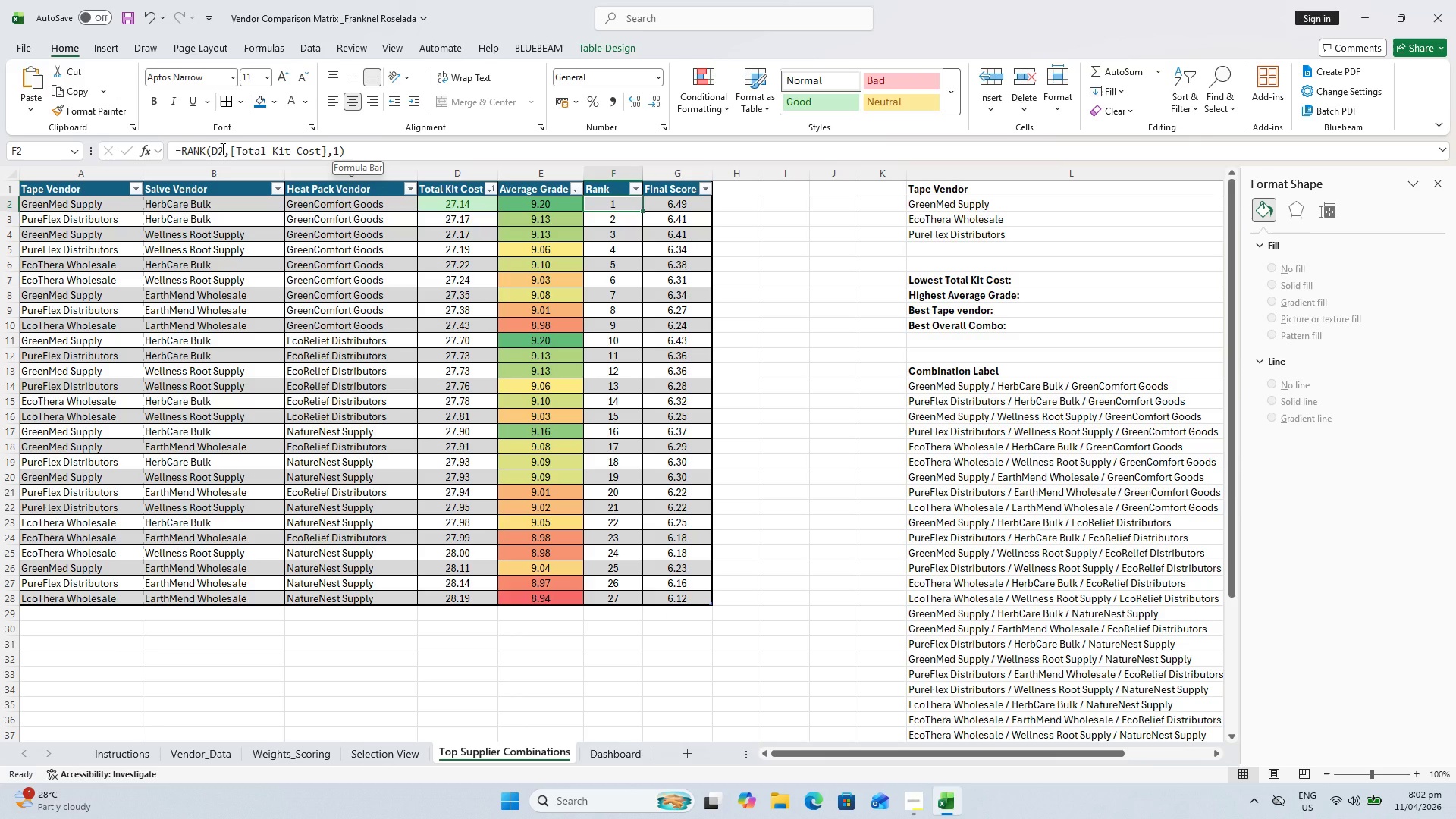 
left_click([221, 149])
 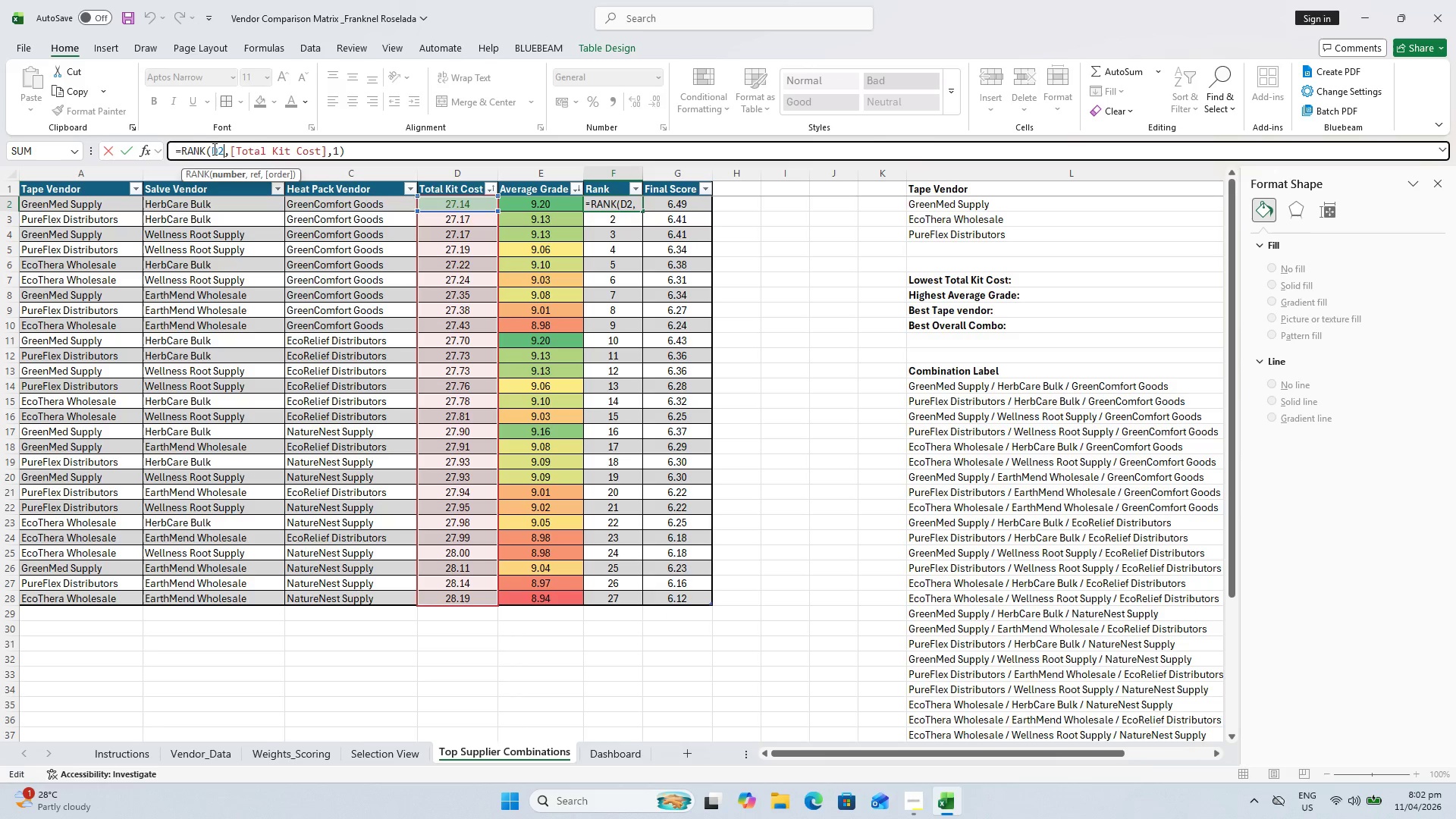 
left_click([215, 149])
 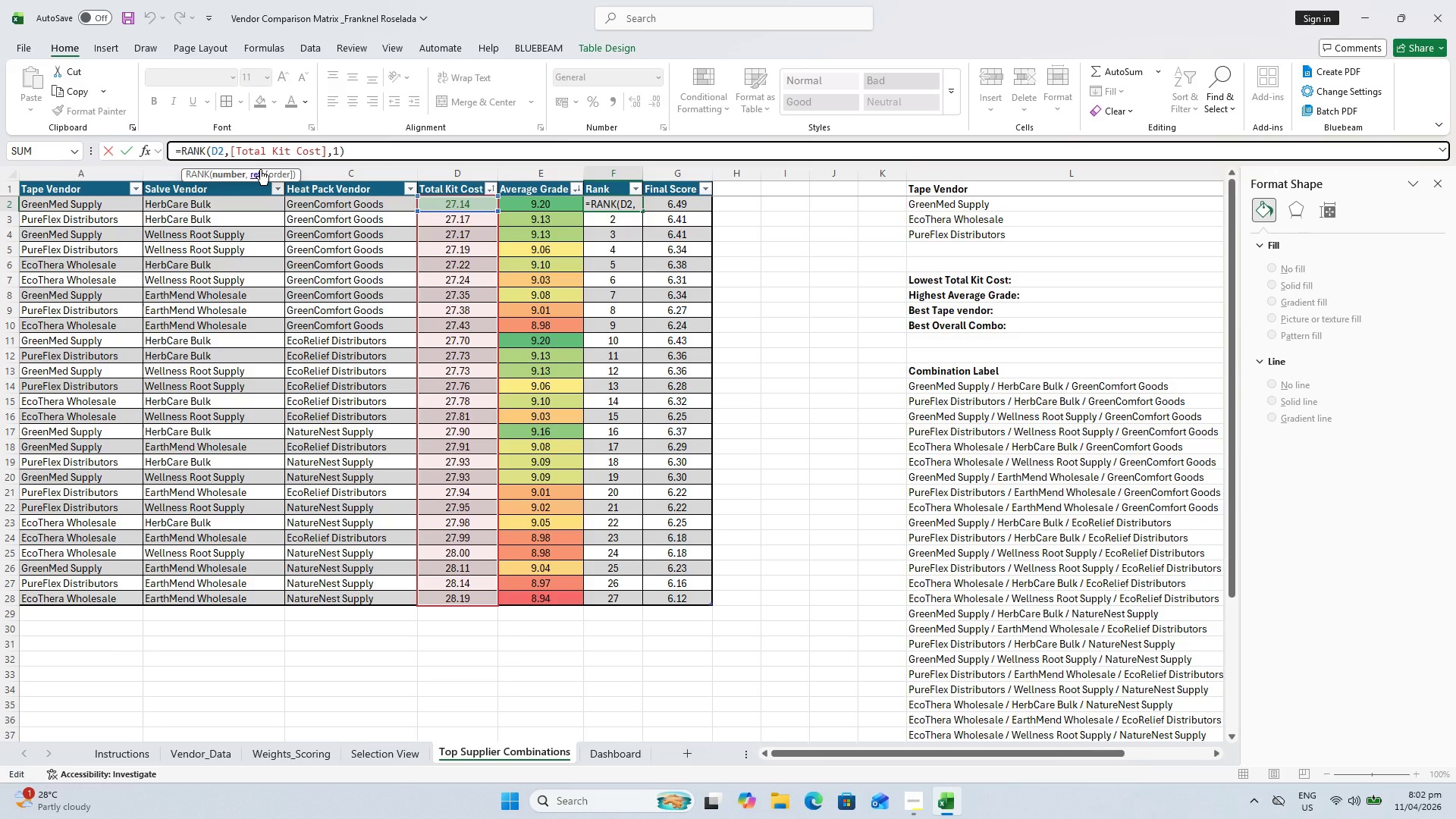 
key(ArrowRight)
 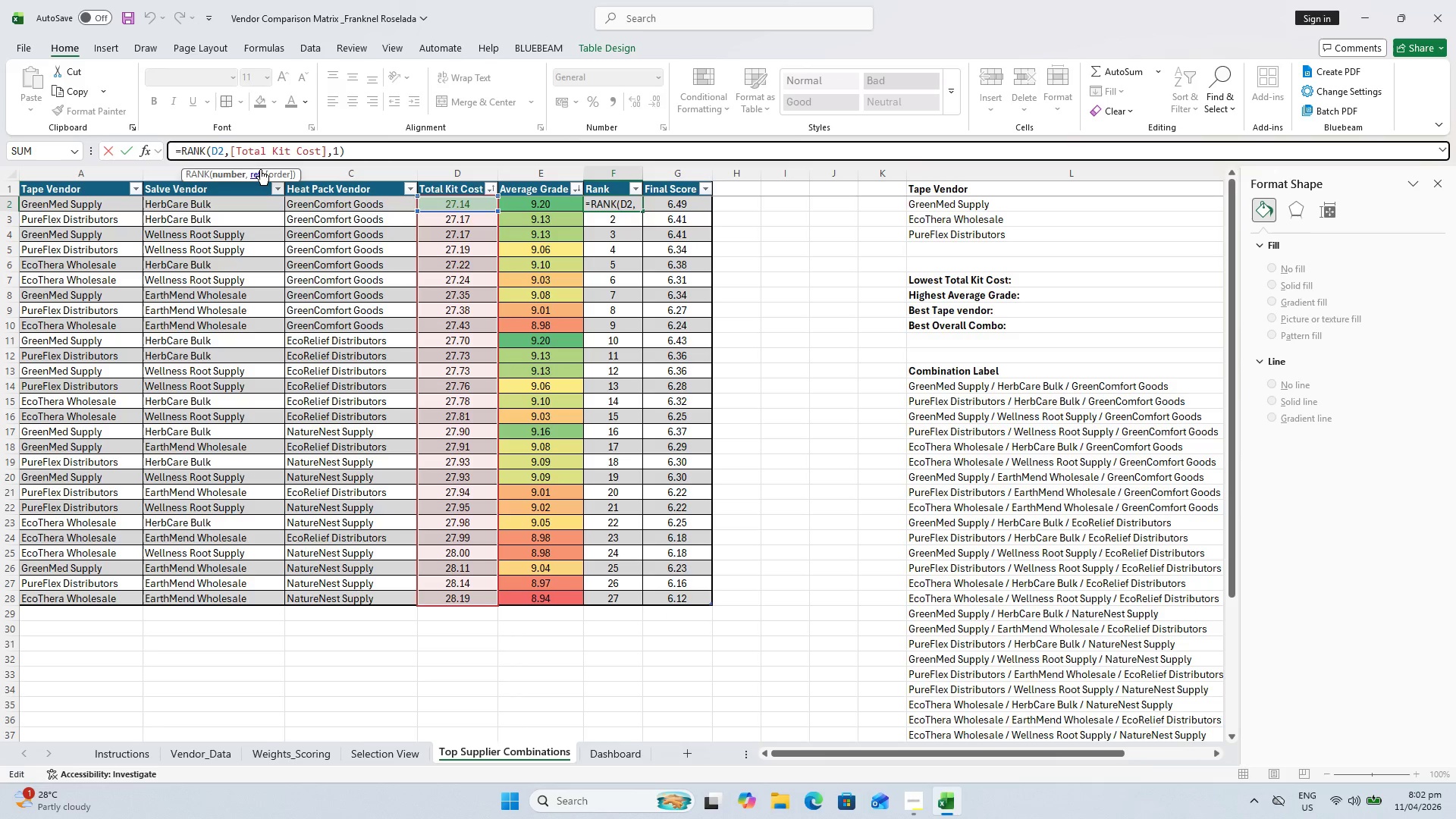 
key(Backspace)
 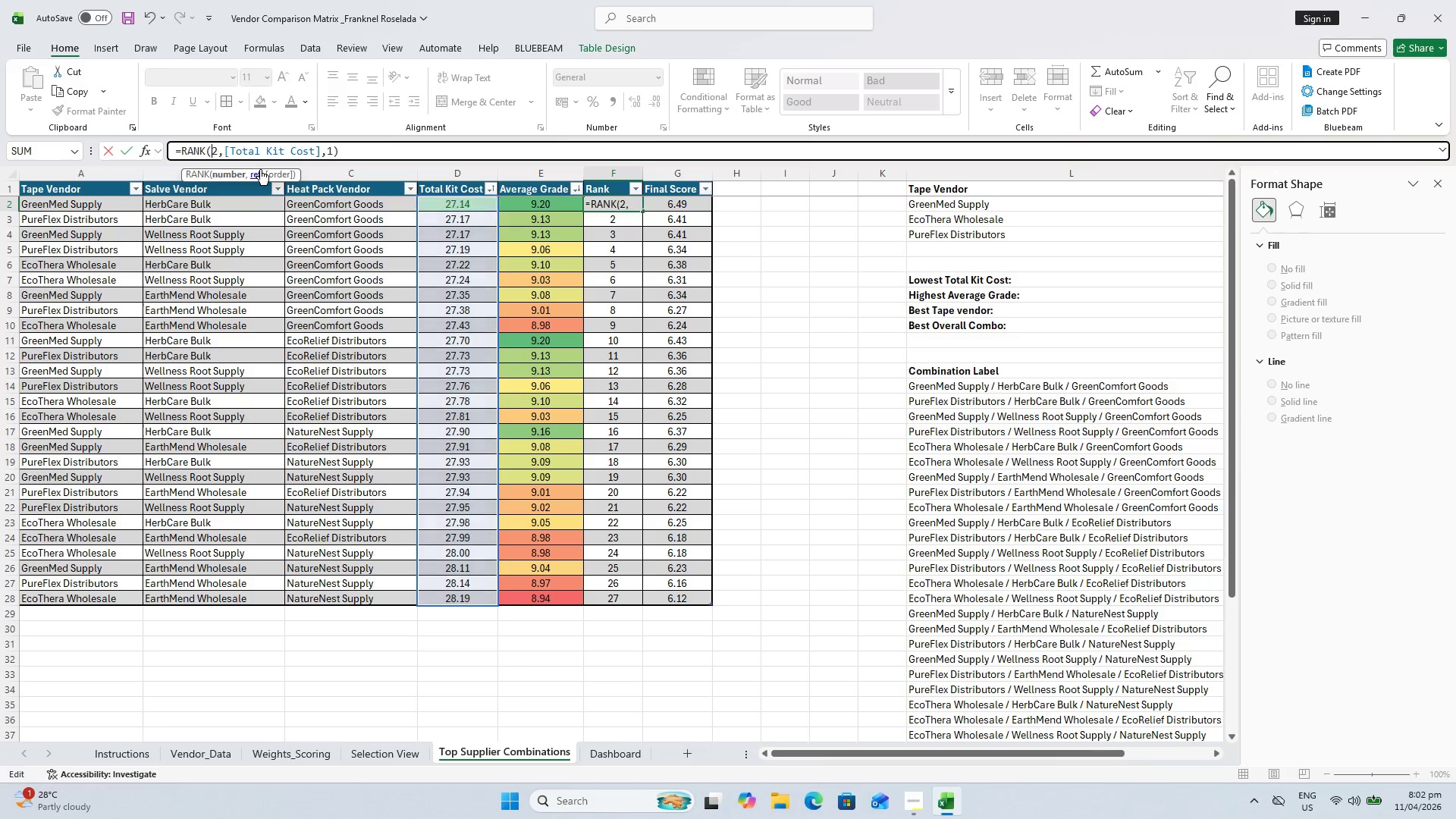 
key(Shift+G)
 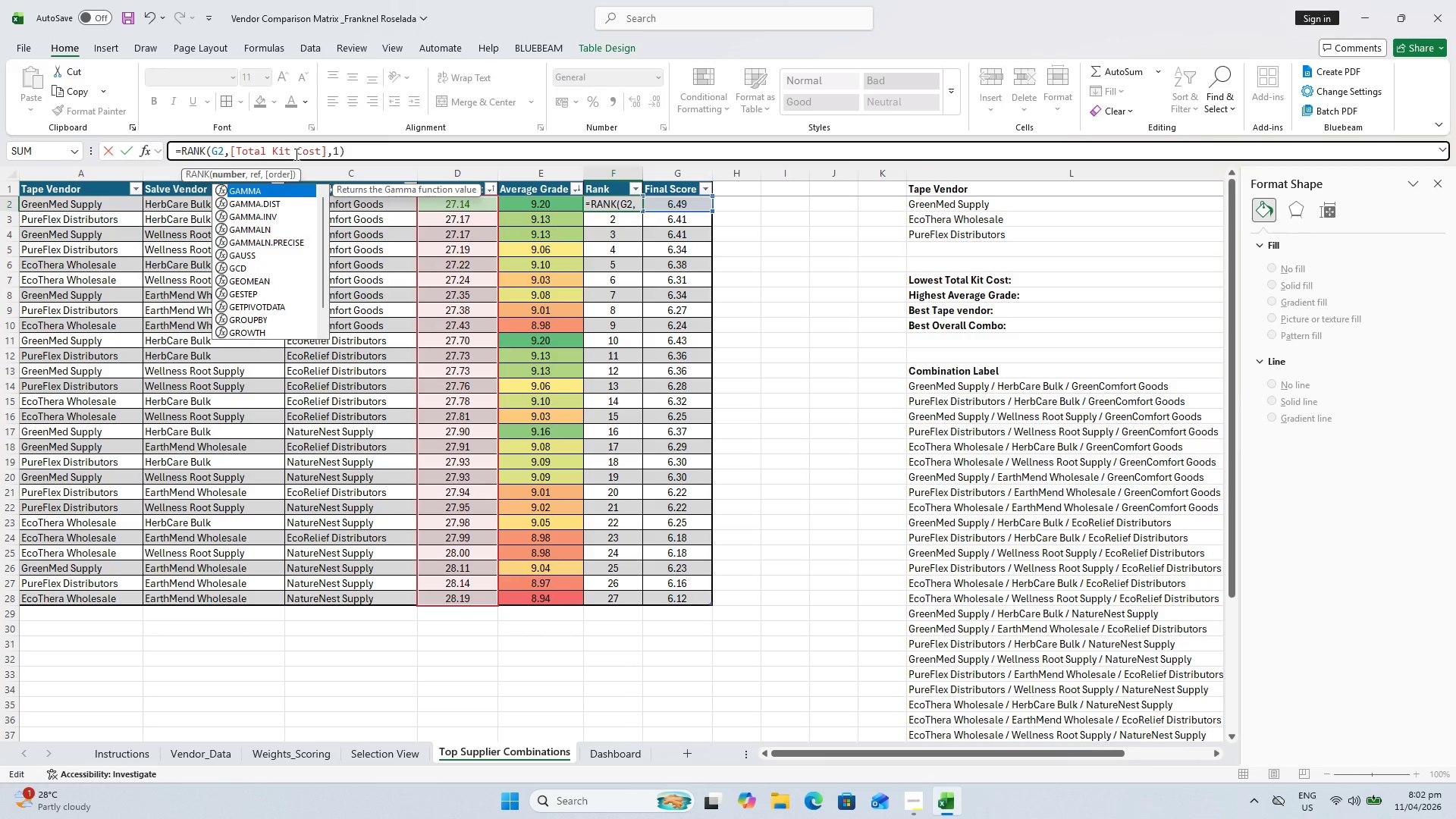 
wait(5.86)
 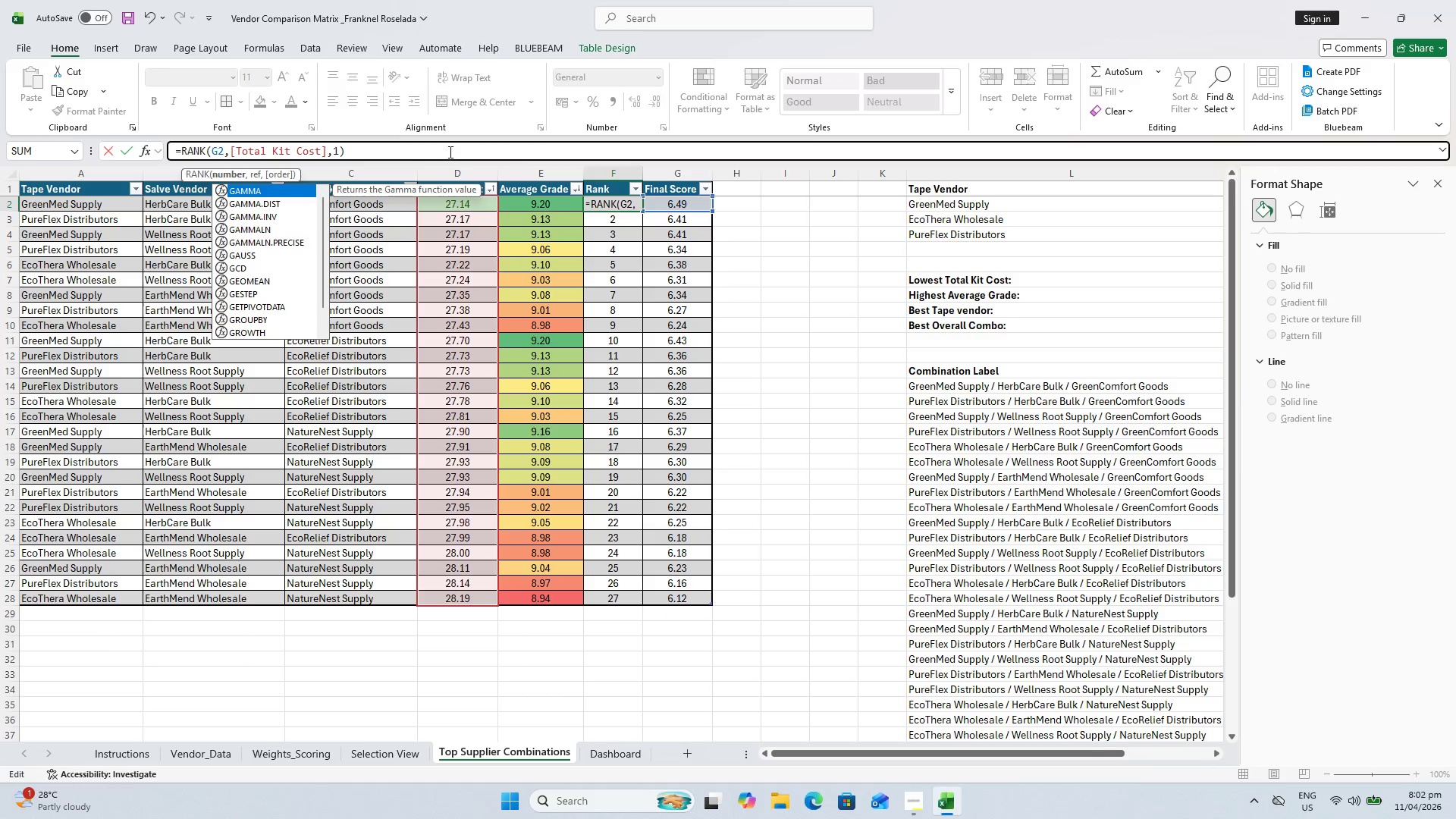 
left_click_drag(start_coordinate=[323, 145], to_coordinate=[318, 143])
 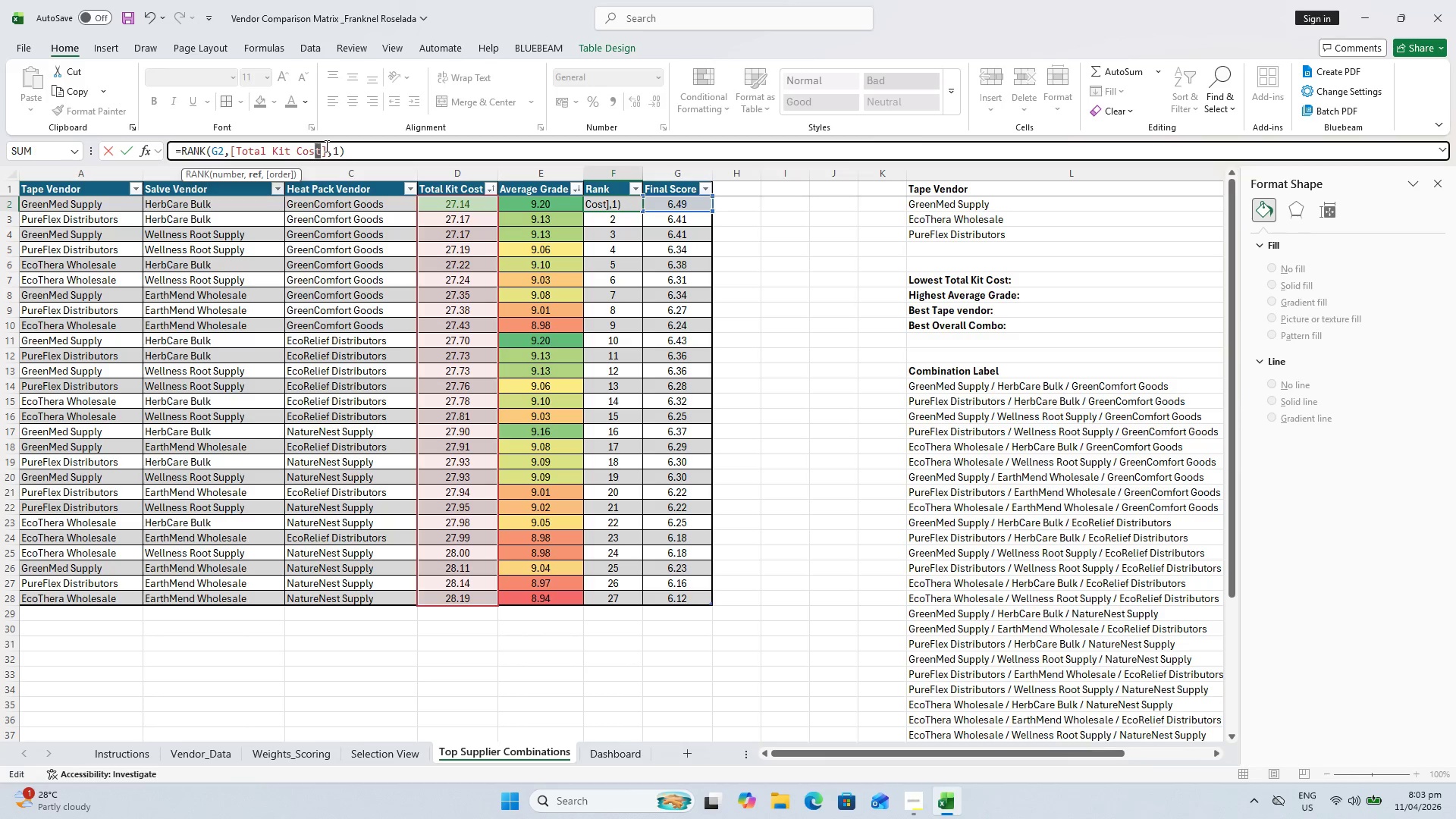 
left_click_drag(start_coordinate=[325, 146], to_coordinate=[232, 135])
 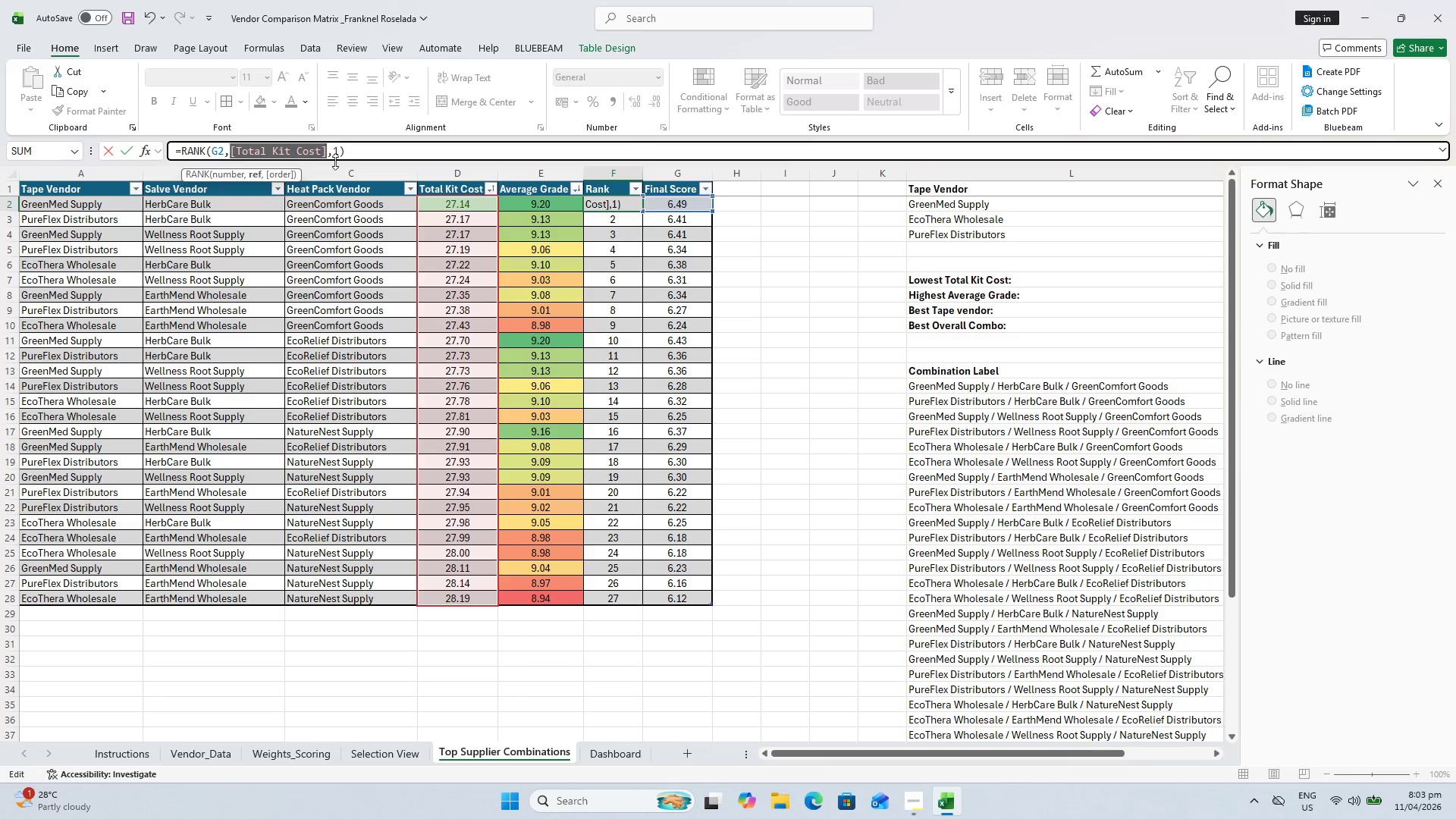 
key(Backspace)
 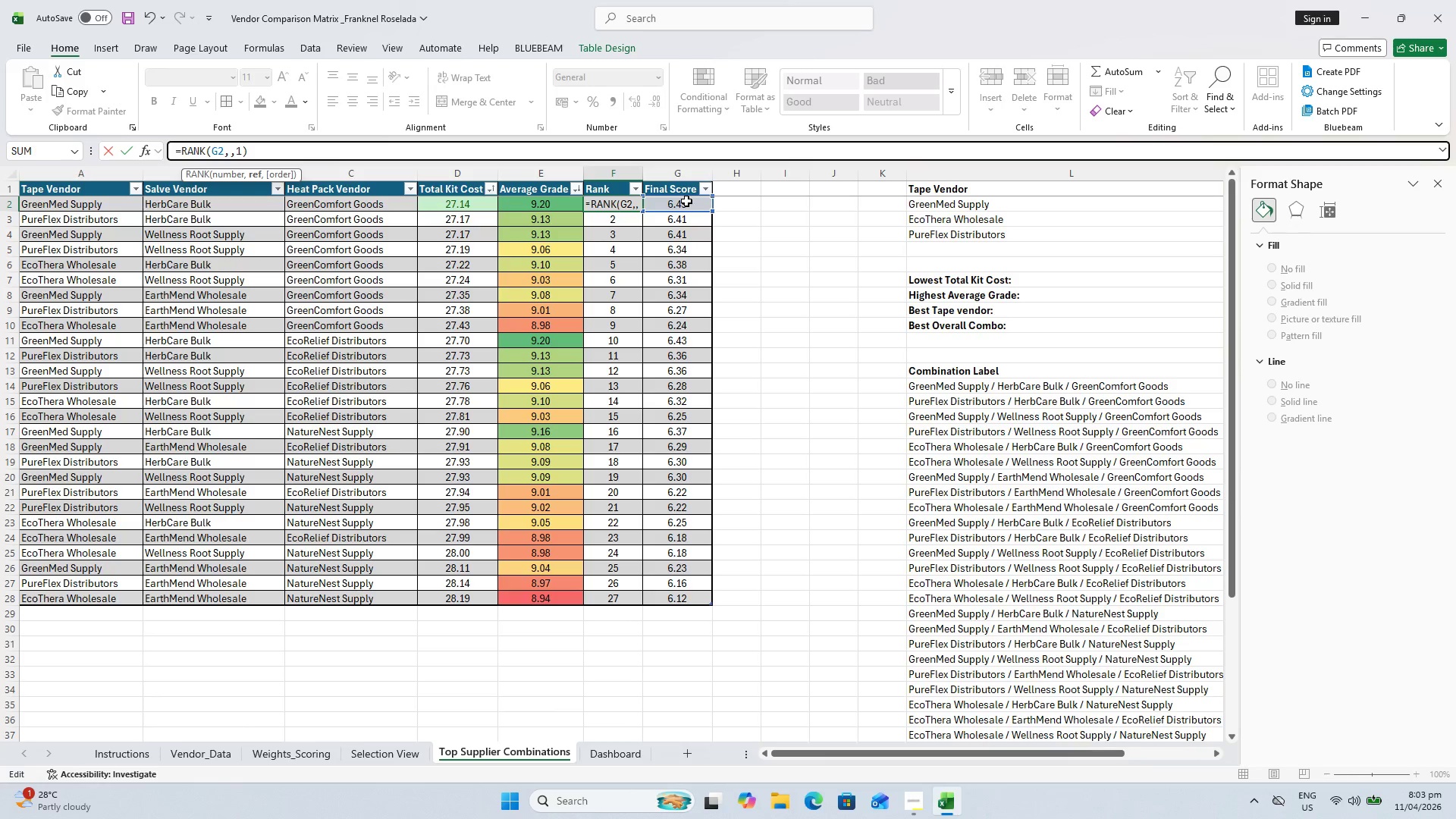 
wait(5.42)
 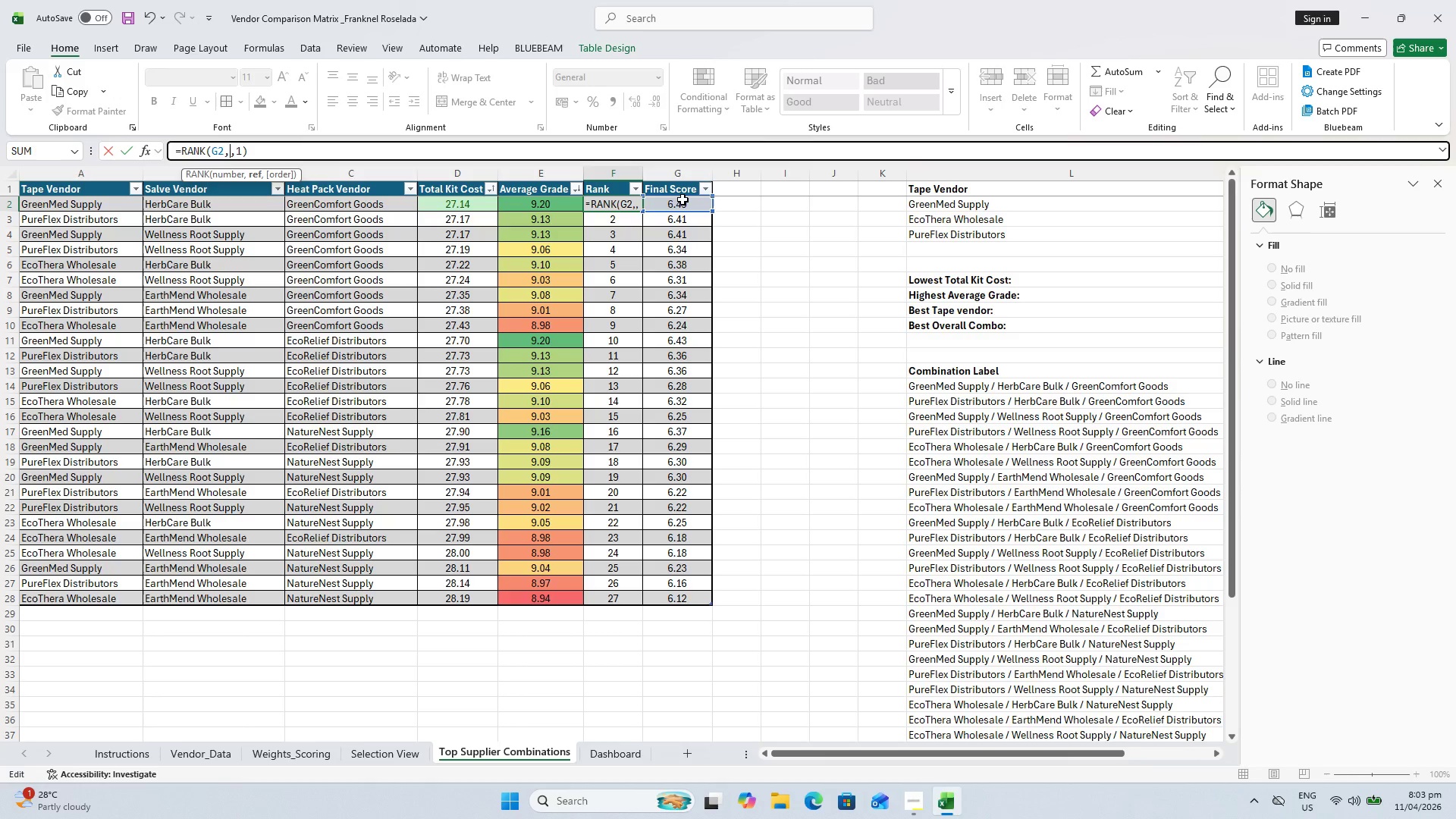 
left_click_drag(start_coordinate=[686, 201], to_coordinate=[672, 592])
 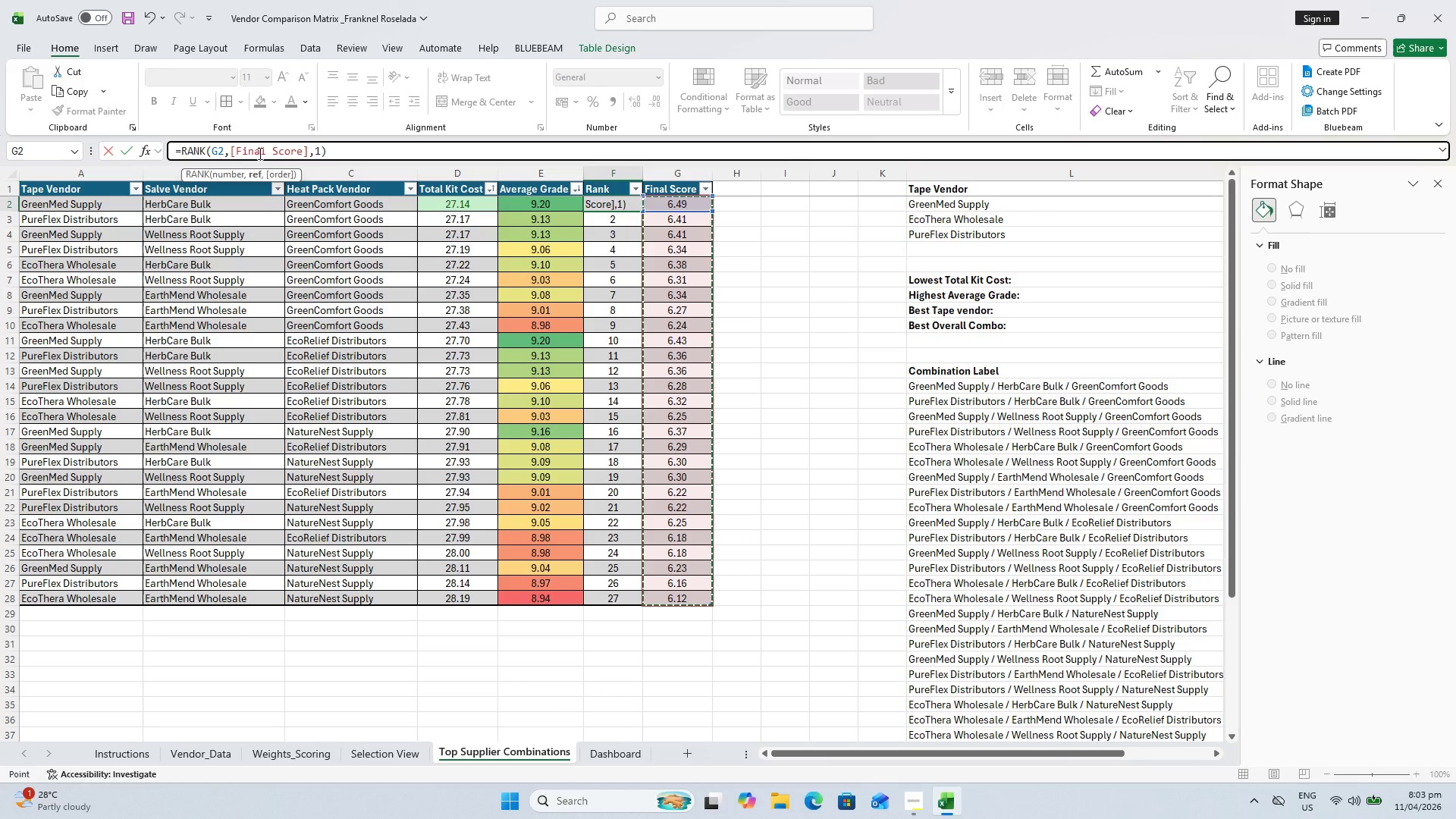 
key(Enter)
 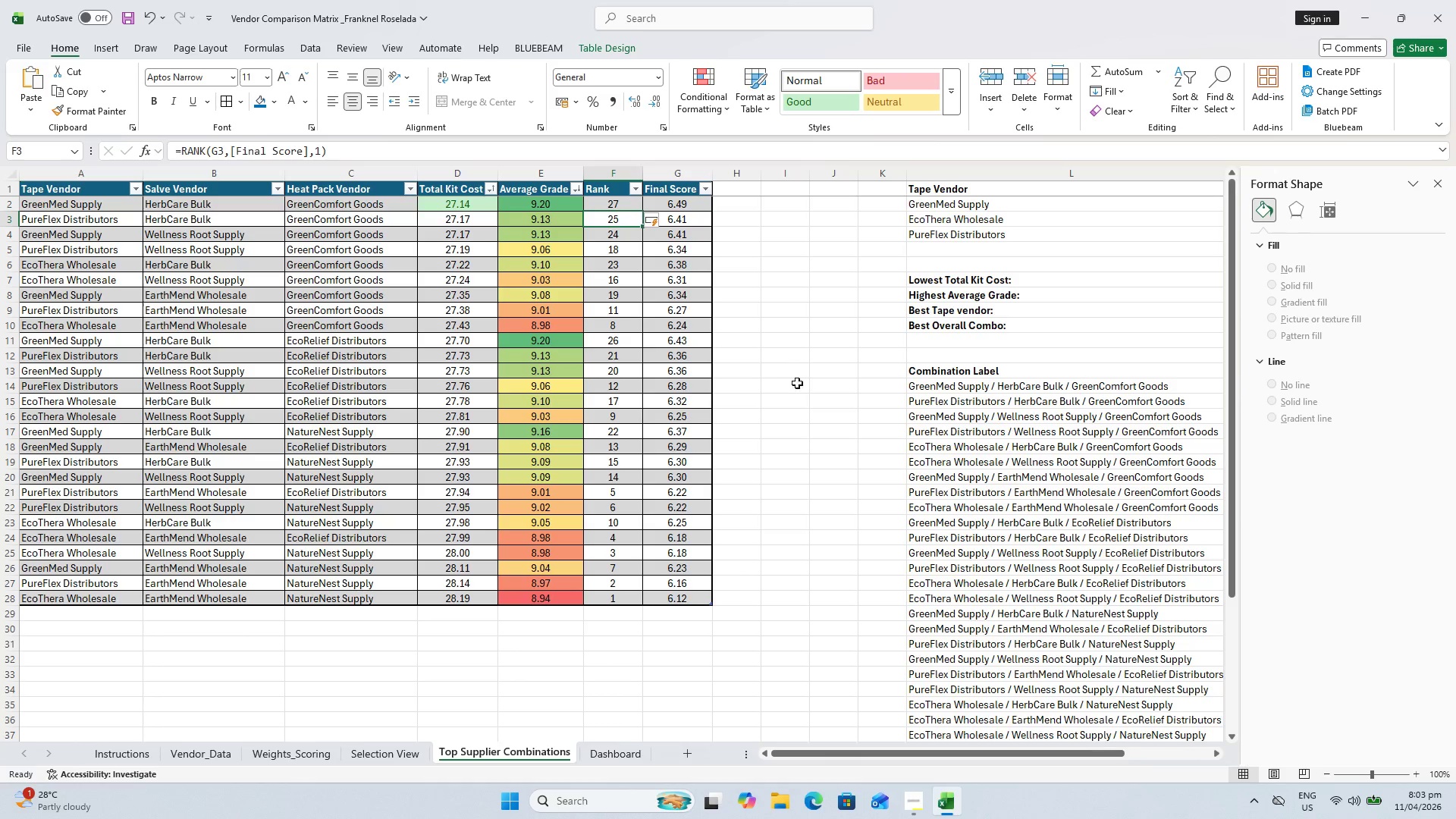 
wait(8.5)
 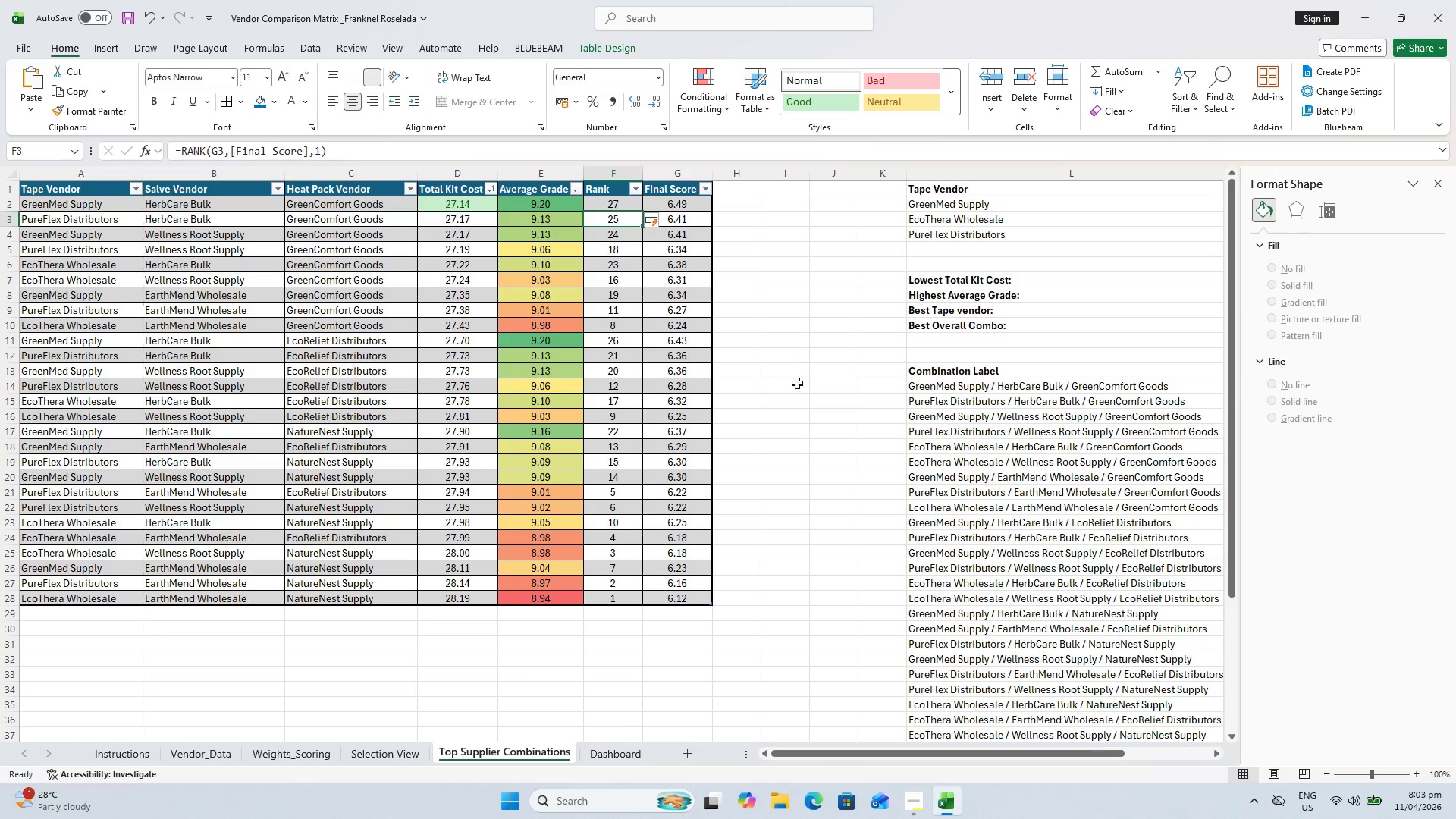 
left_click([321, 154])
 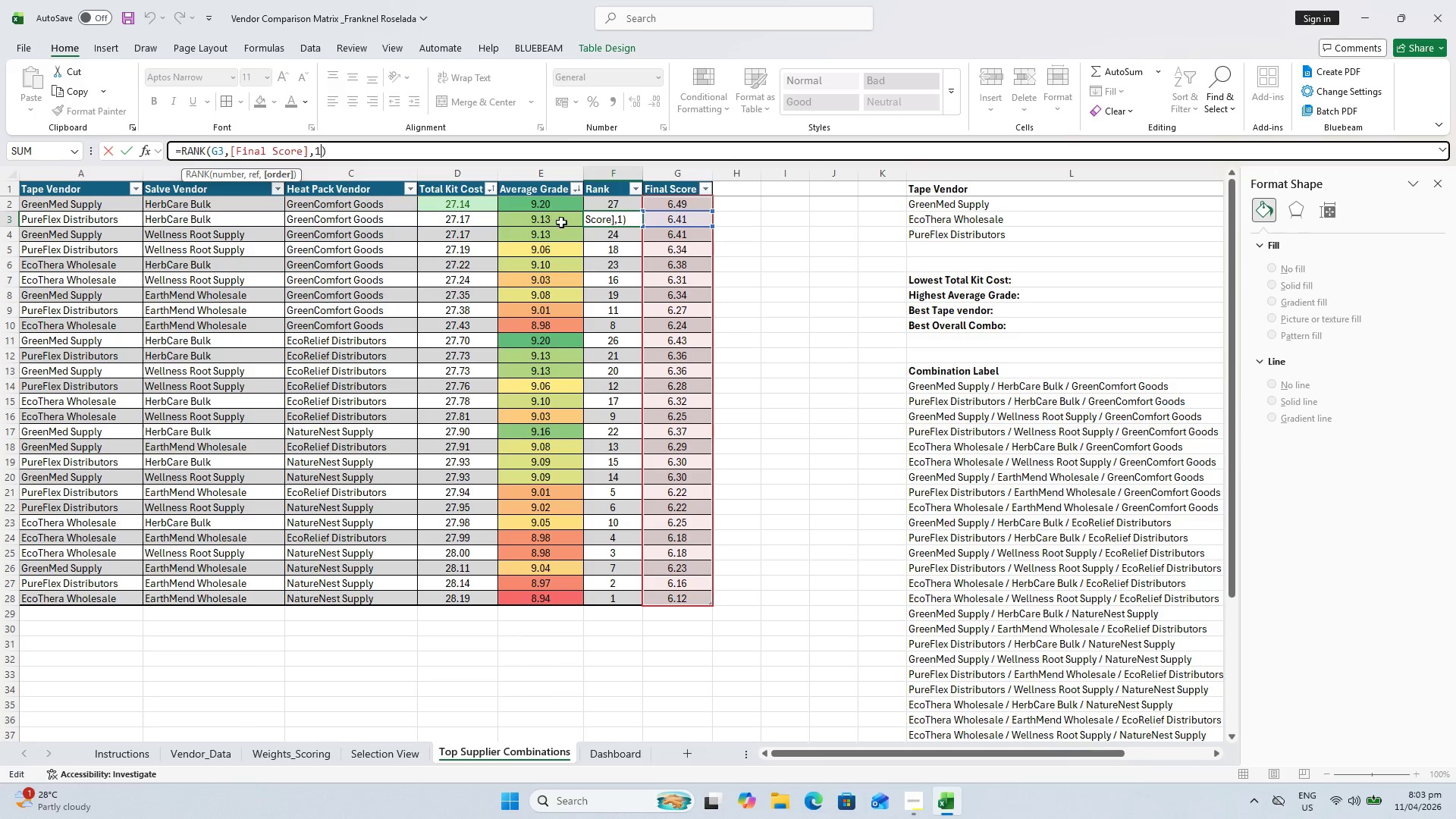 
key(Escape)
 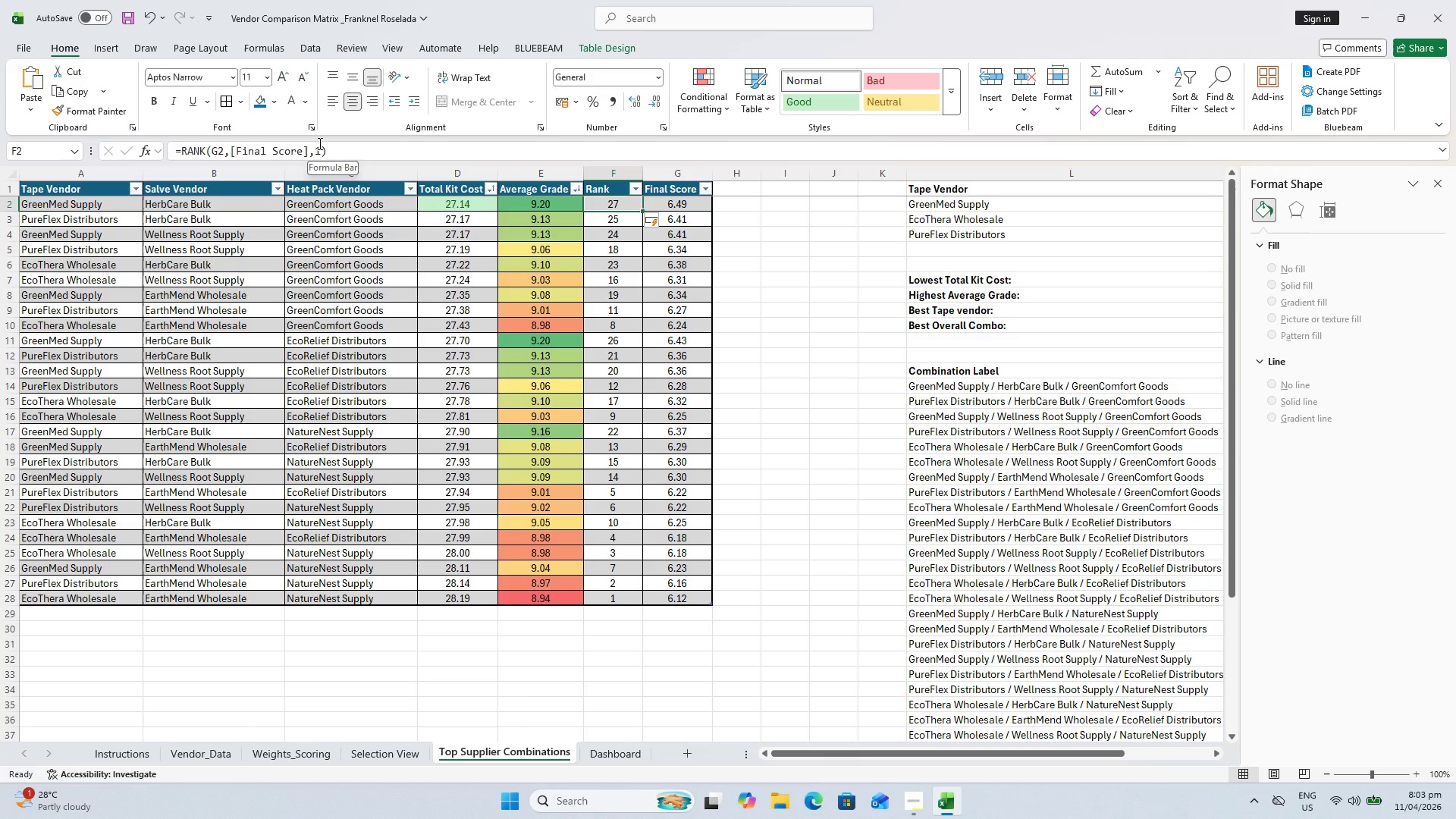 
left_click([318, 143])
 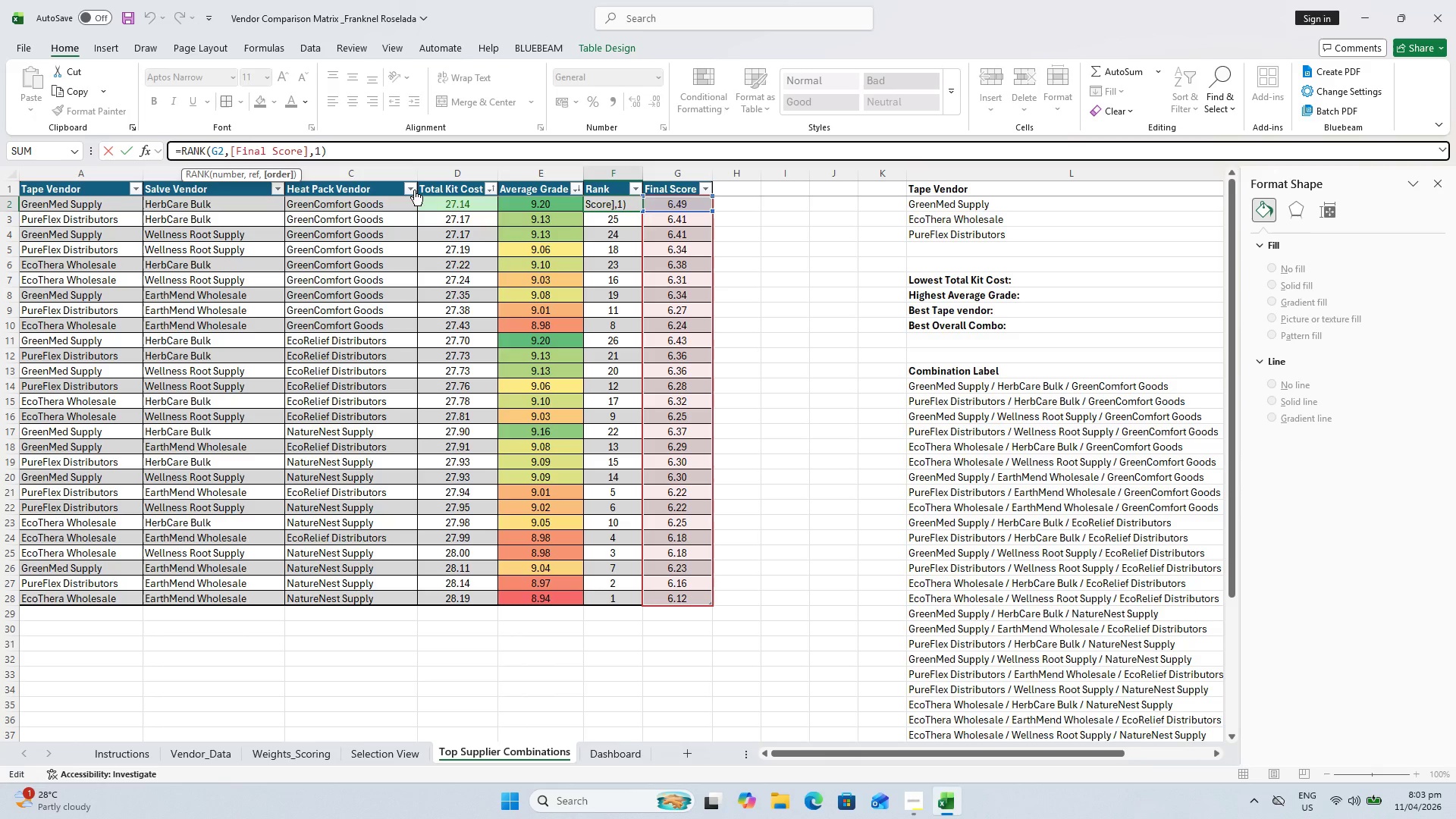 
key(Backspace)
 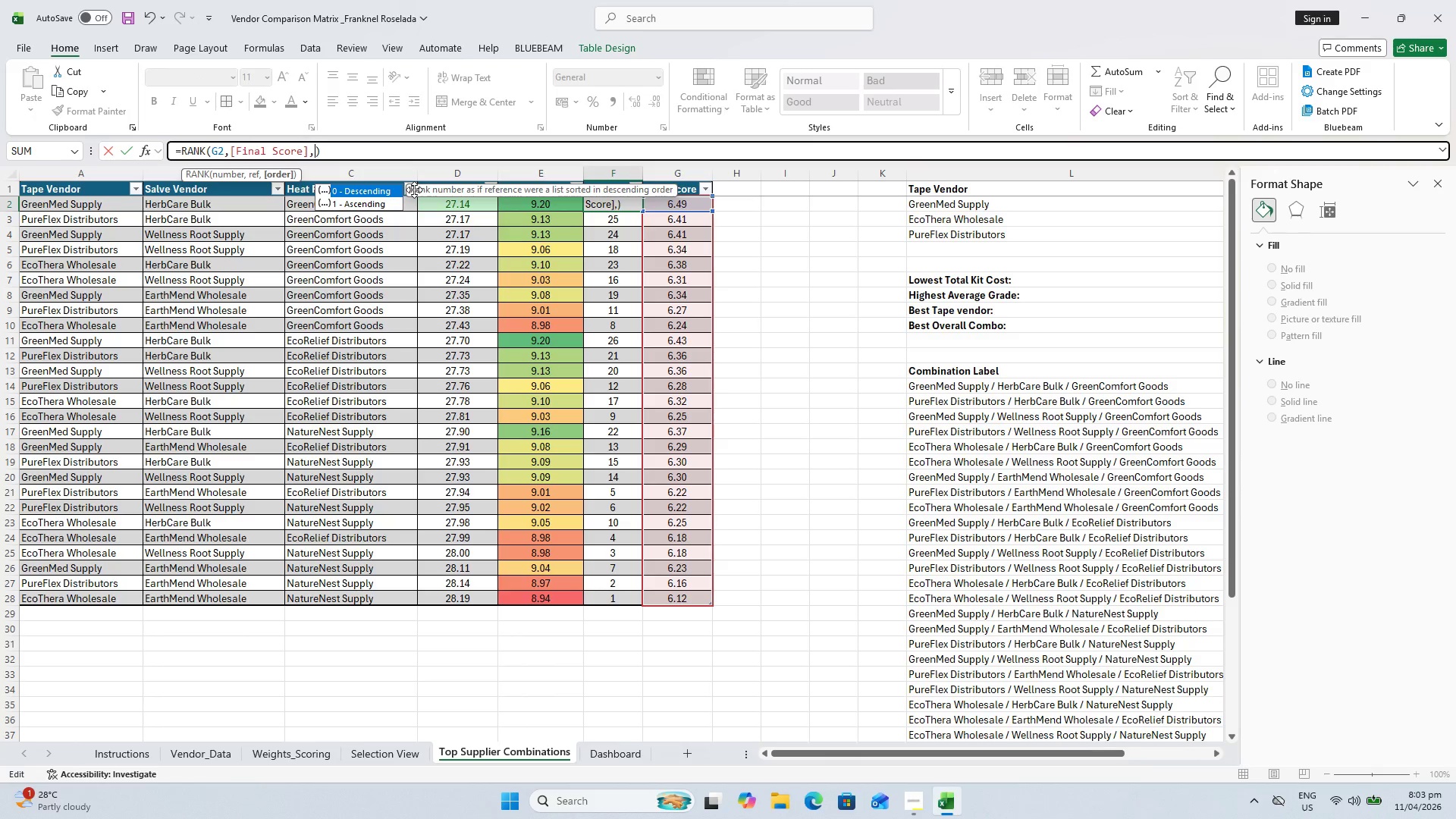 
key(0)
 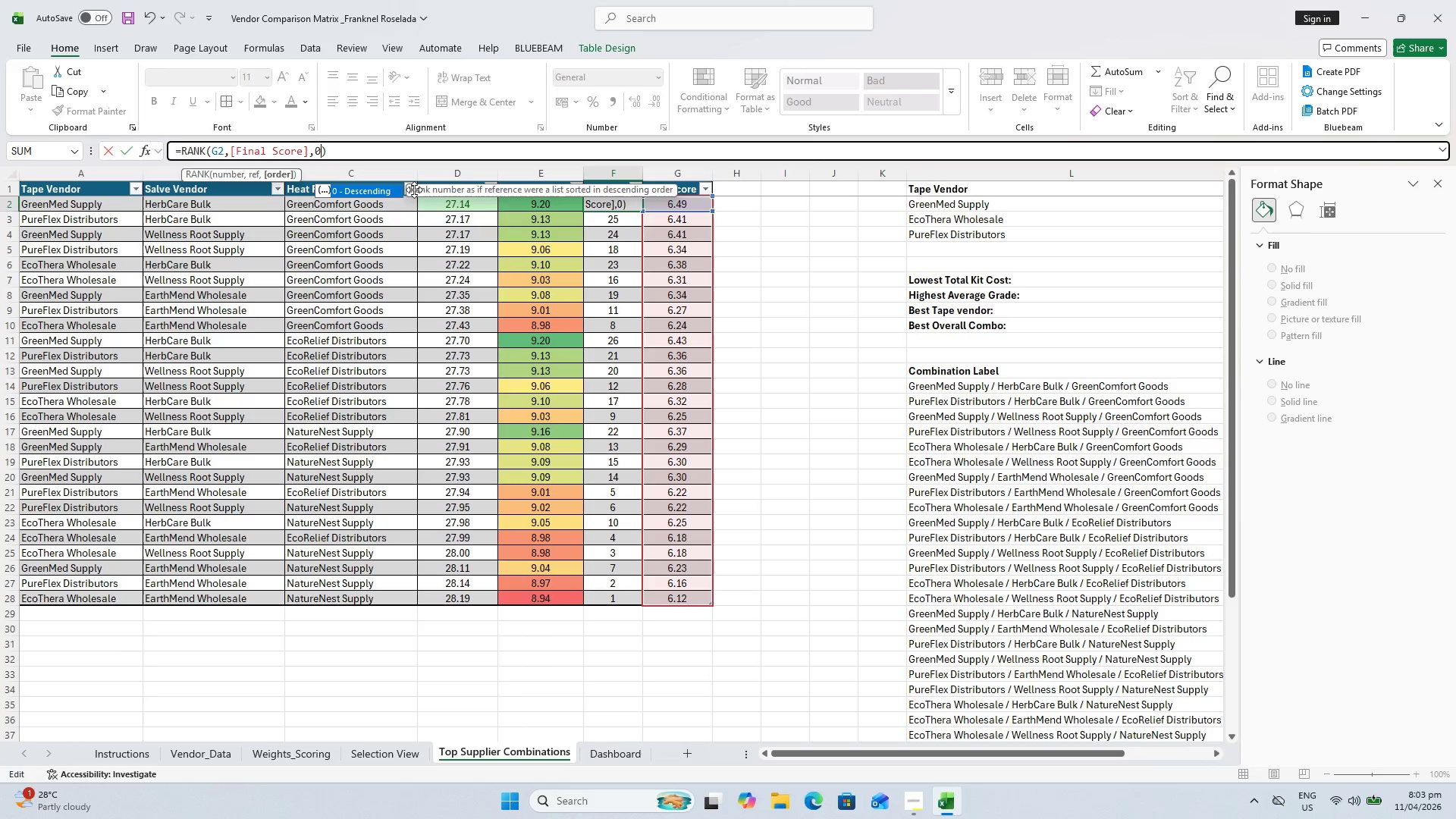 
key(Enter)
 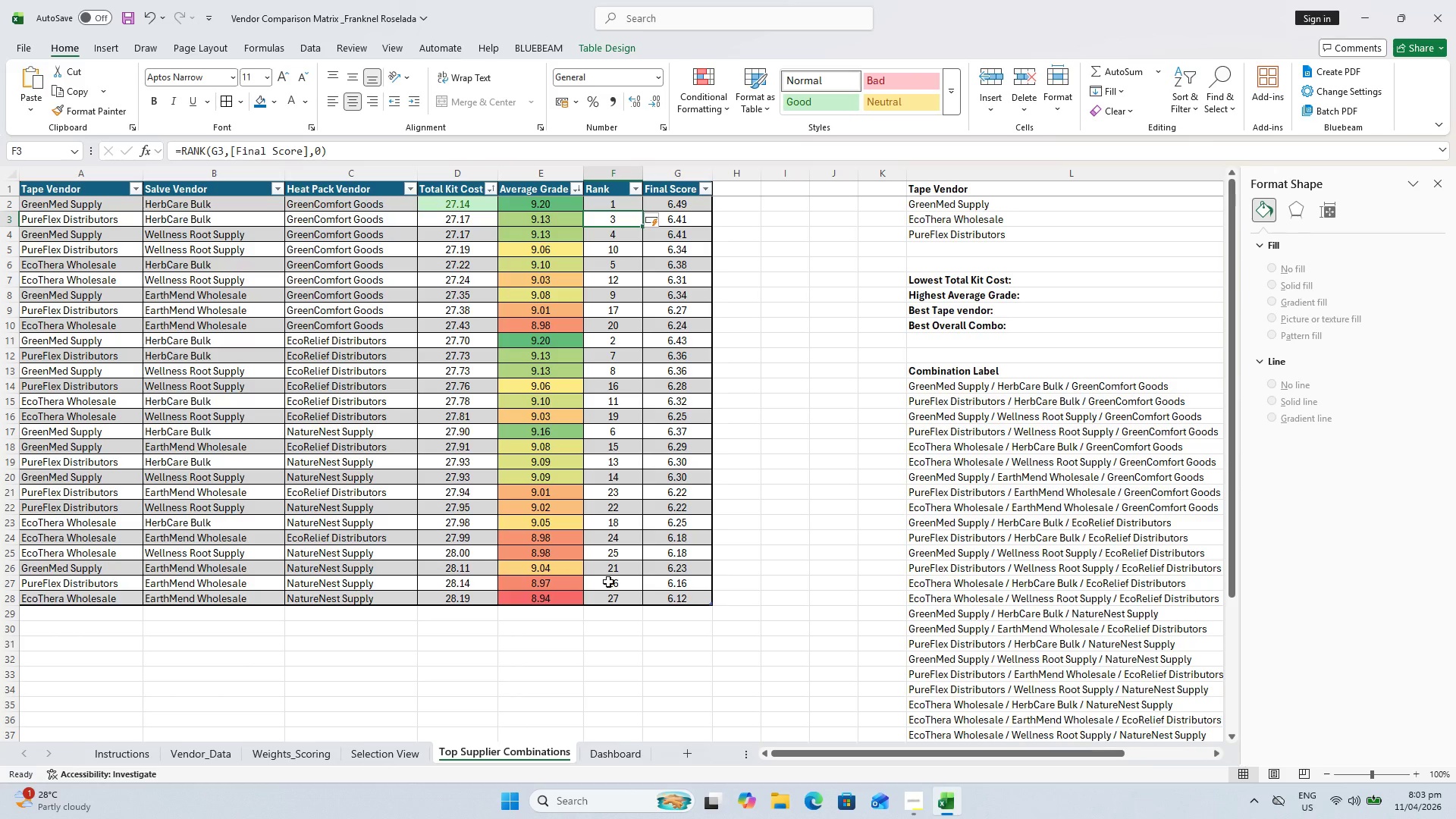 
left_click([836, 581])
 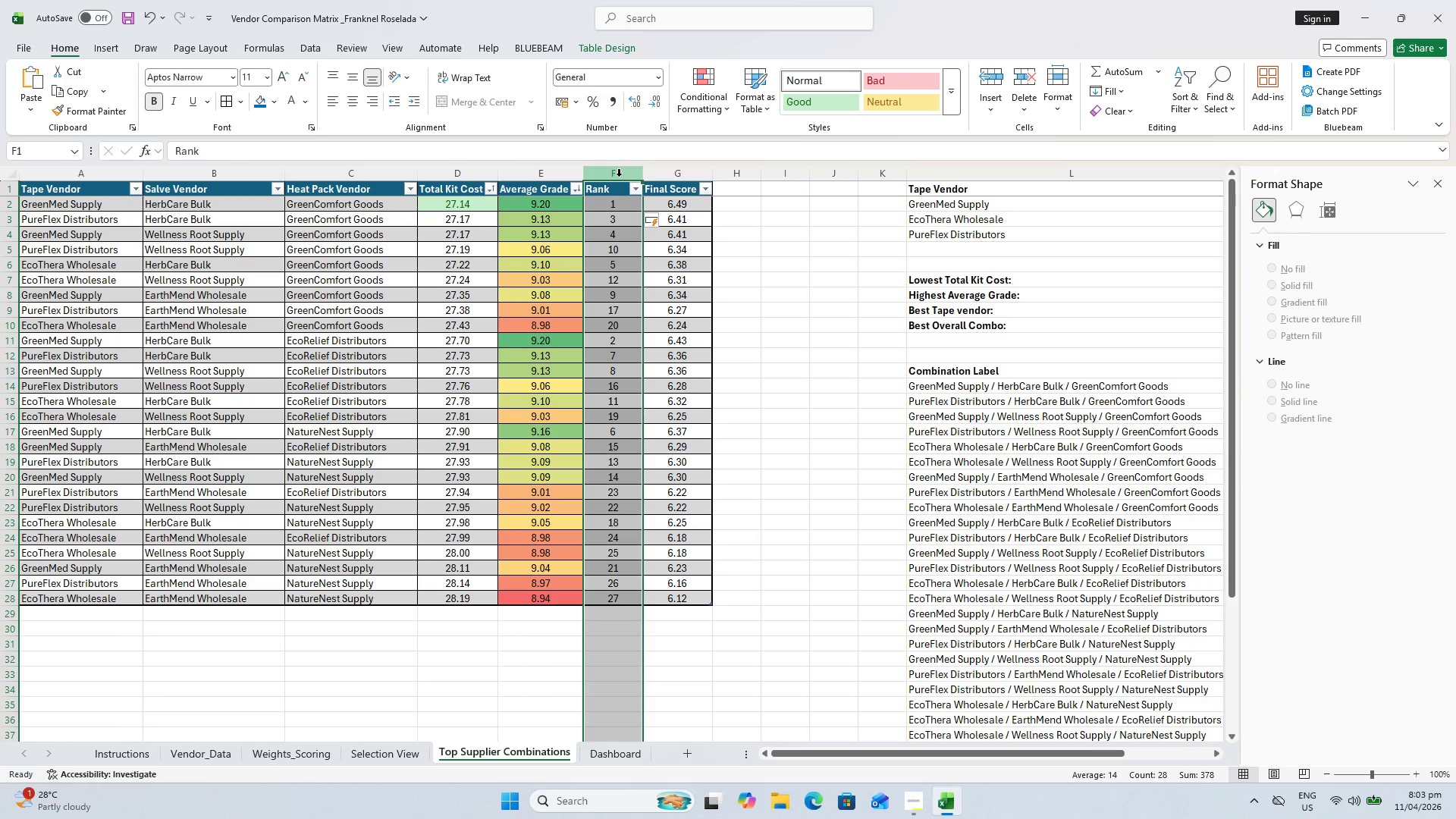 
wait(9.72)
 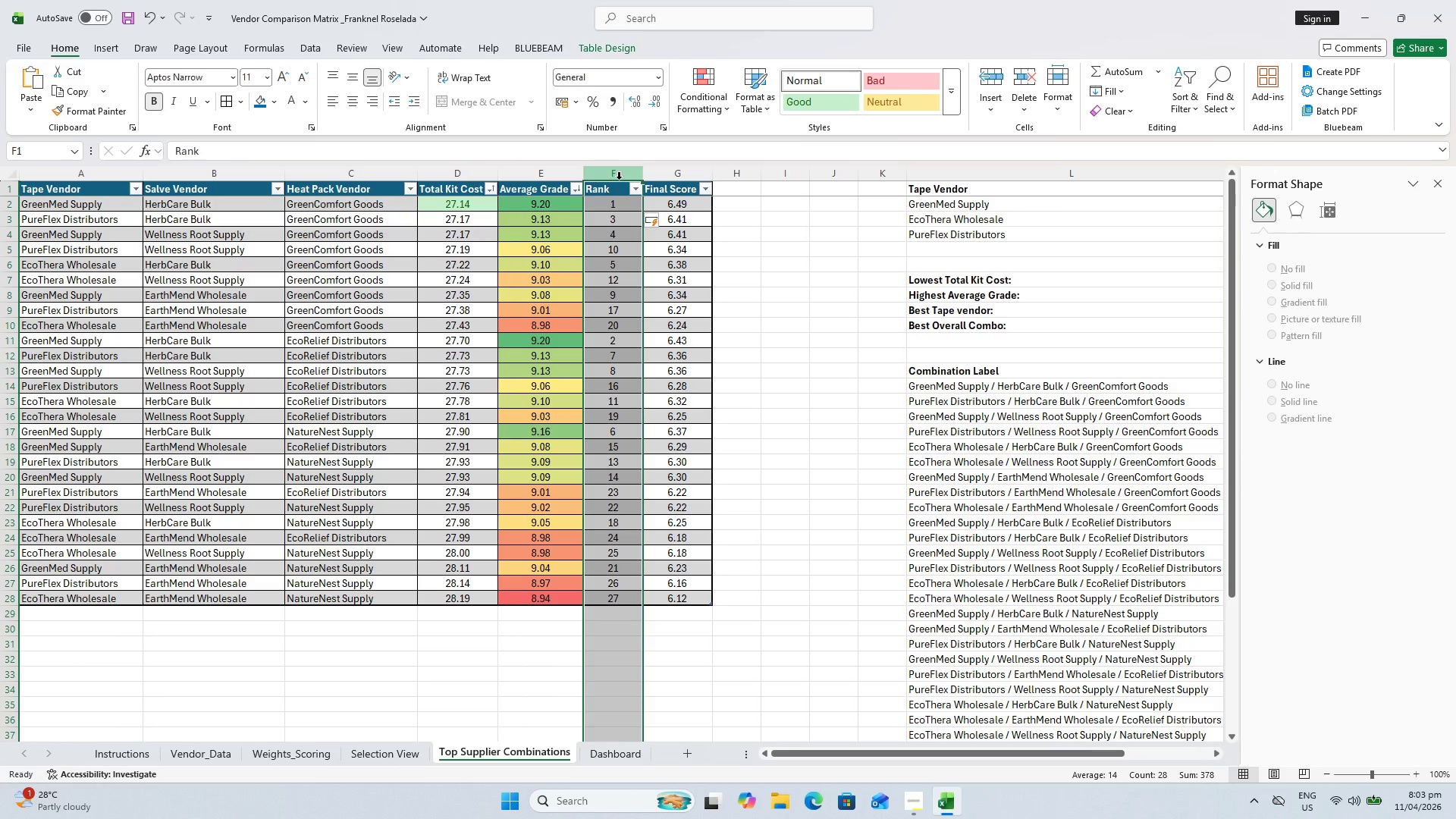 
key(Control+X)
 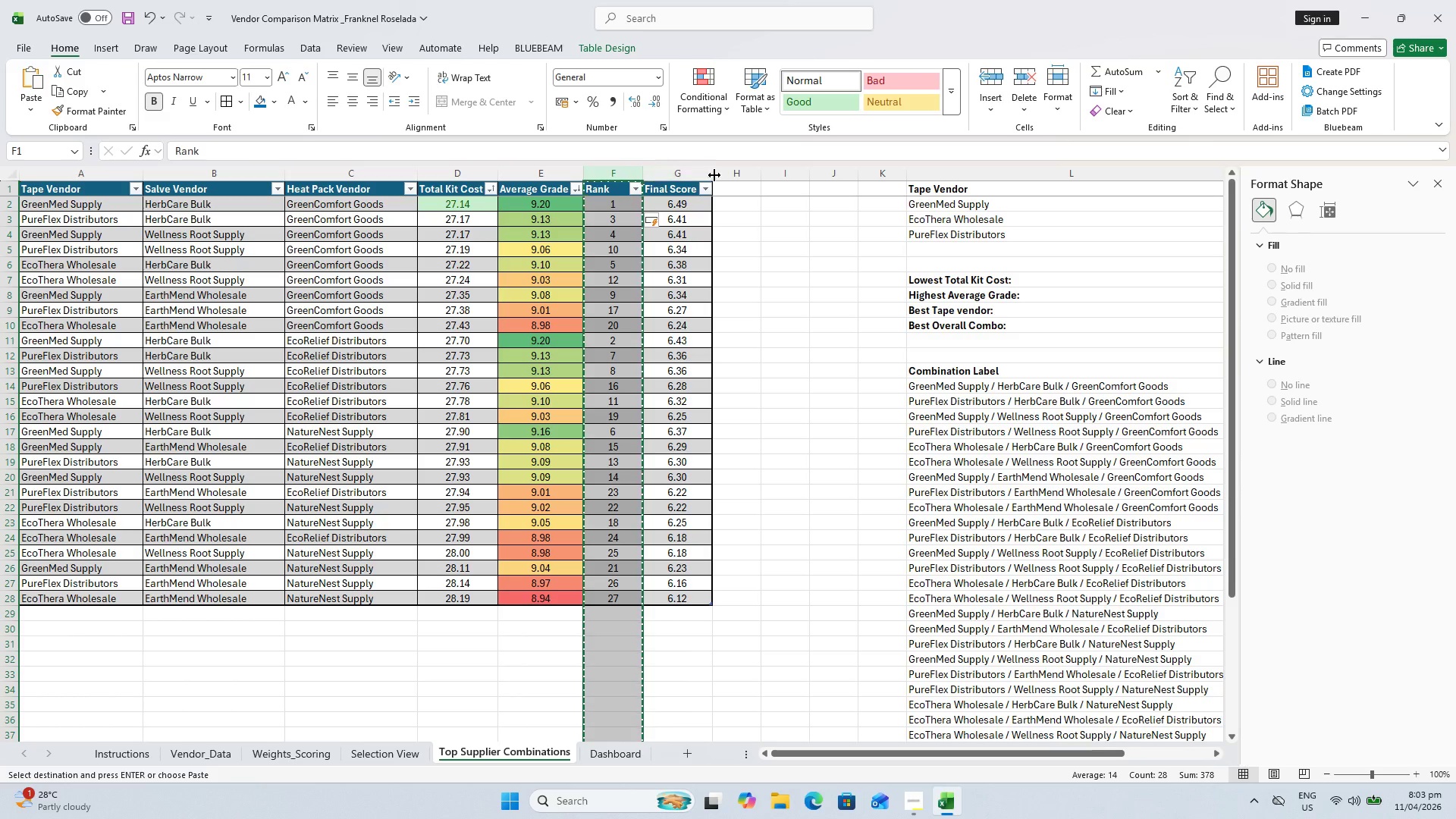 
left_click([717, 175])
 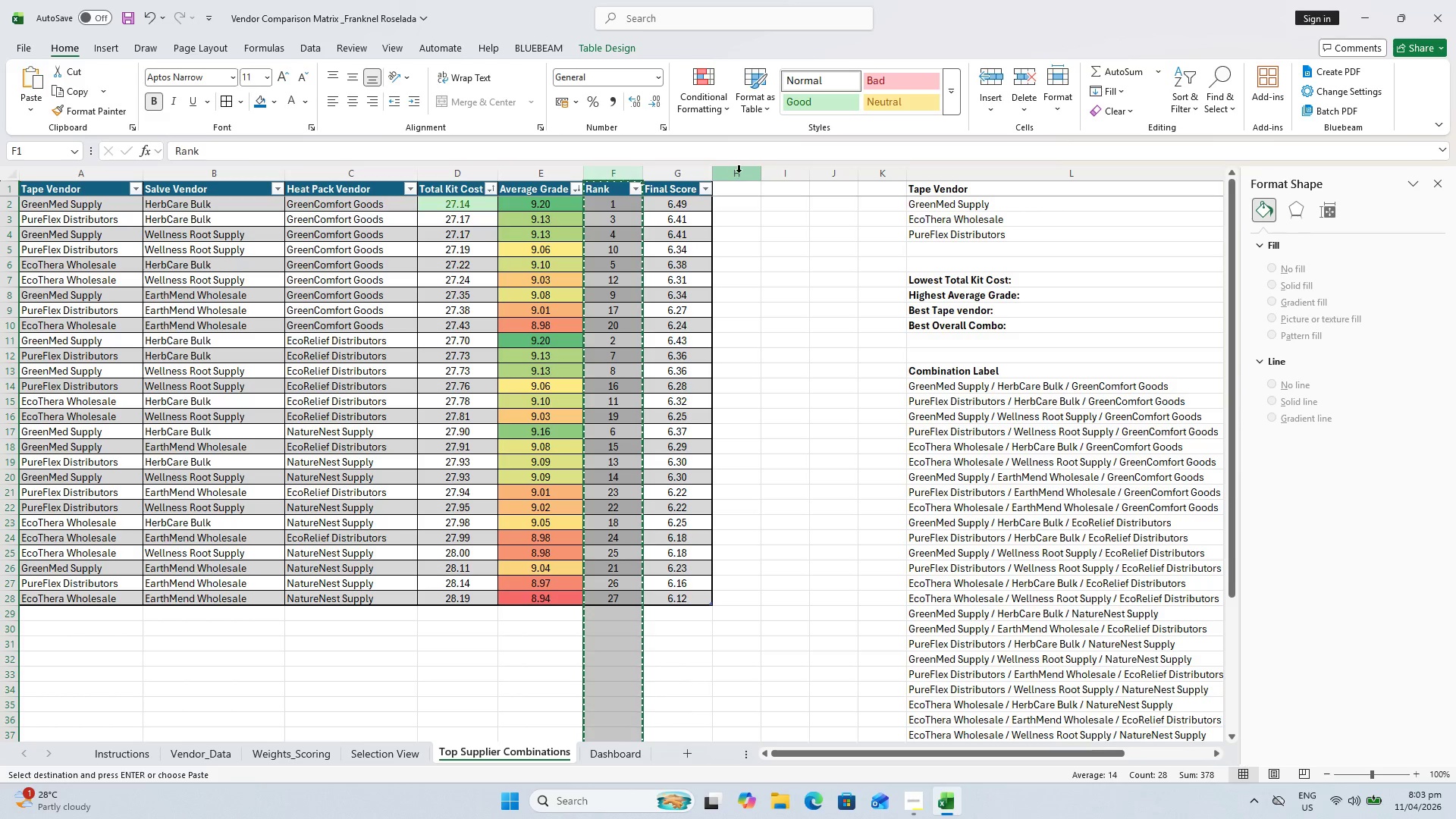 
left_click([739, 172])
 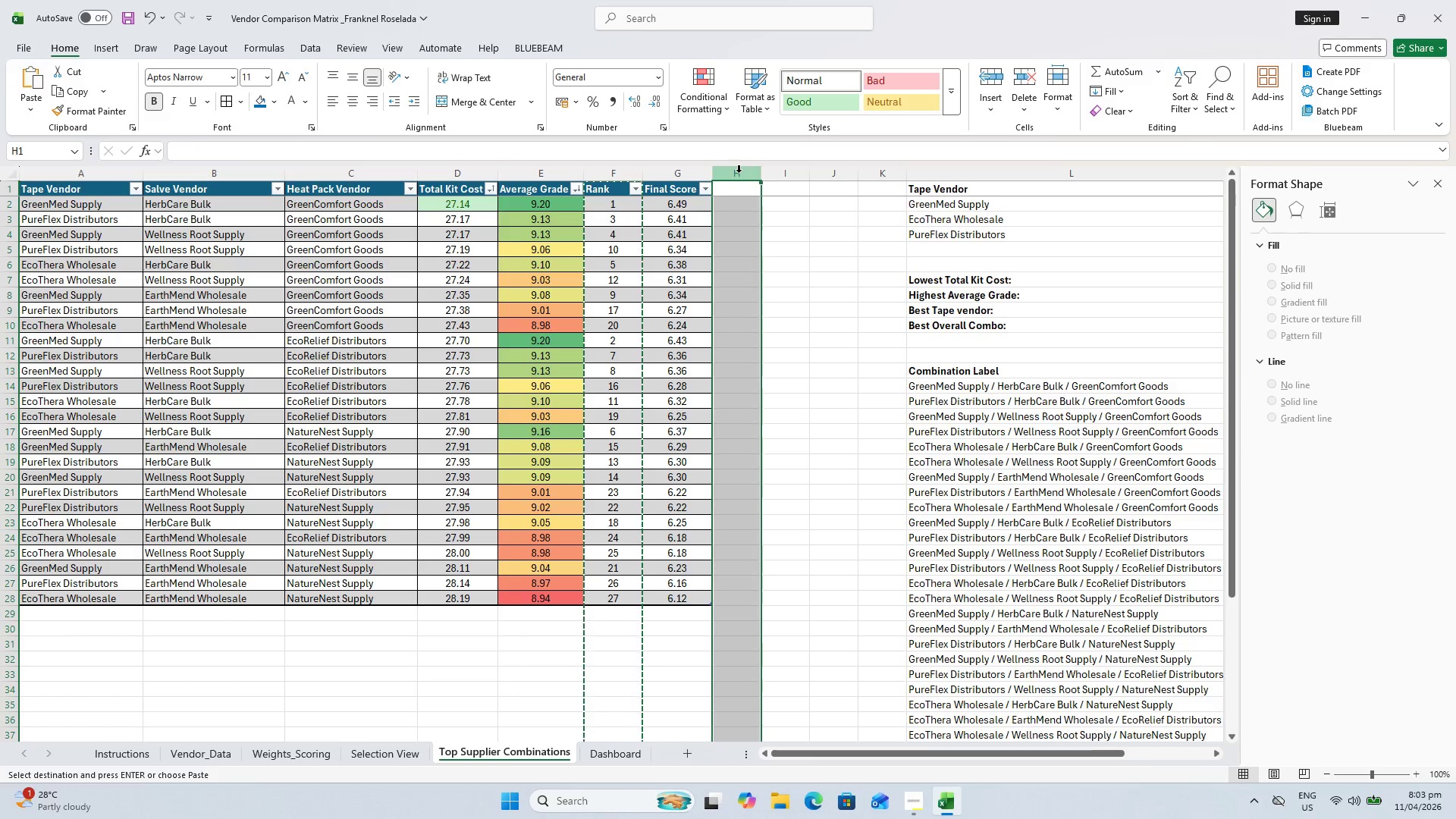 
key(Control+Shift+Equal)
 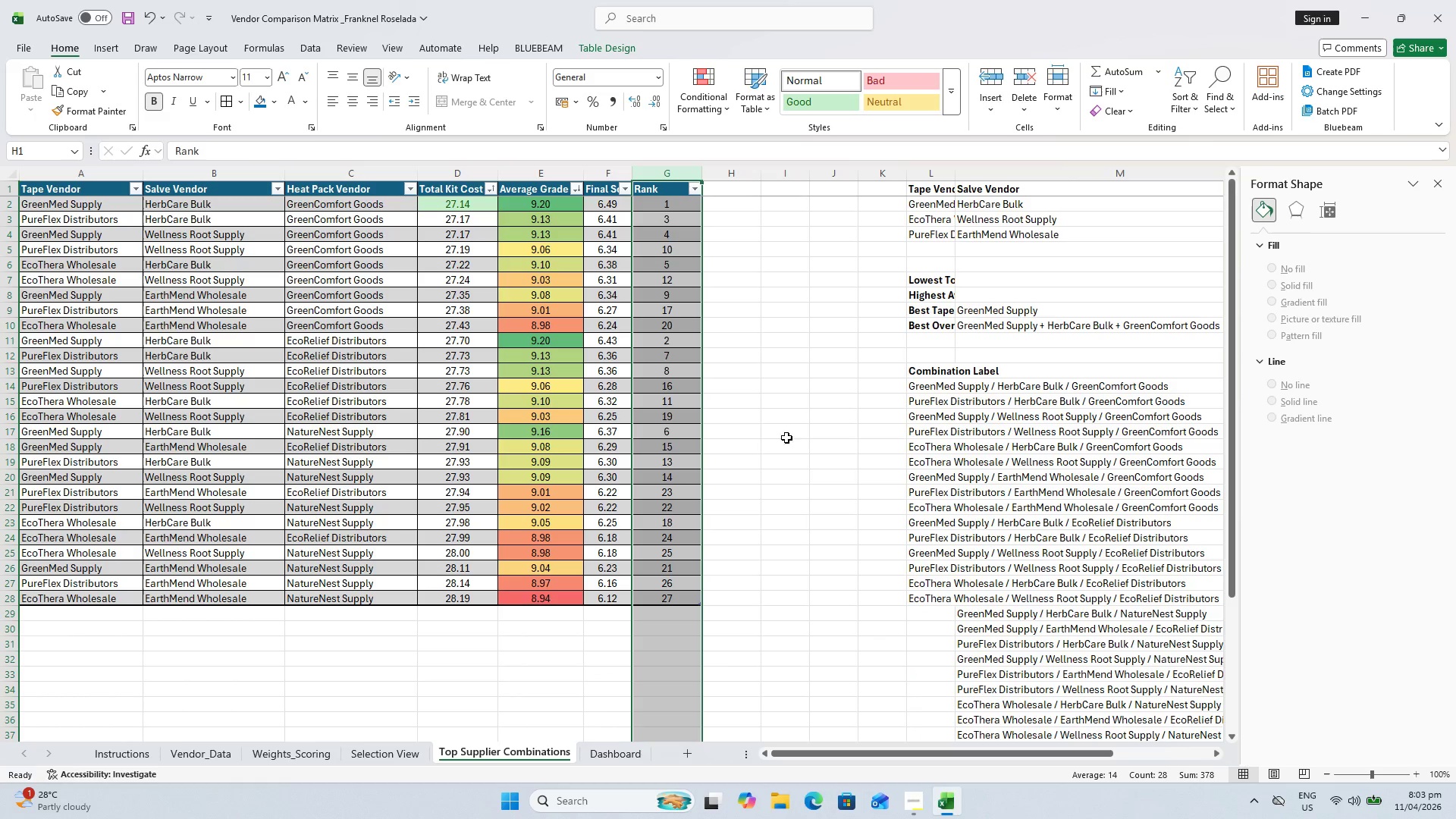 
left_click([798, 579])
 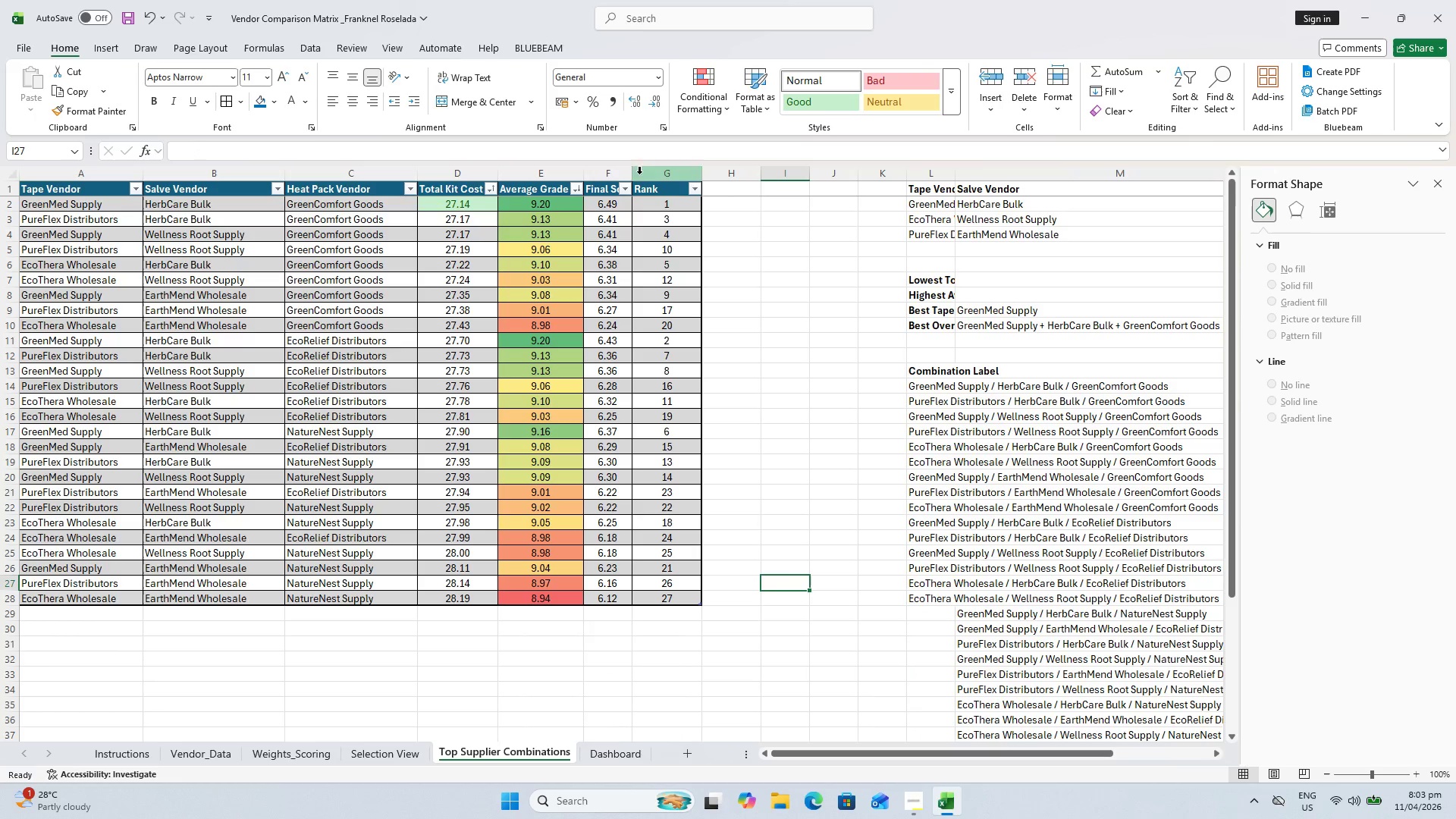 
left_click_drag(start_coordinate=[633, 173], to_coordinate=[645, 174])
 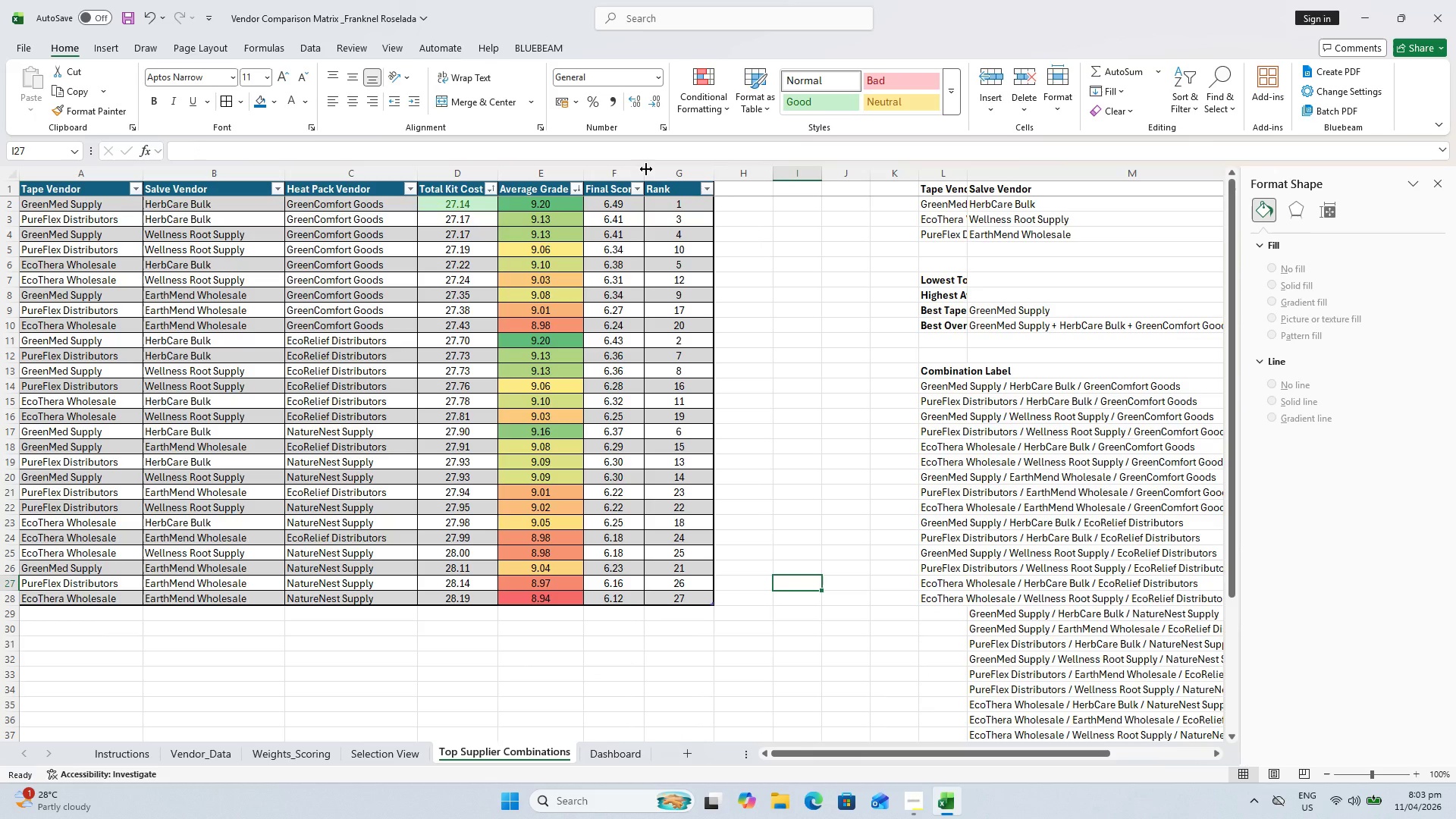 
left_click_drag(start_coordinate=[647, 173], to_coordinate=[654, 174])
 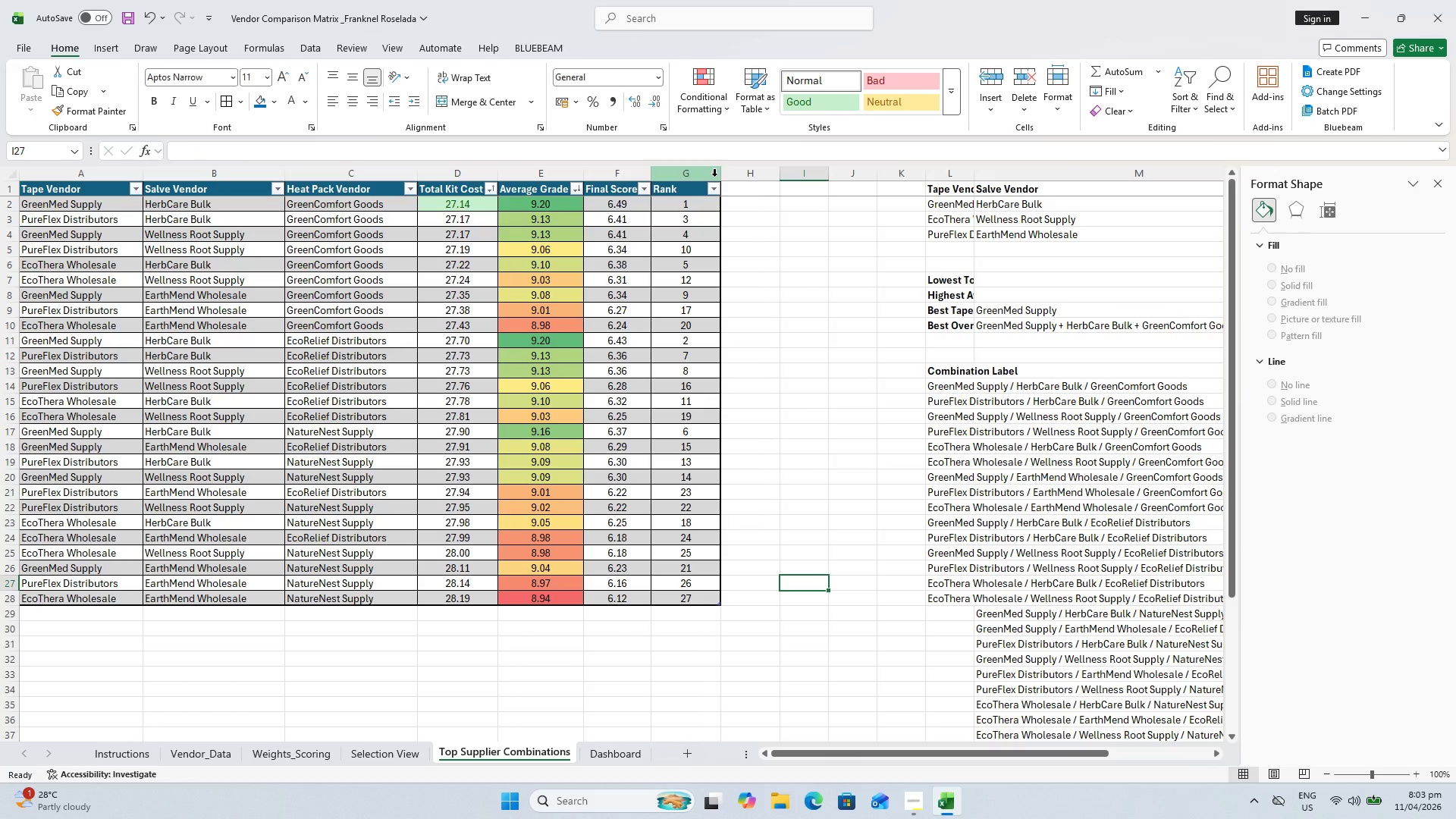 
left_click_drag(start_coordinate=[720, 174], to_coordinate=[713, 171])
 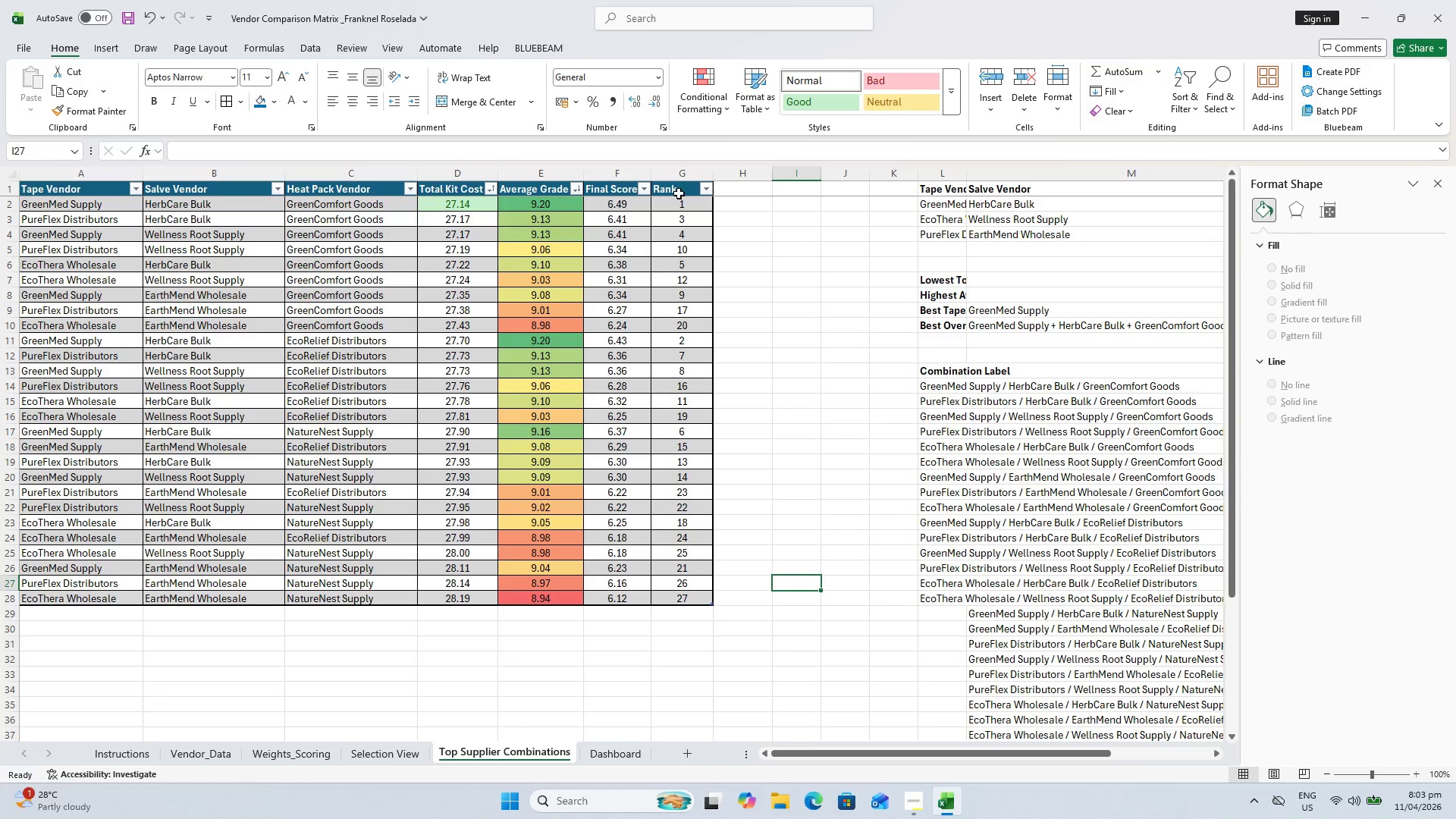 
left_click([679, 193])
 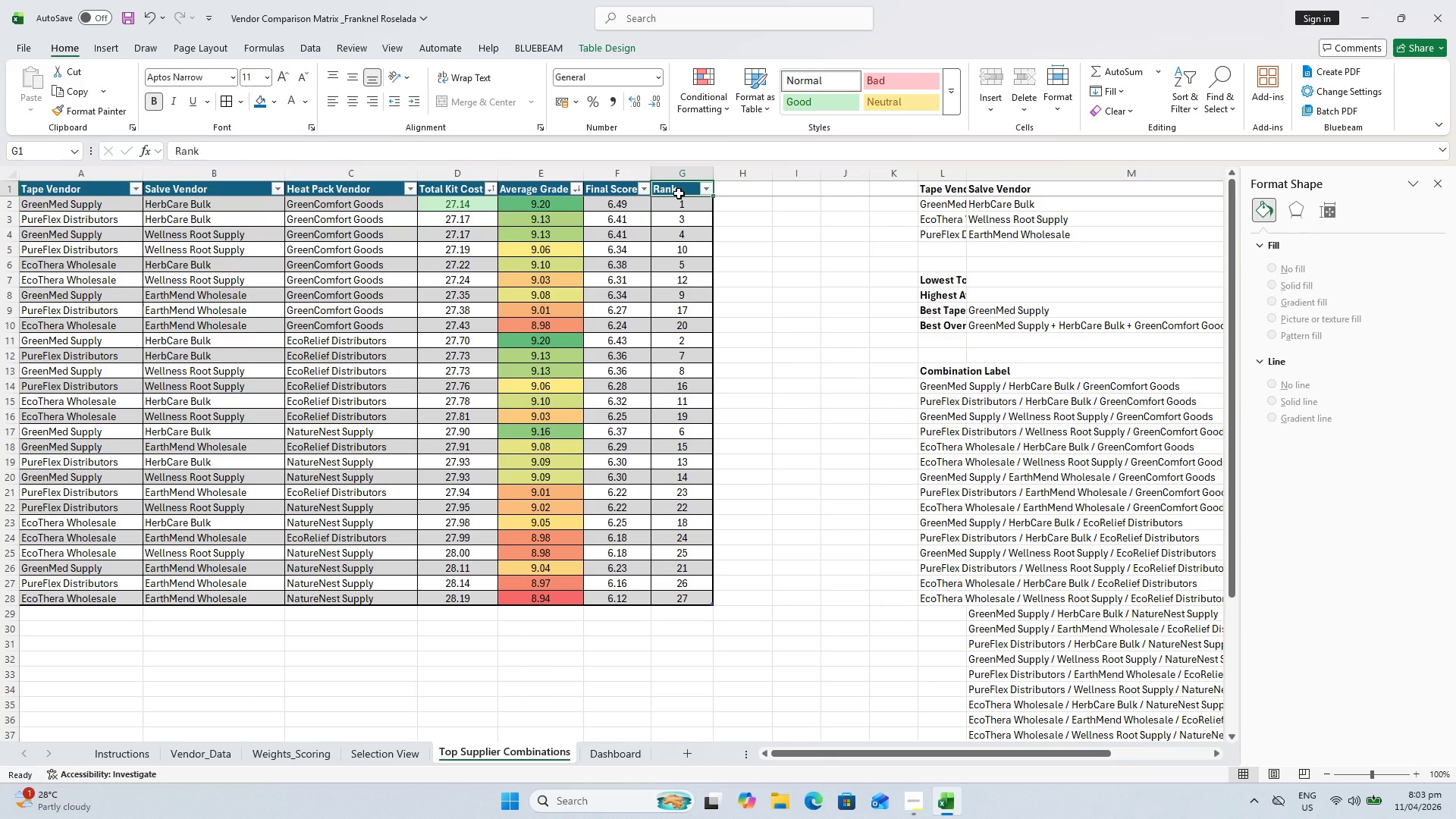 
key(Control+E)
 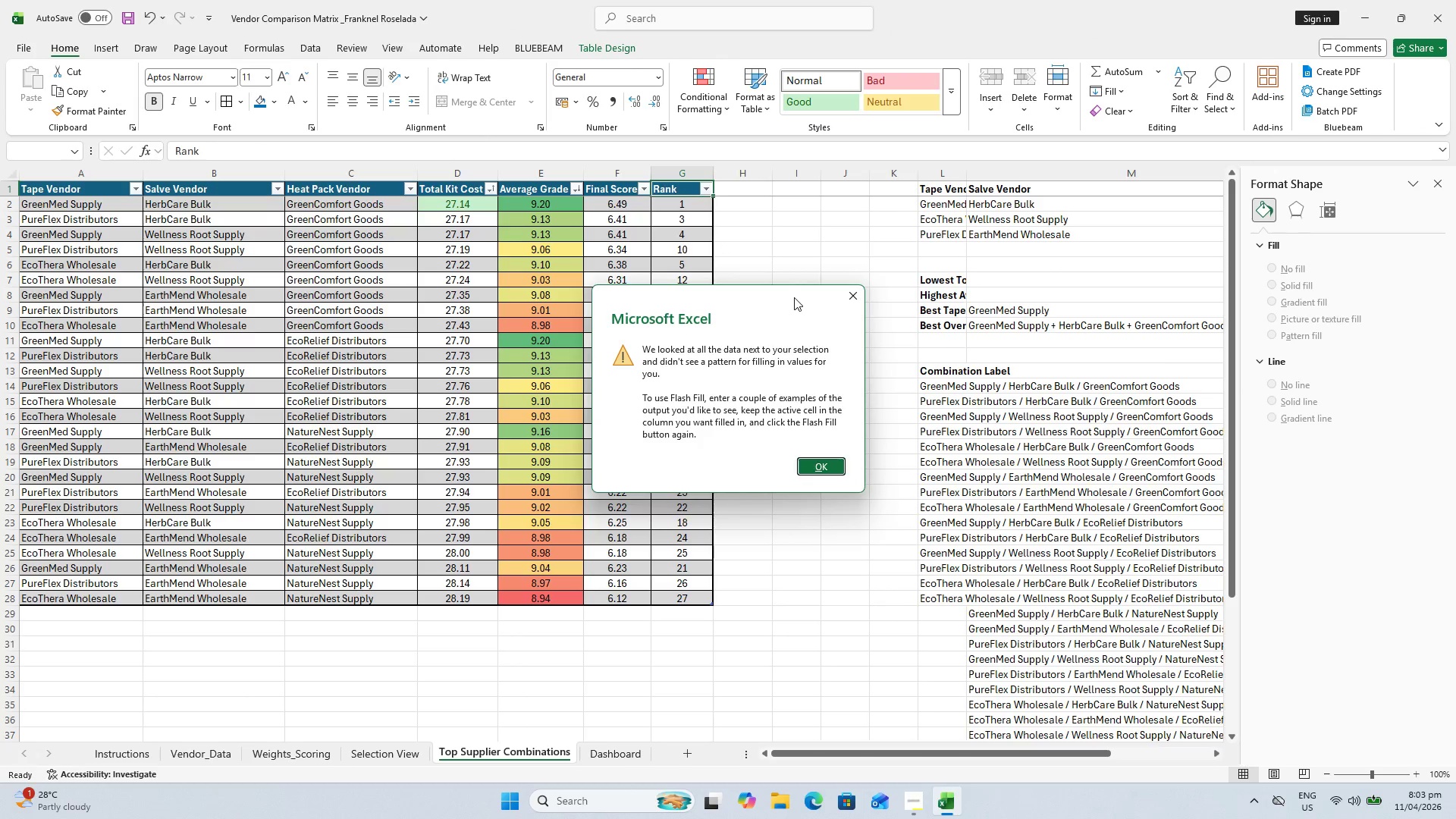 
key(Escape)
 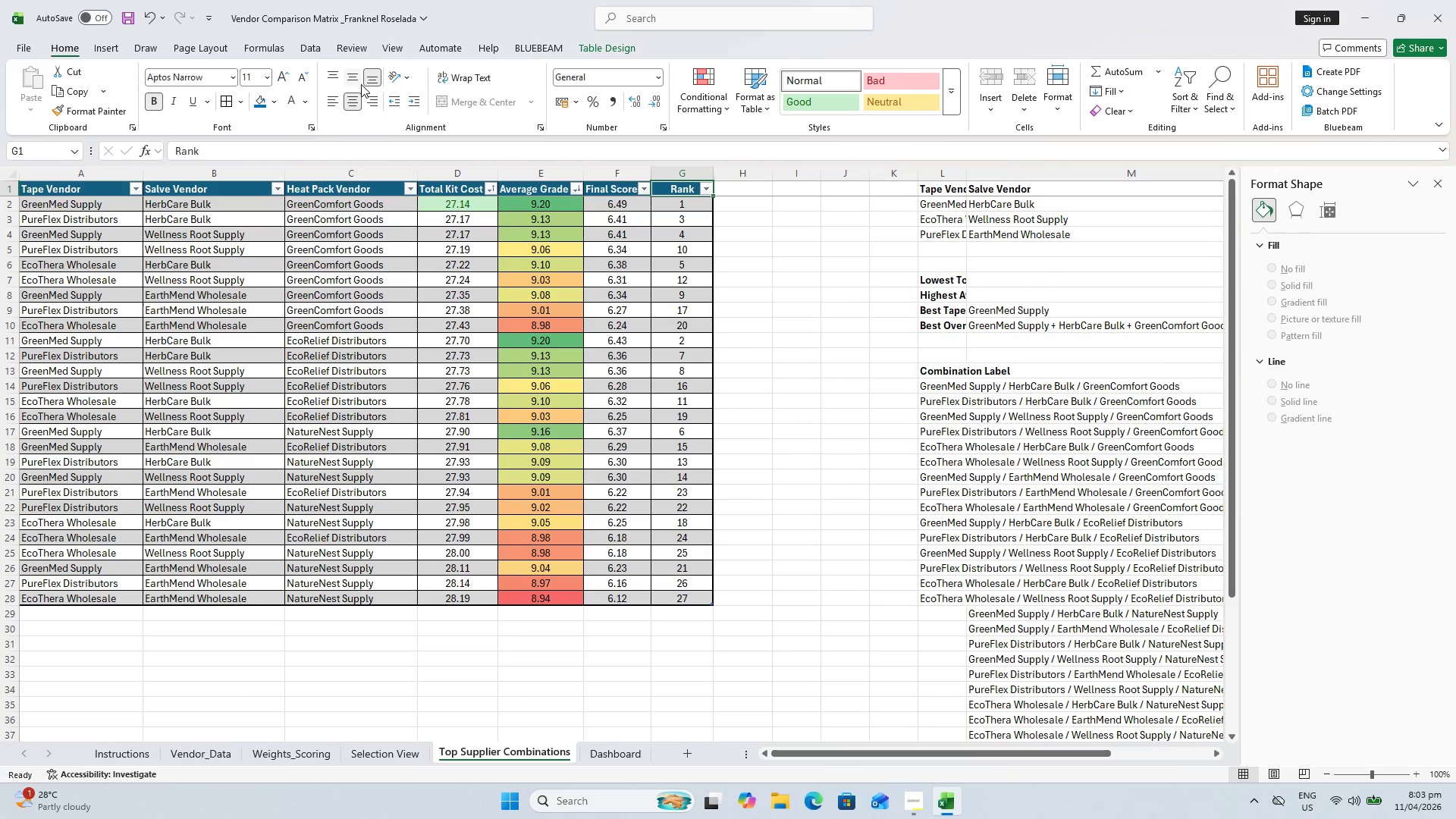 
left_click([357, 79])
 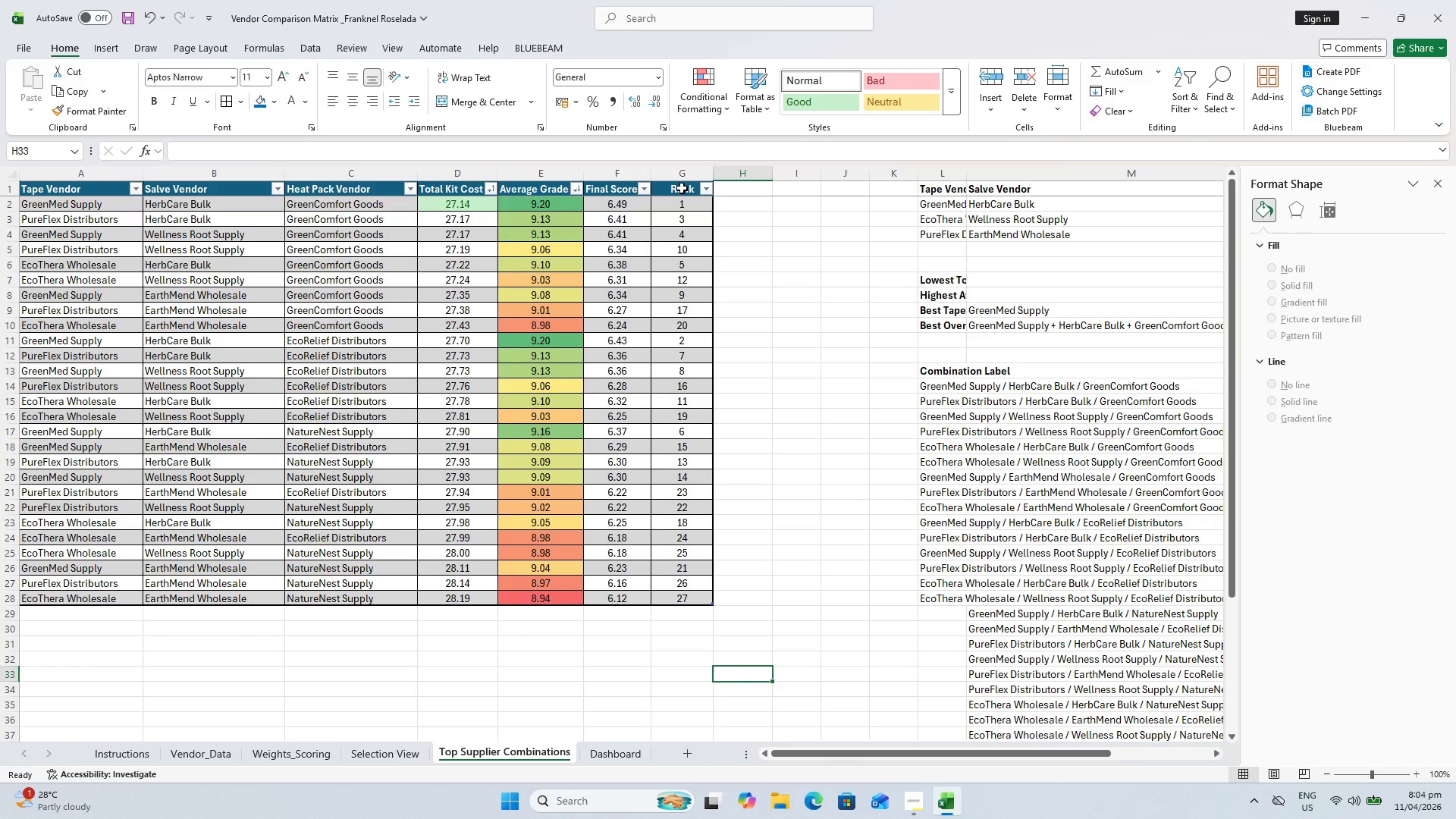 
wait(19.19)
 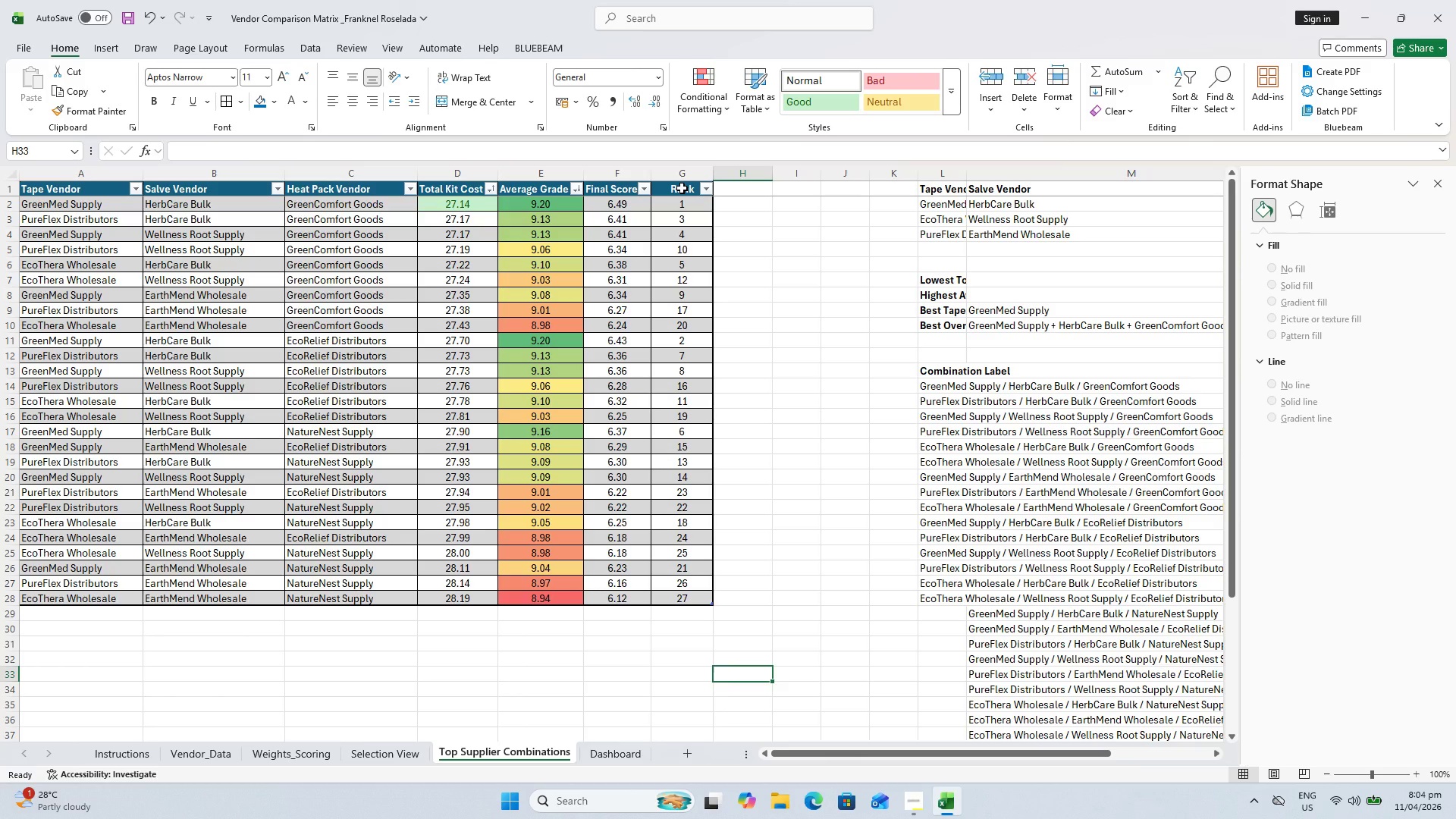 
mouse_move([802, 174])
 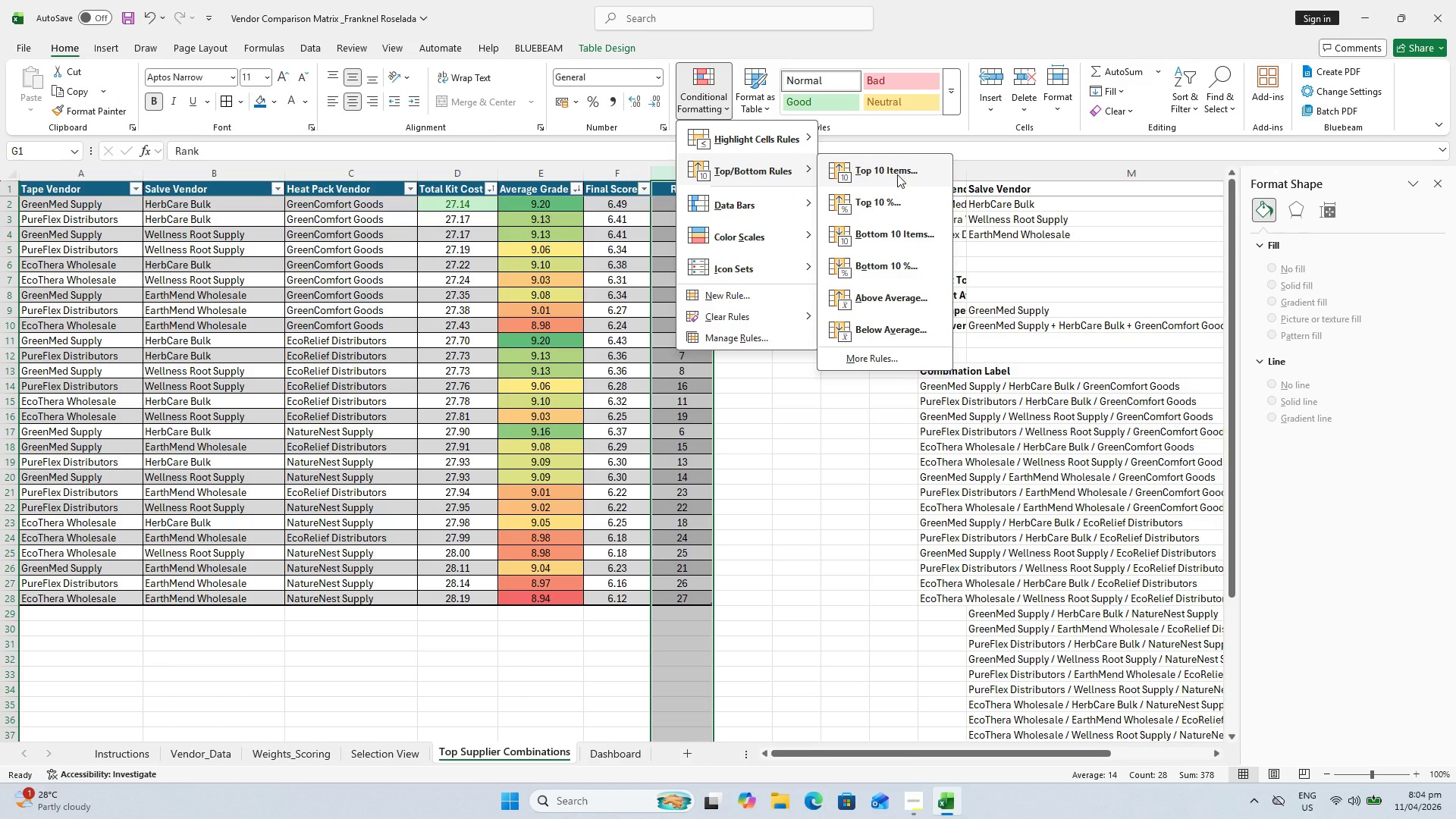 
left_click([897, 174])
 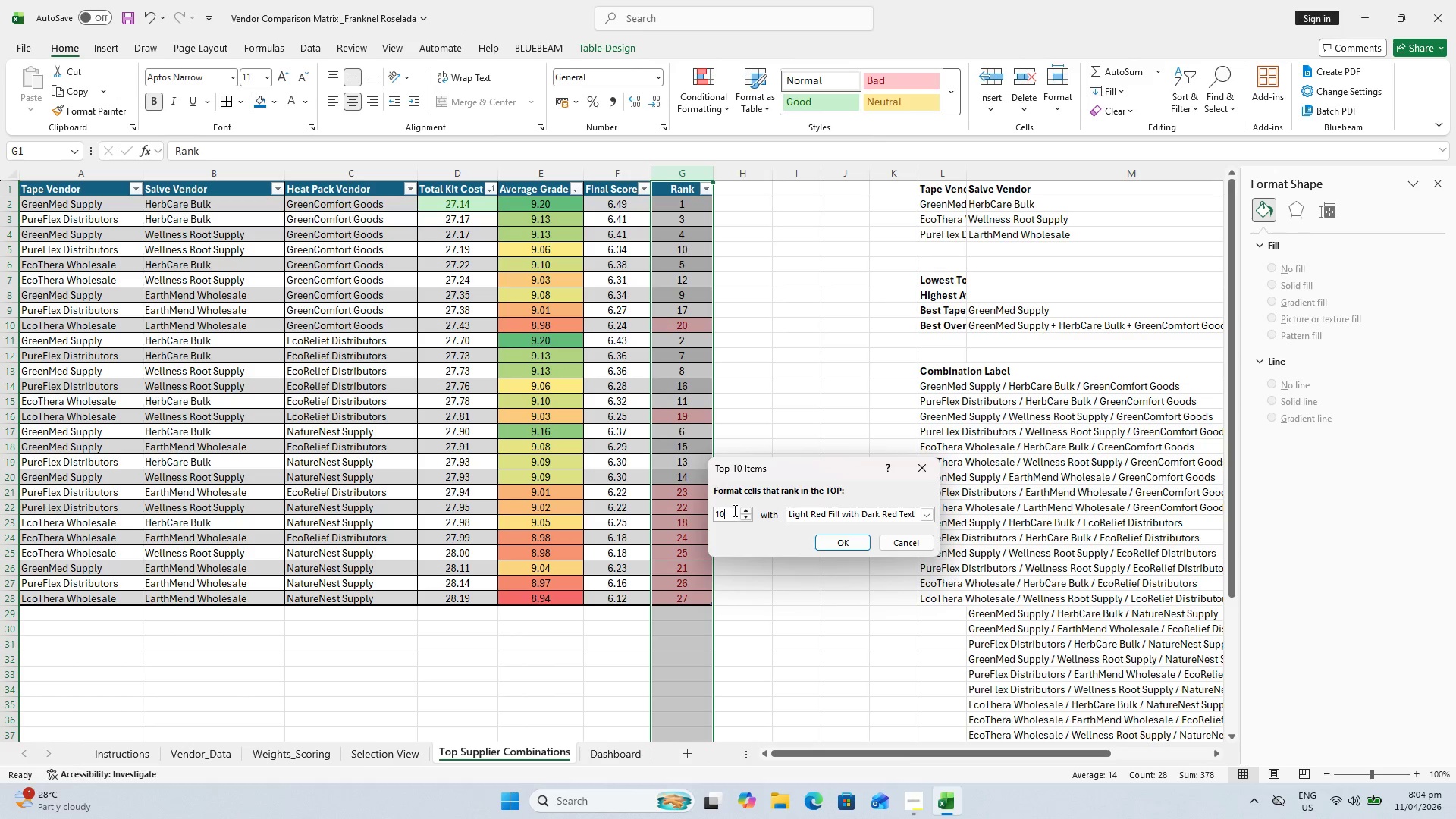 
key(Backspace)
 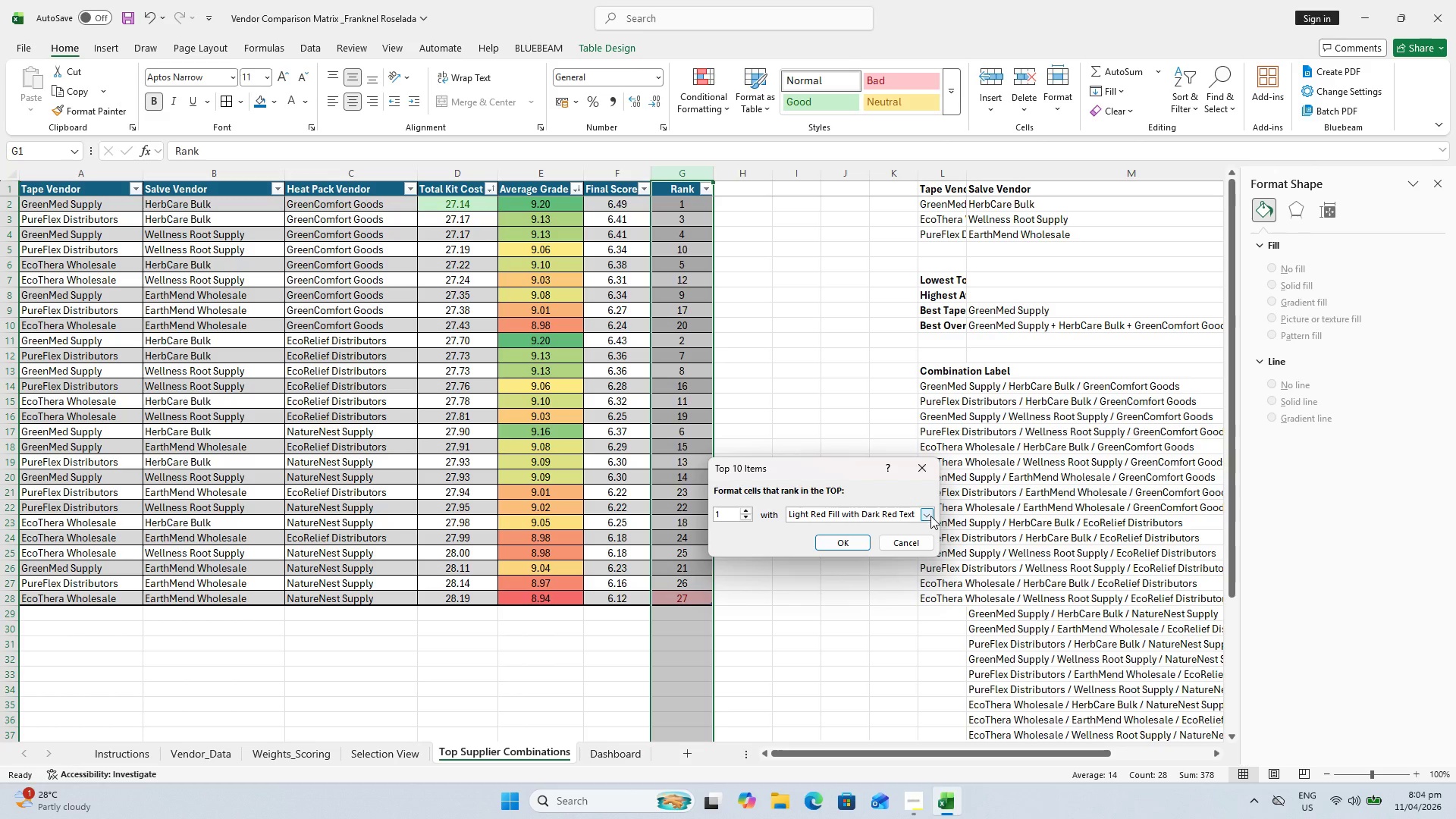 
left_click([930, 516])
 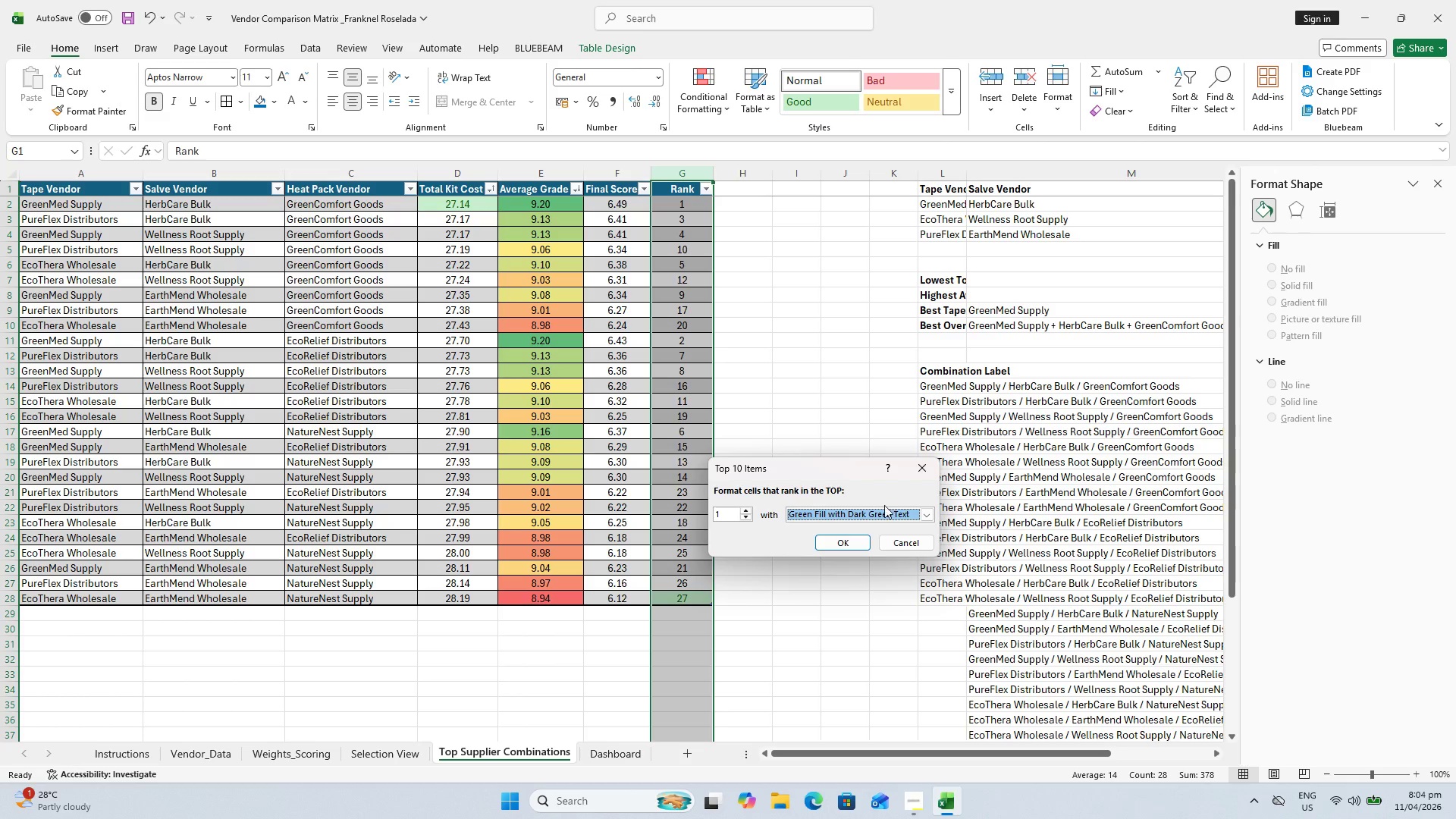 
wait(6.5)
 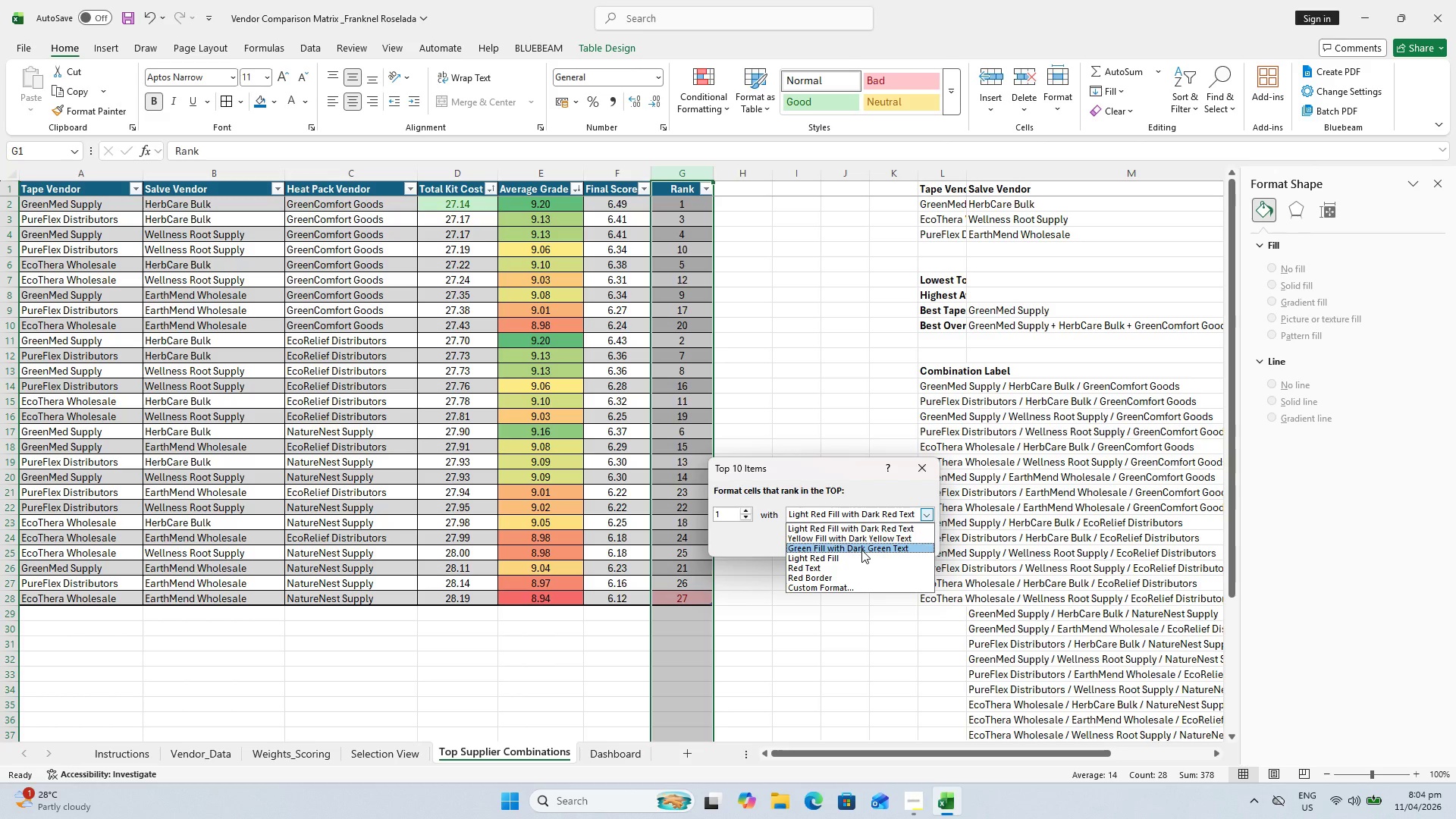 
left_click([911, 544])
 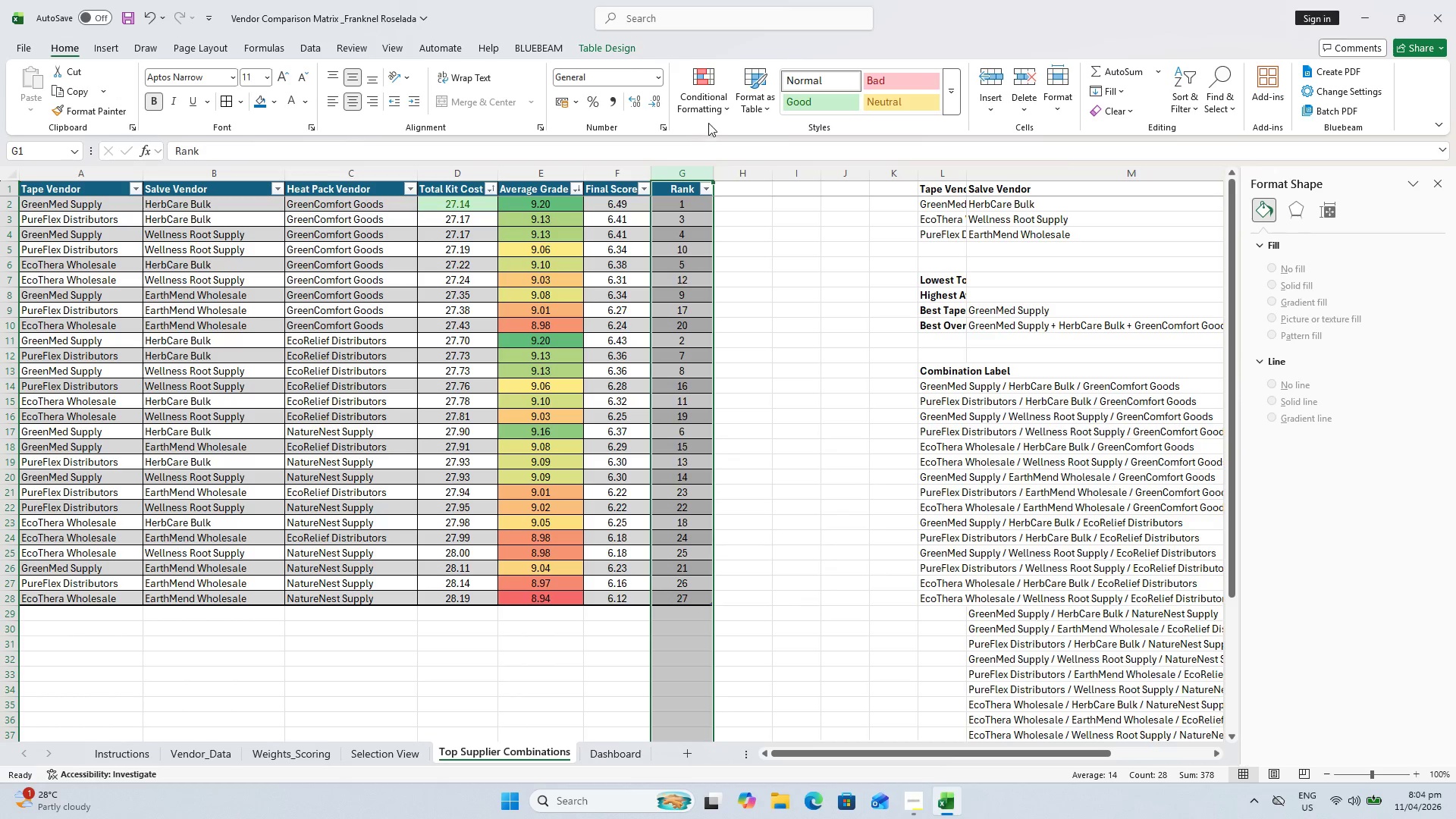 
double_click([708, 117])
 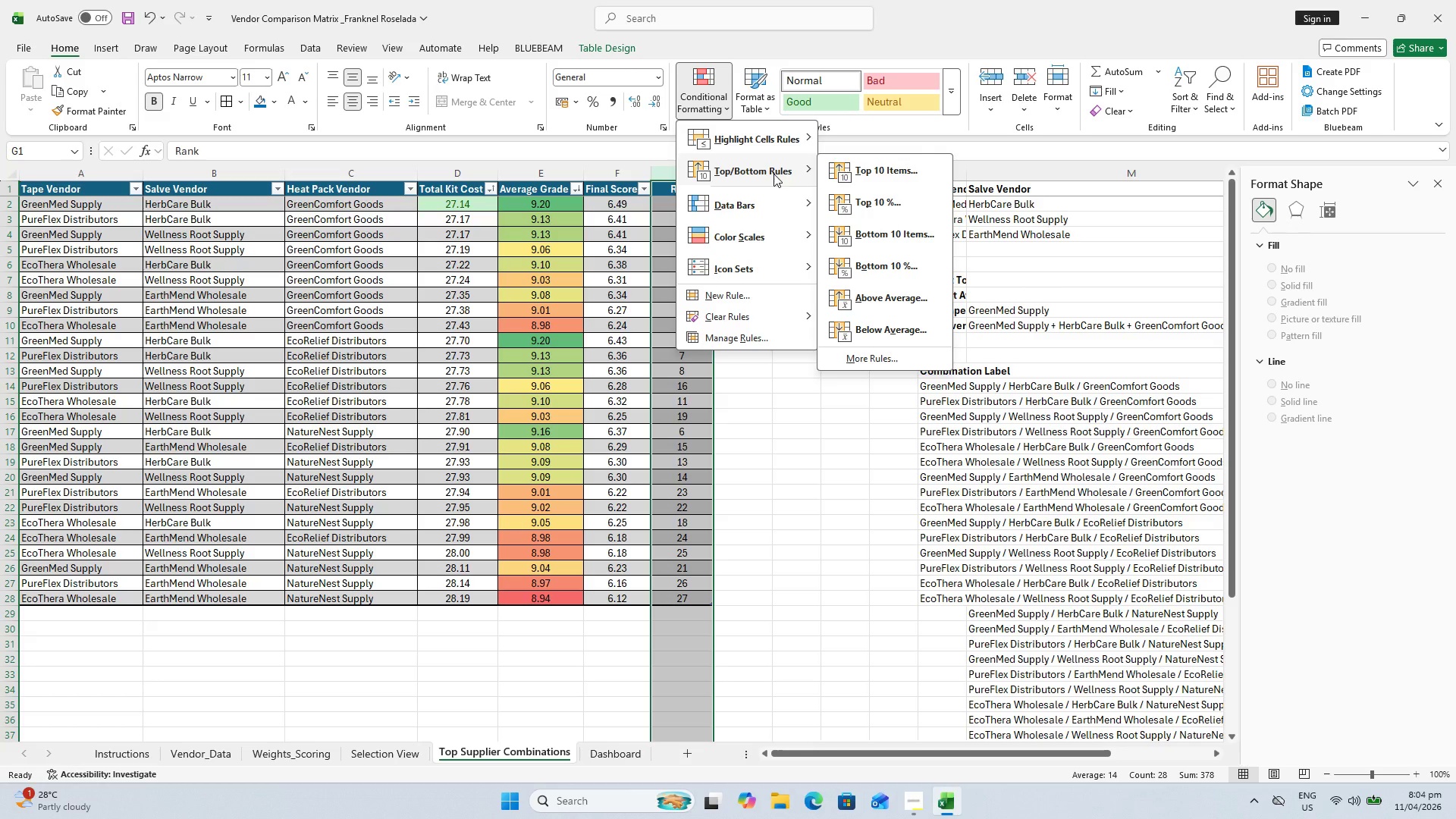 
key(Escape)
 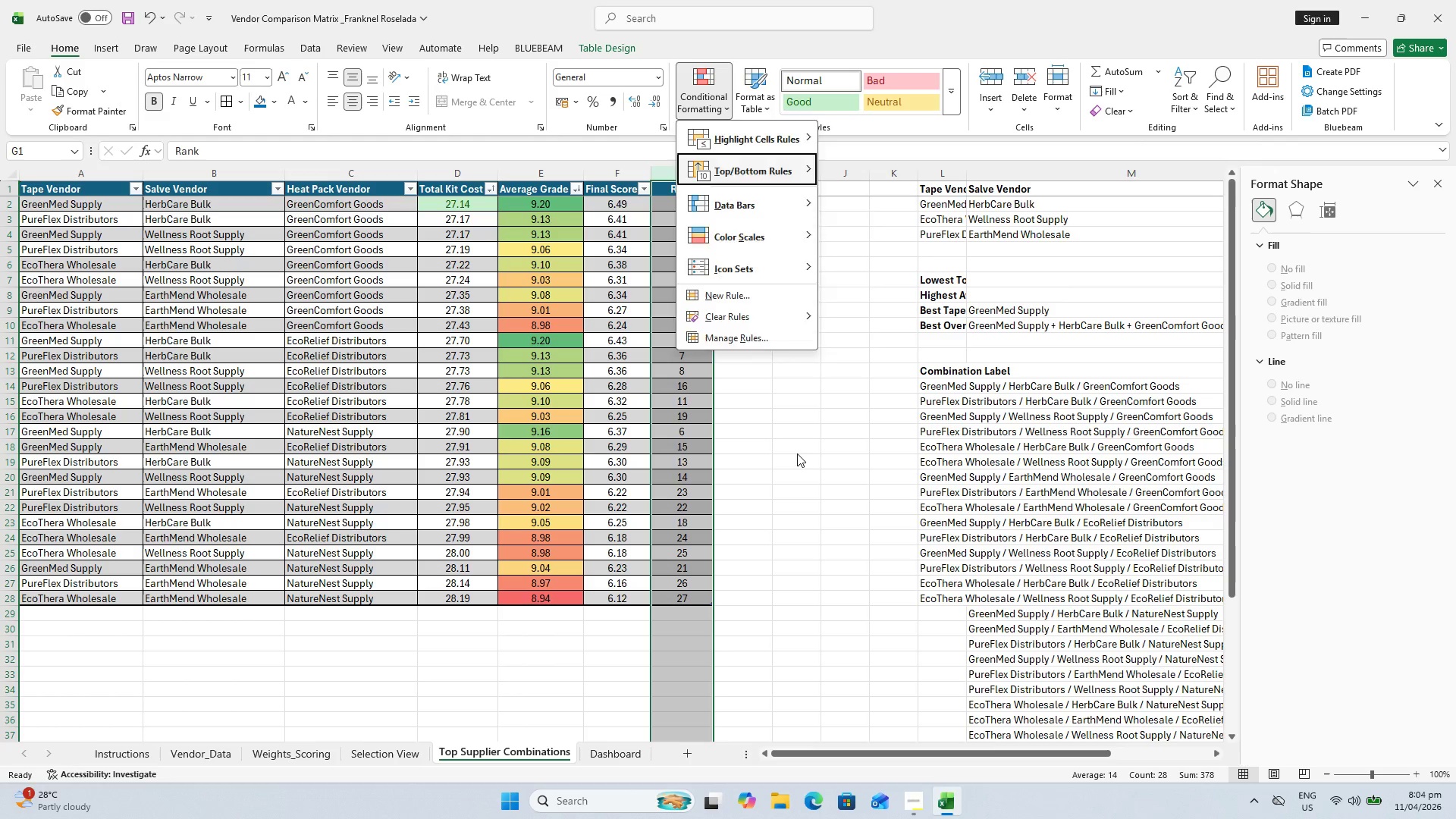 
left_click([797, 453])
 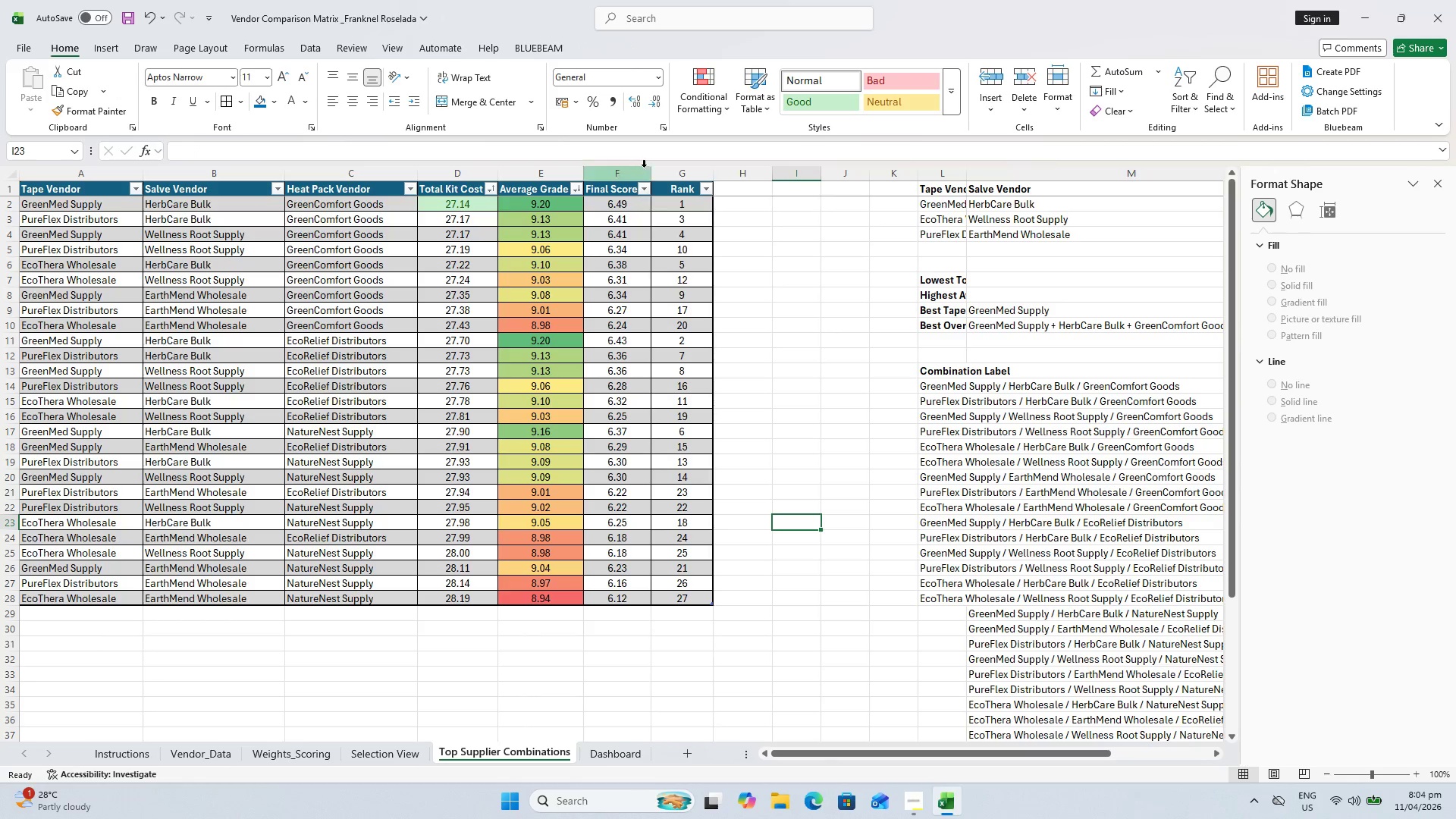 
left_click([683, 169])
 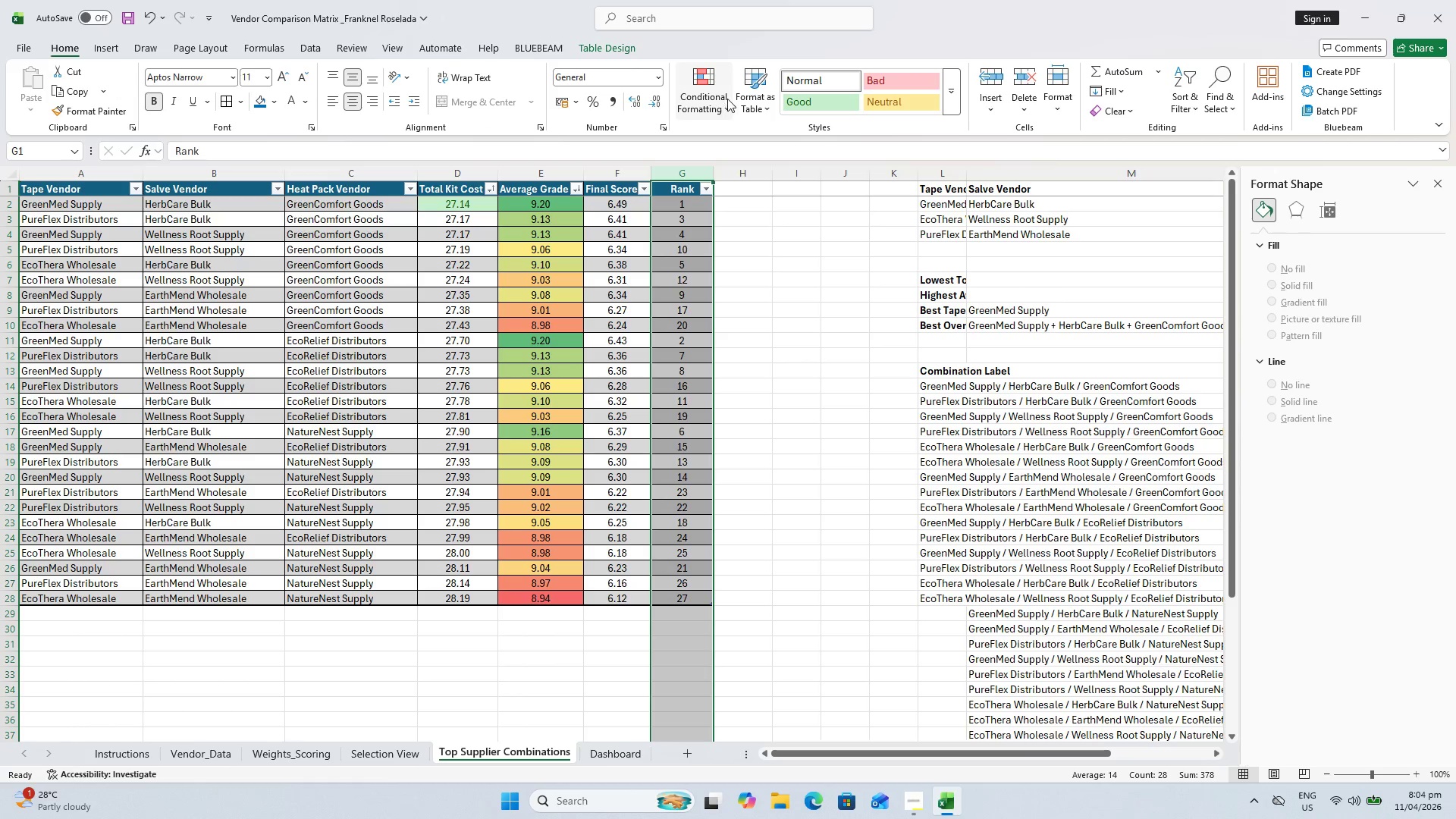 
left_click([728, 98])
 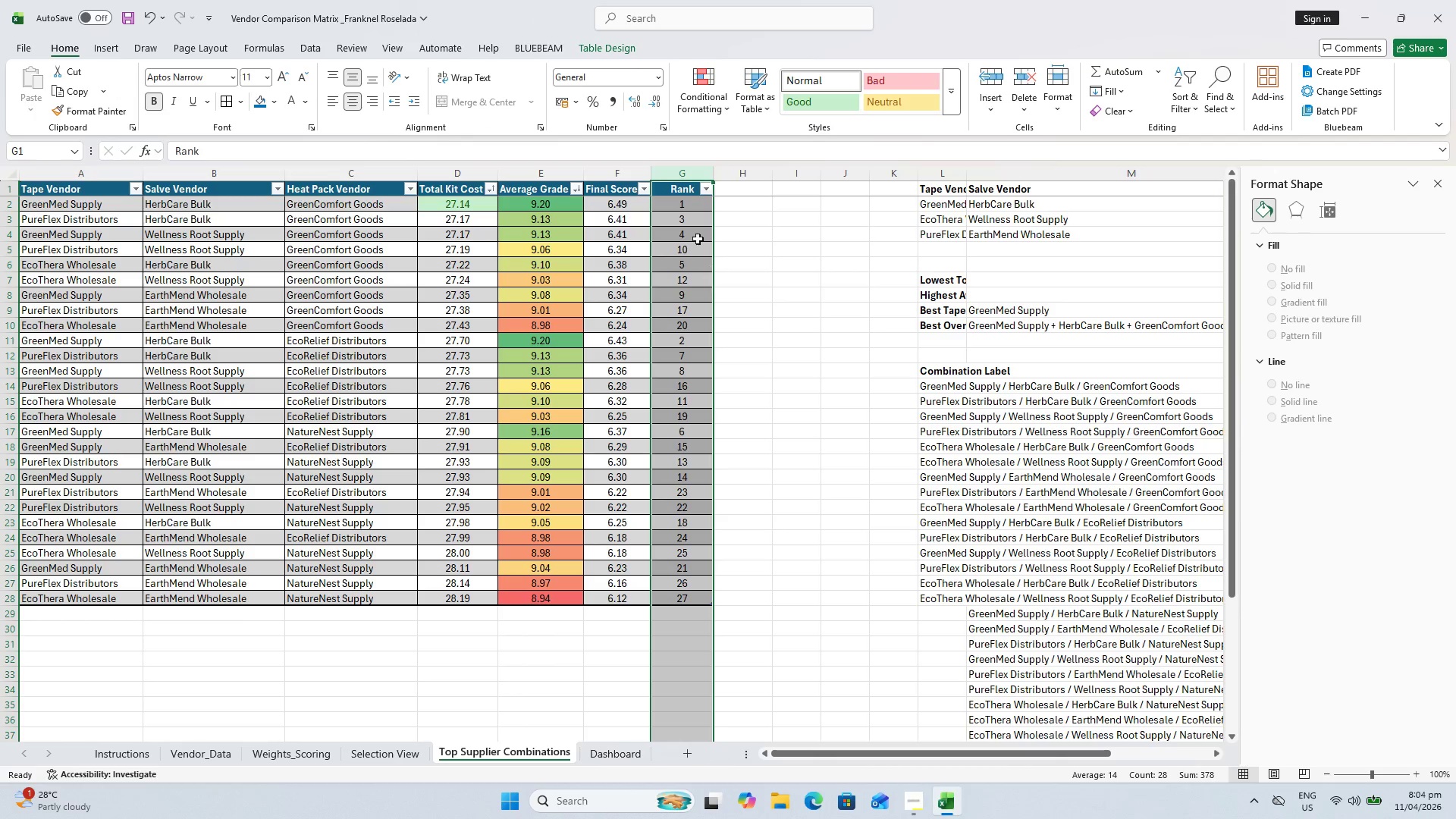 
left_click([692, 207])
 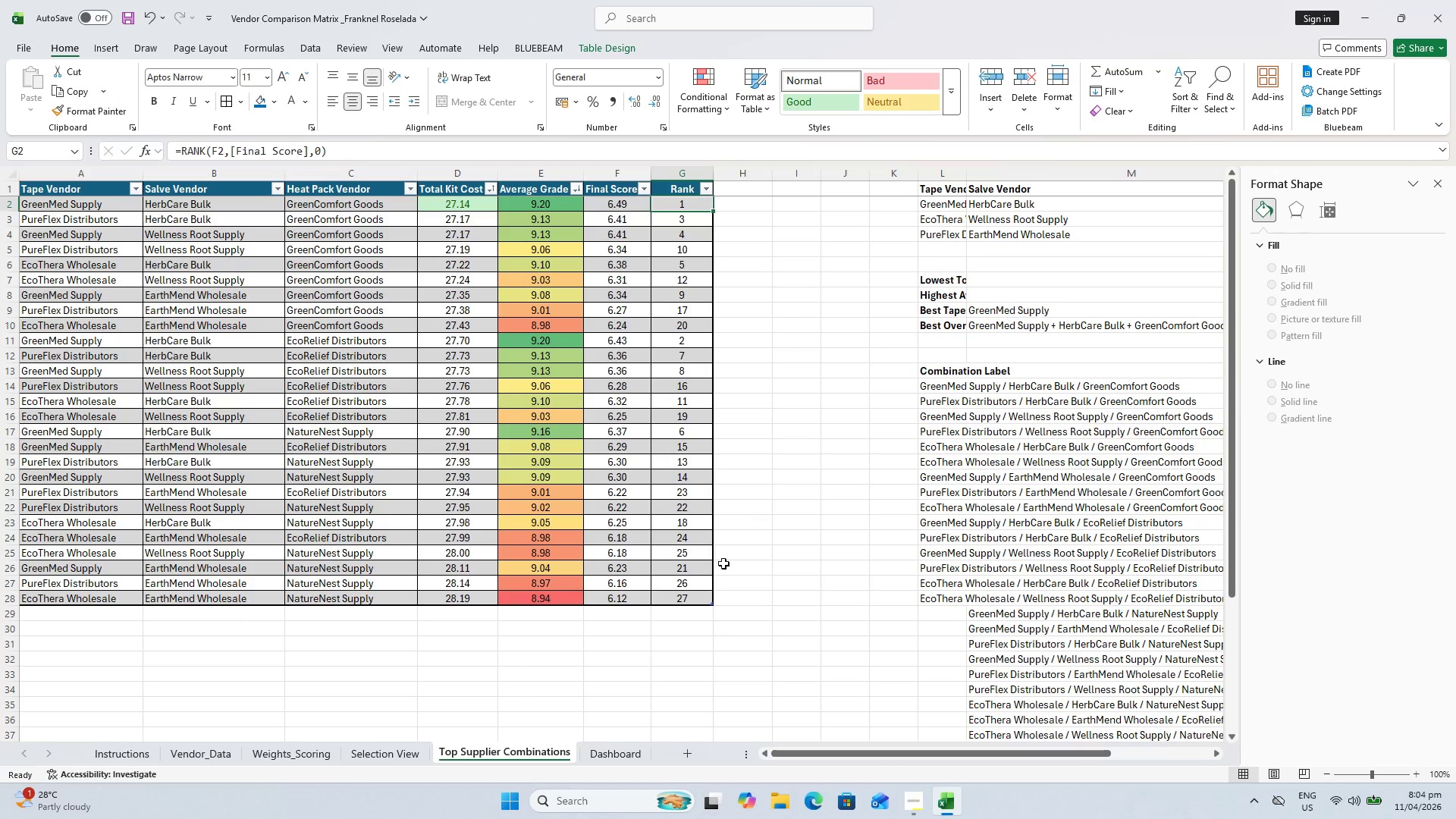 
hold_key(key=ShiftLeft, duration=0.36)
left_click([694, 605])
 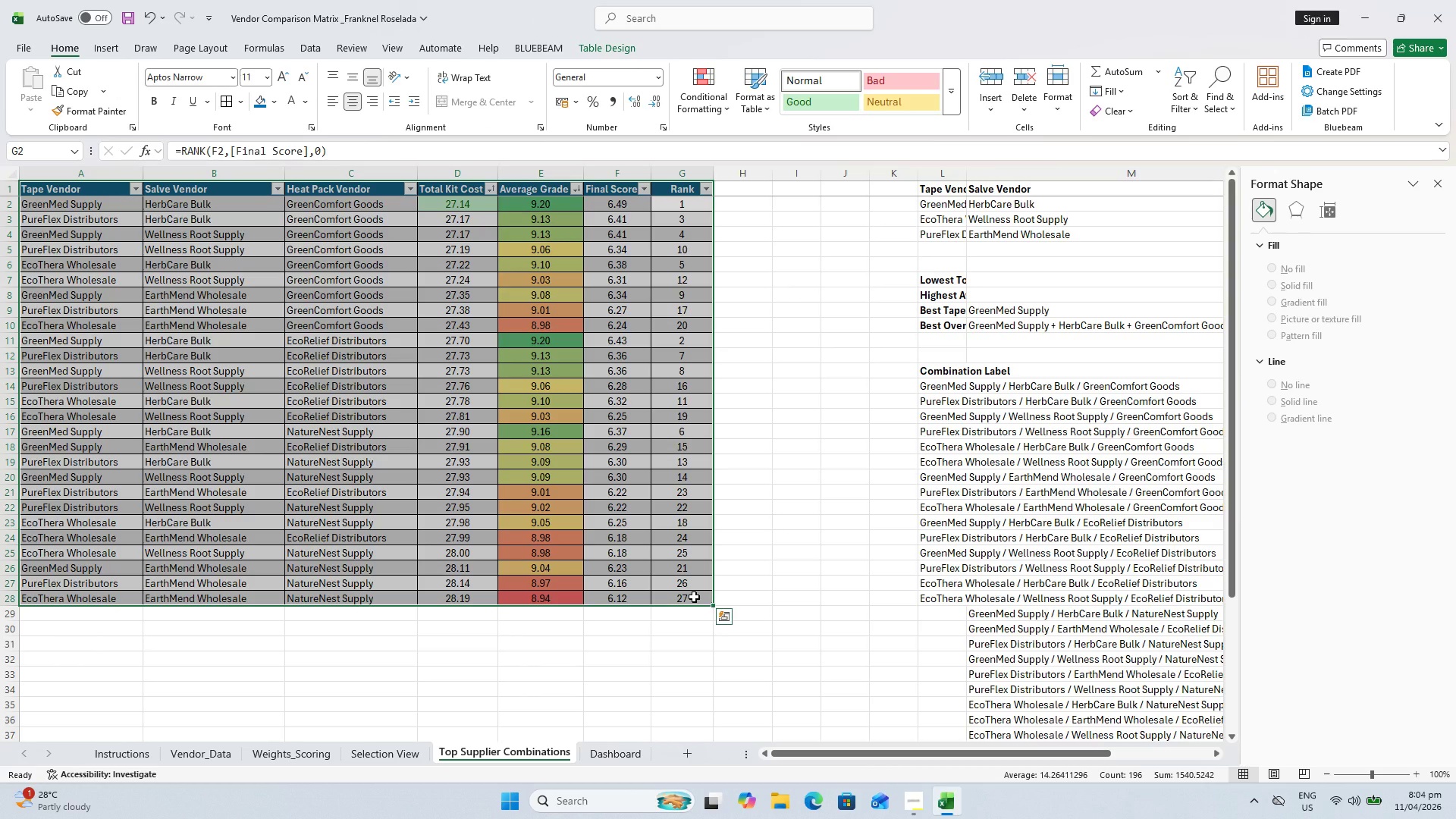 
hold_key(key=ShiftLeft, duration=0.33)
left_click([694, 597])
 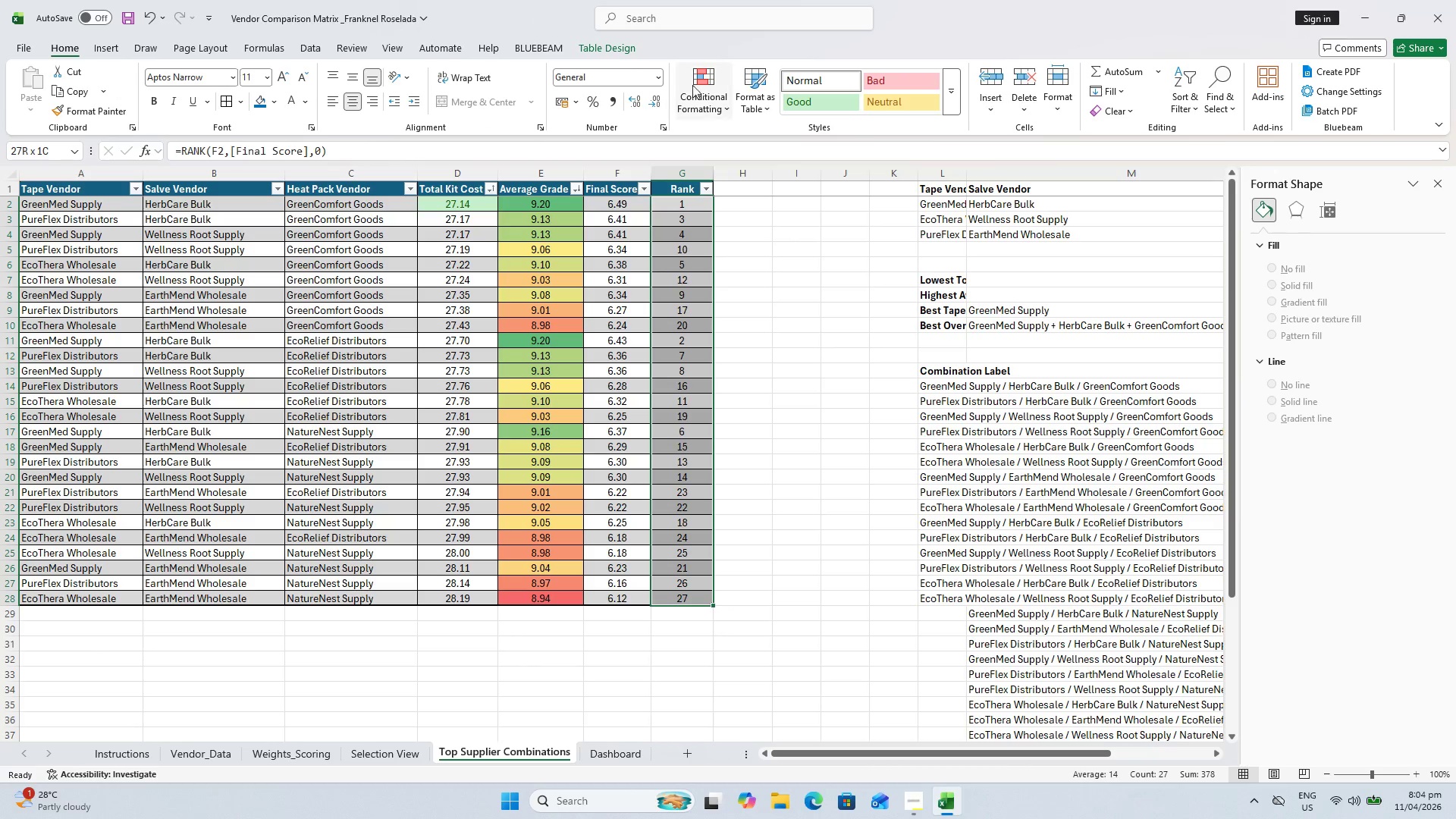 
left_click([712, 93])
 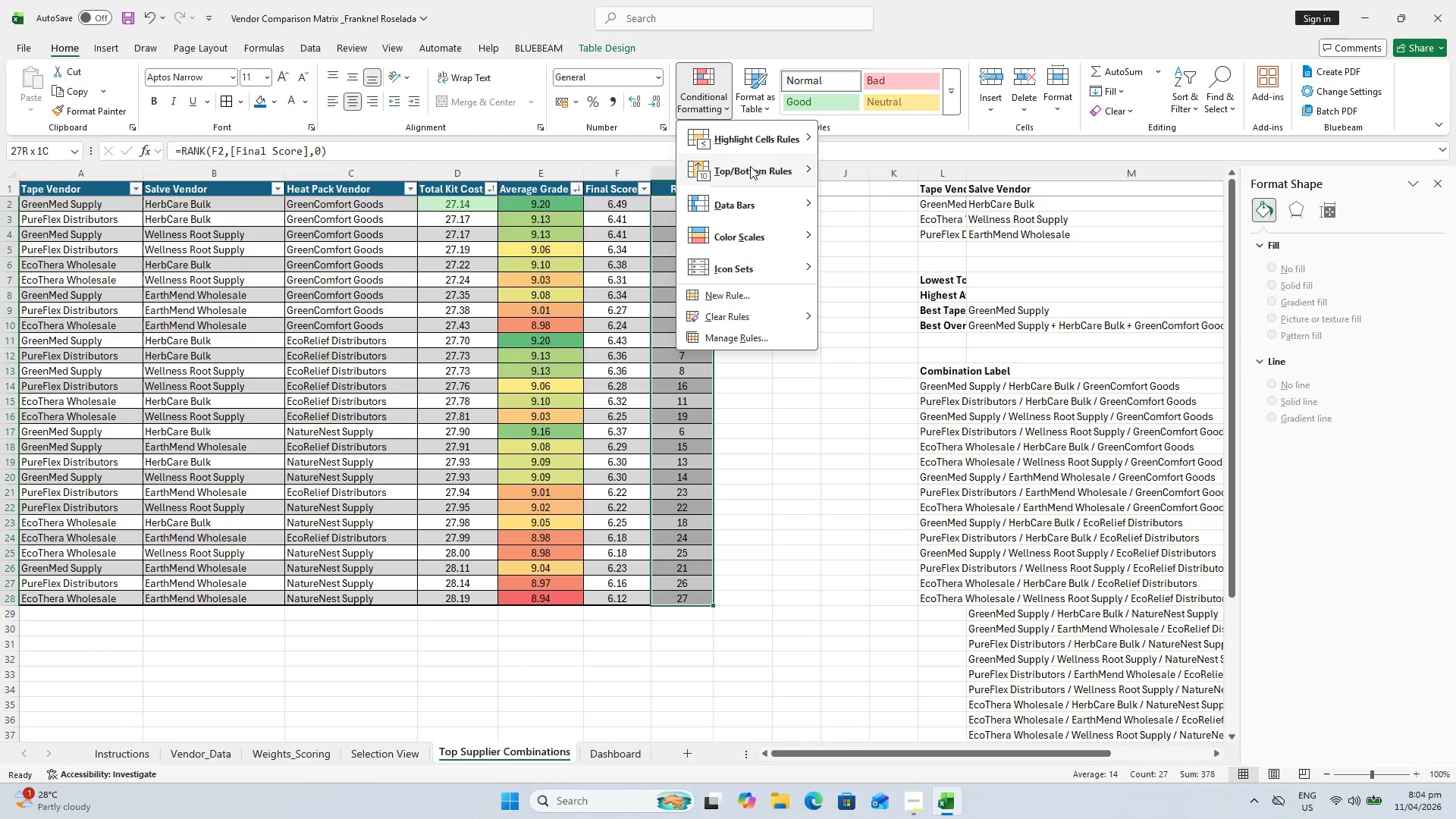 
mouse_move([774, 183])
 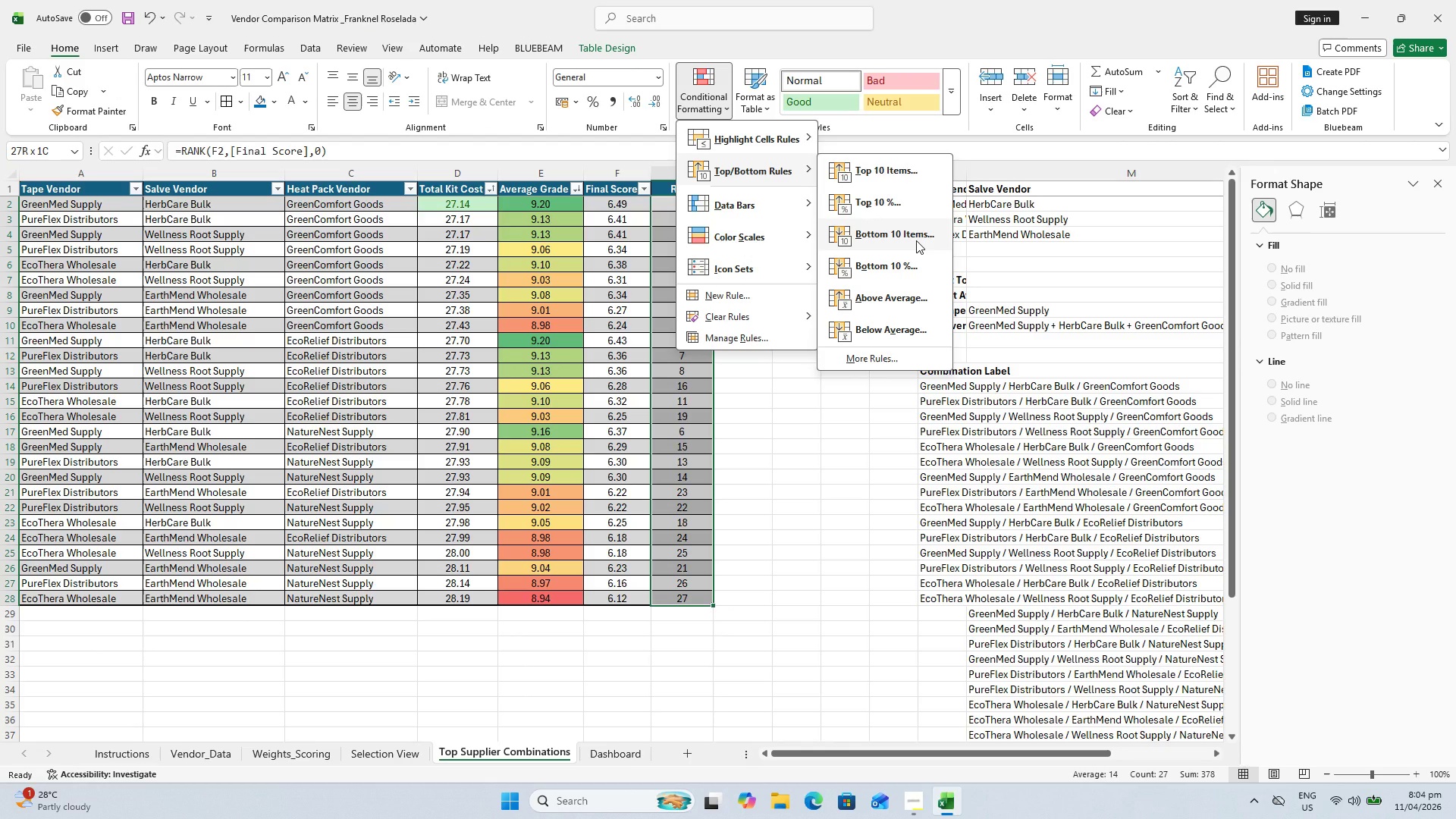 
left_click([916, 240])
 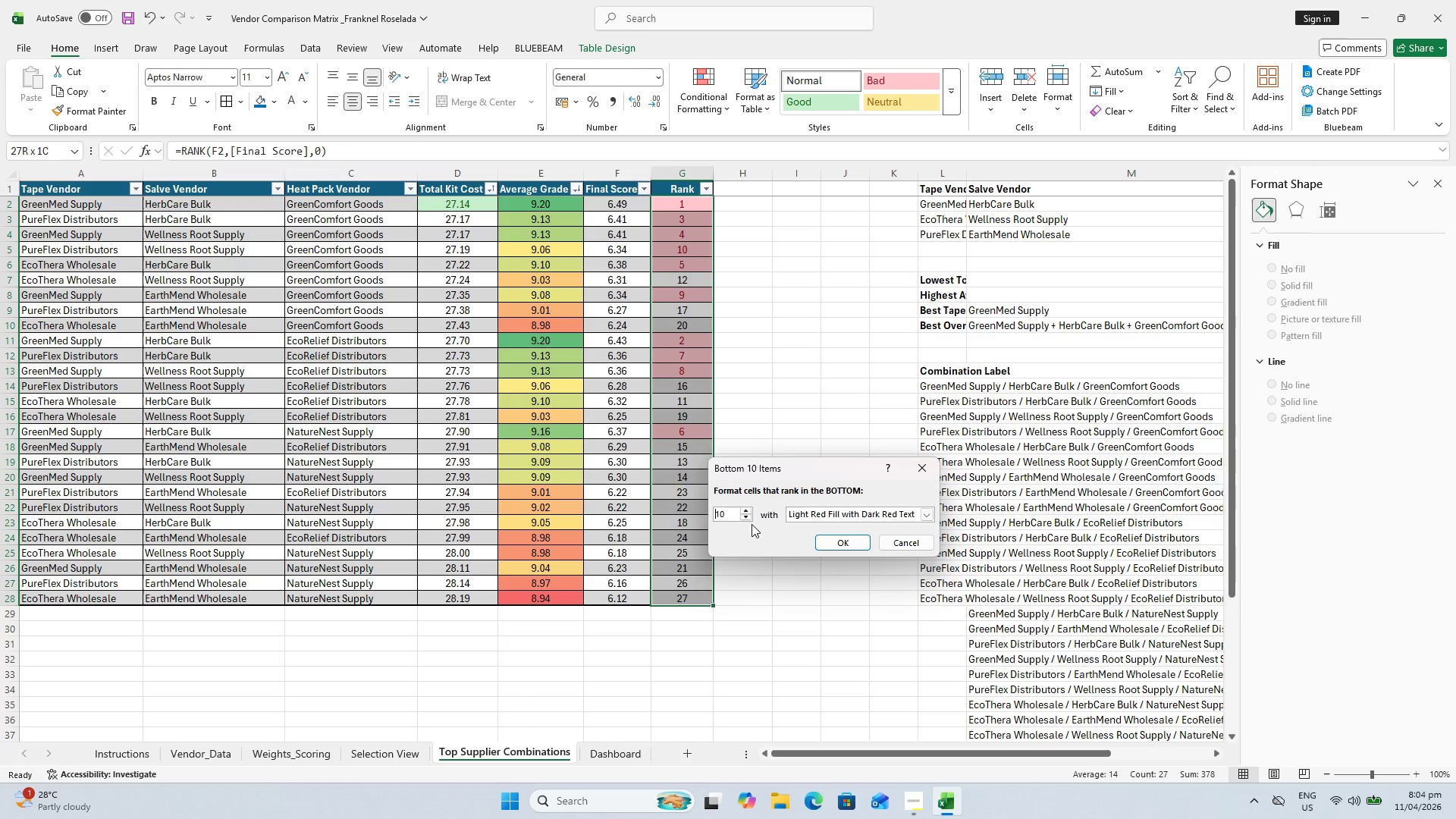 
left_click([724, 510])
 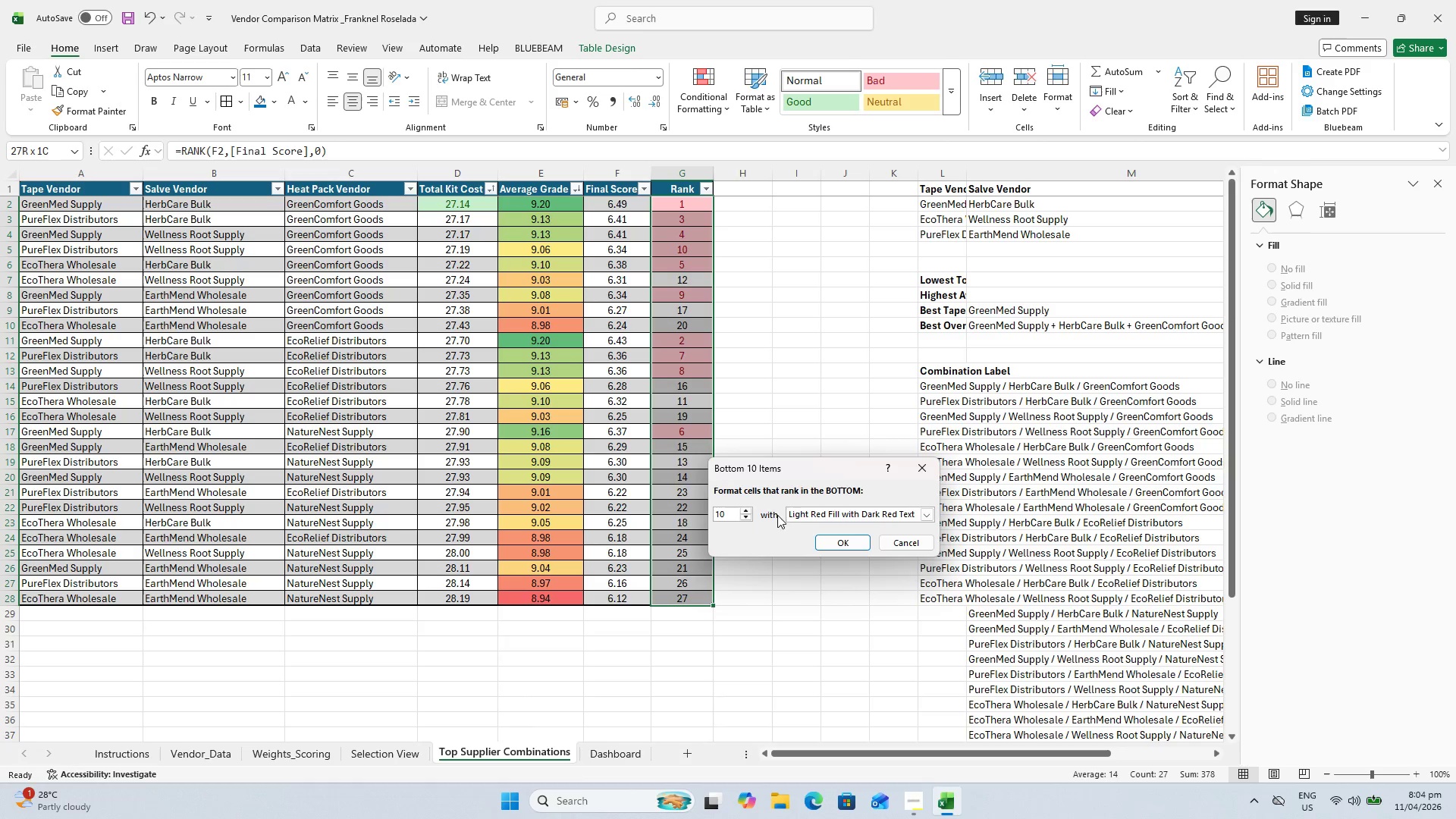 
key(Backspace)
 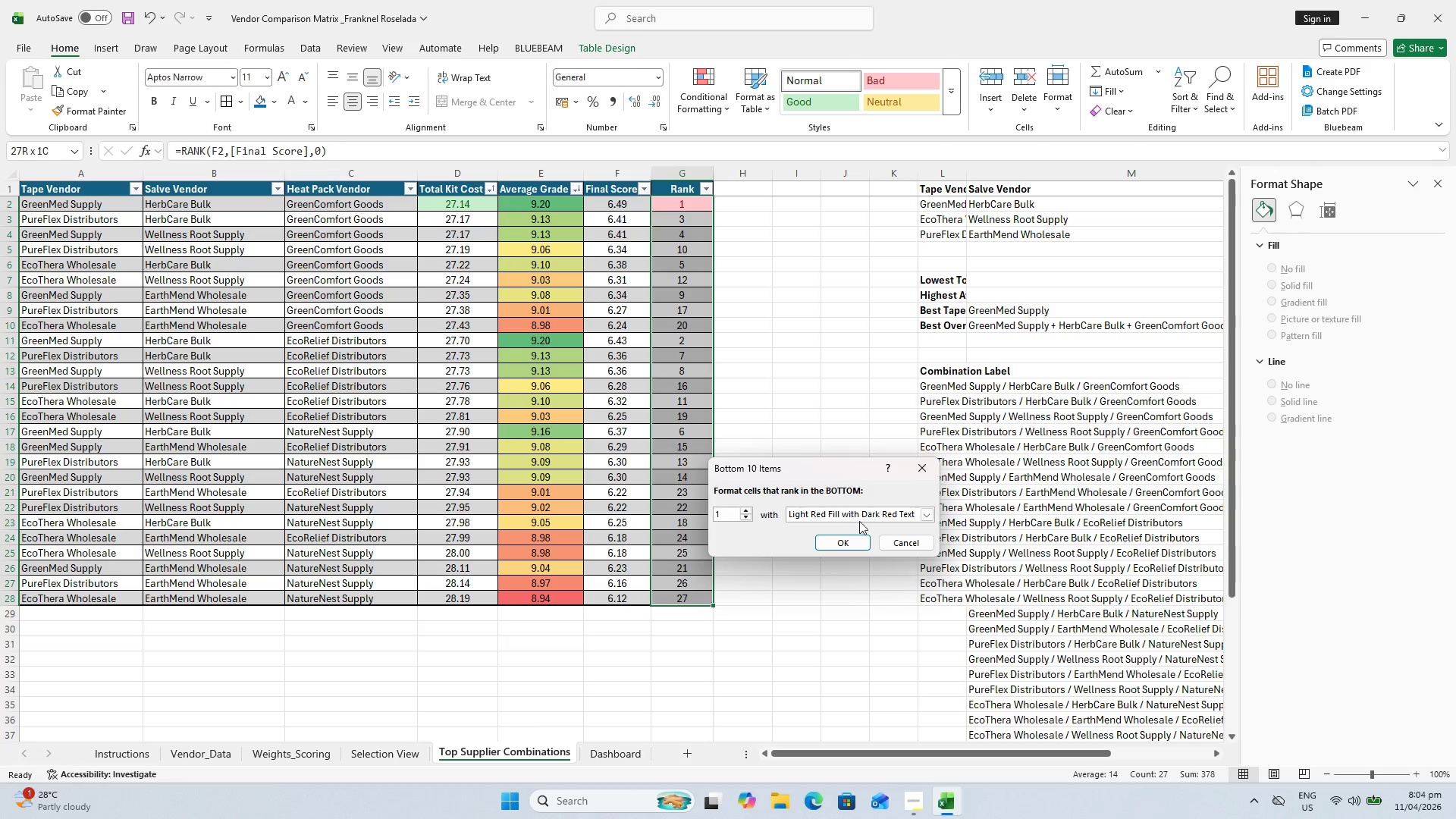 
left_click([926, 510])
 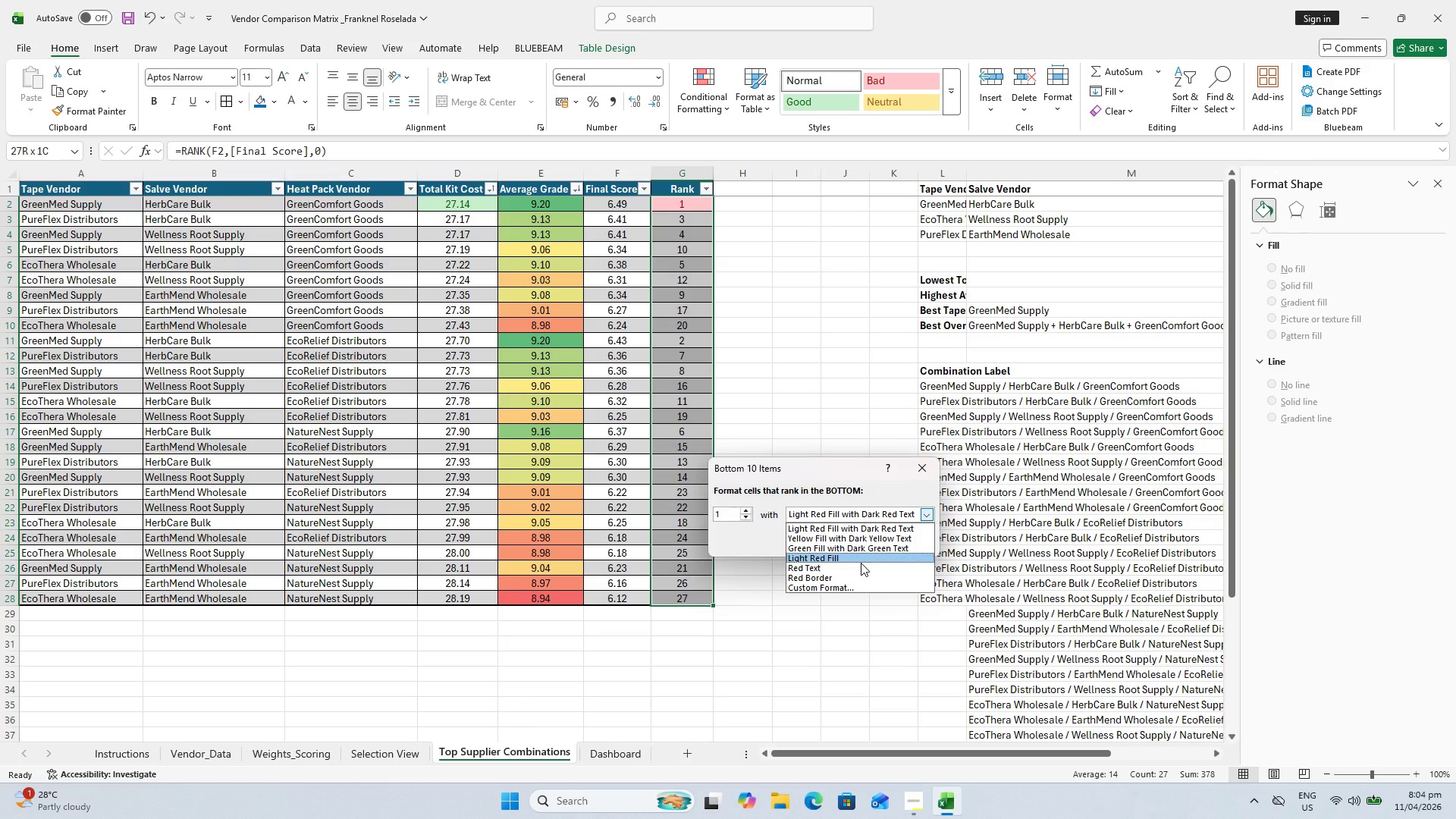 
left_click_drag(start_coordinate=[858, 554], to_coordinate=[860, 544])
 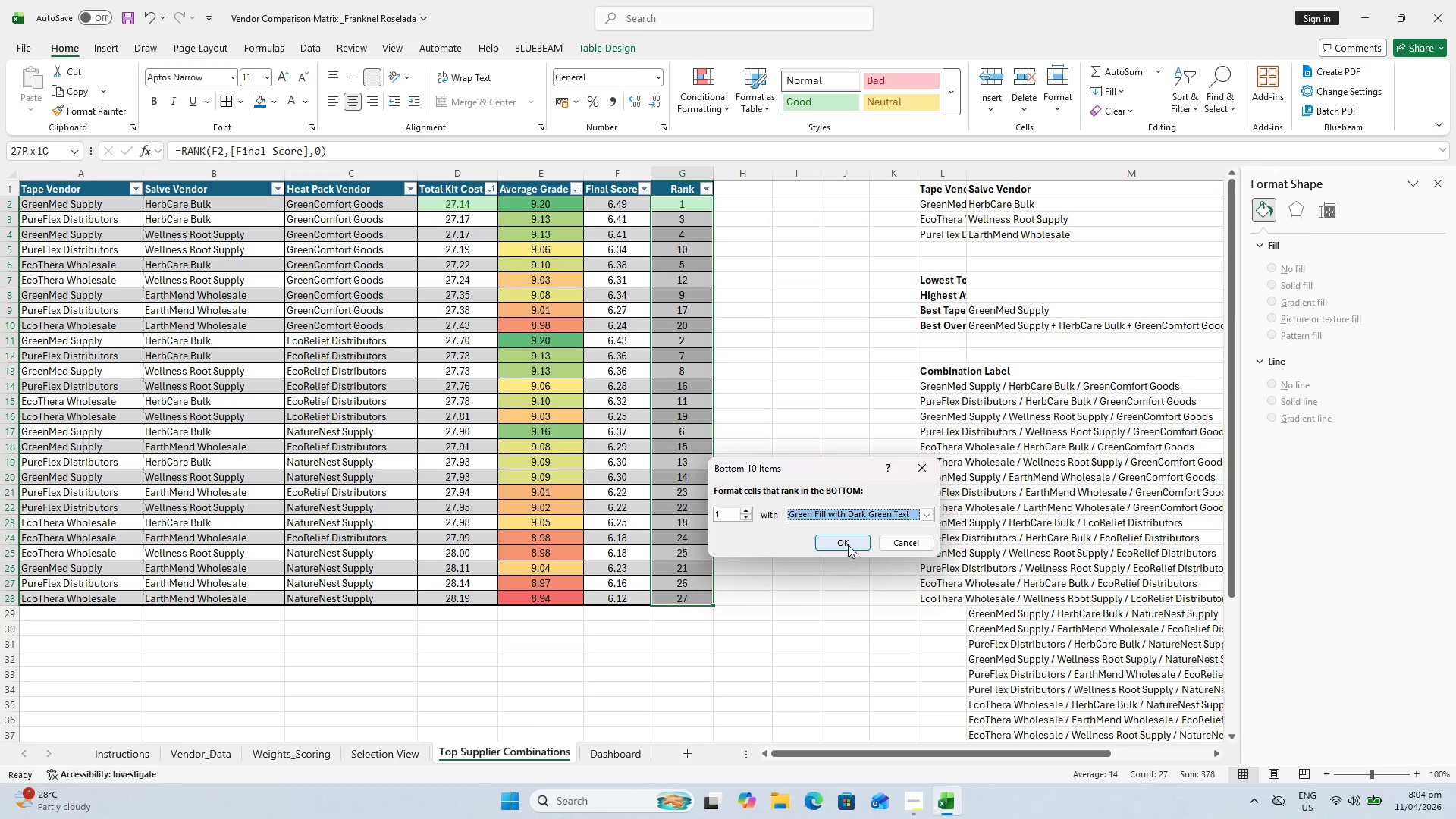 
left_click([847, 543])
 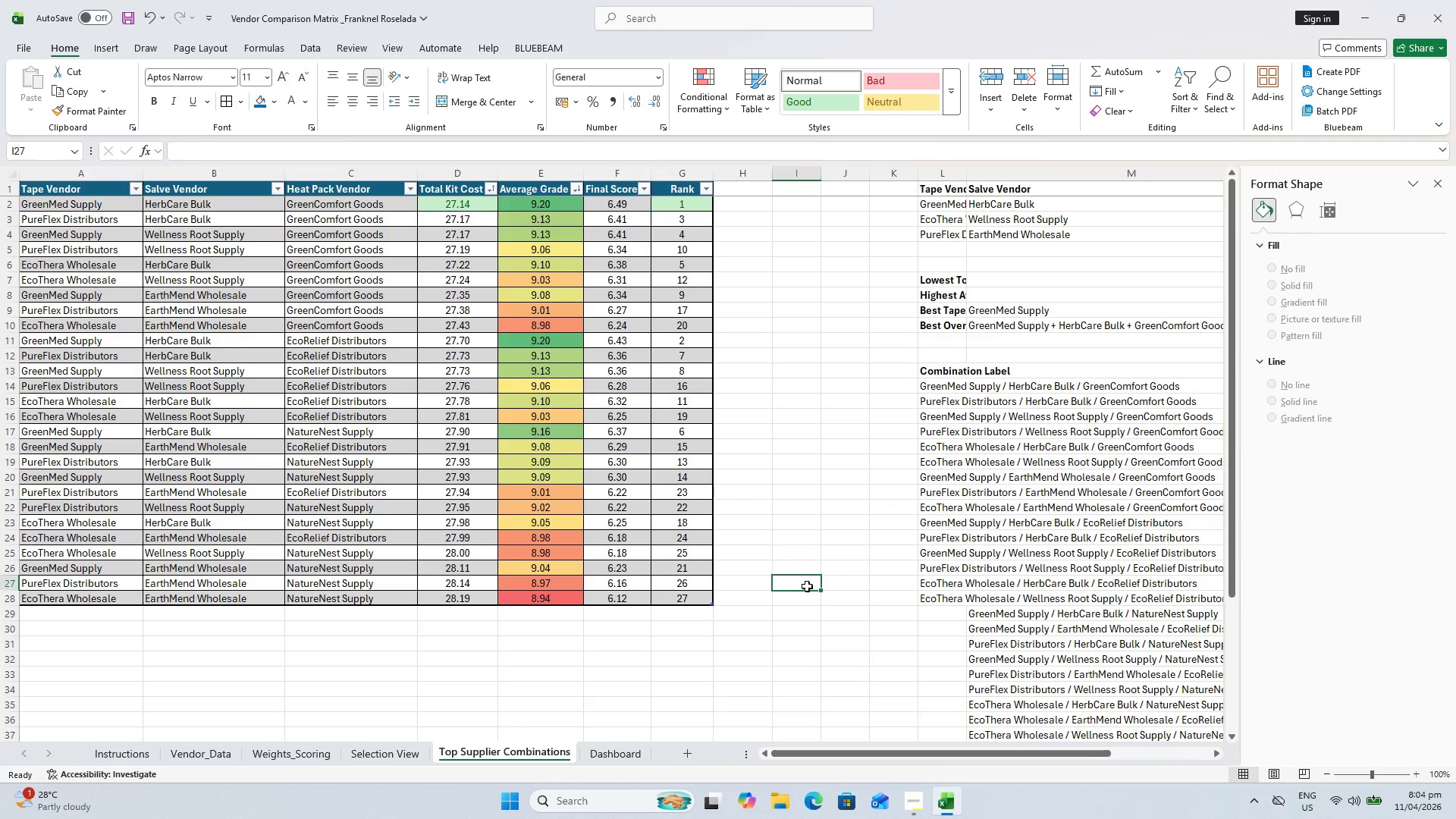 
key(Control+S)
 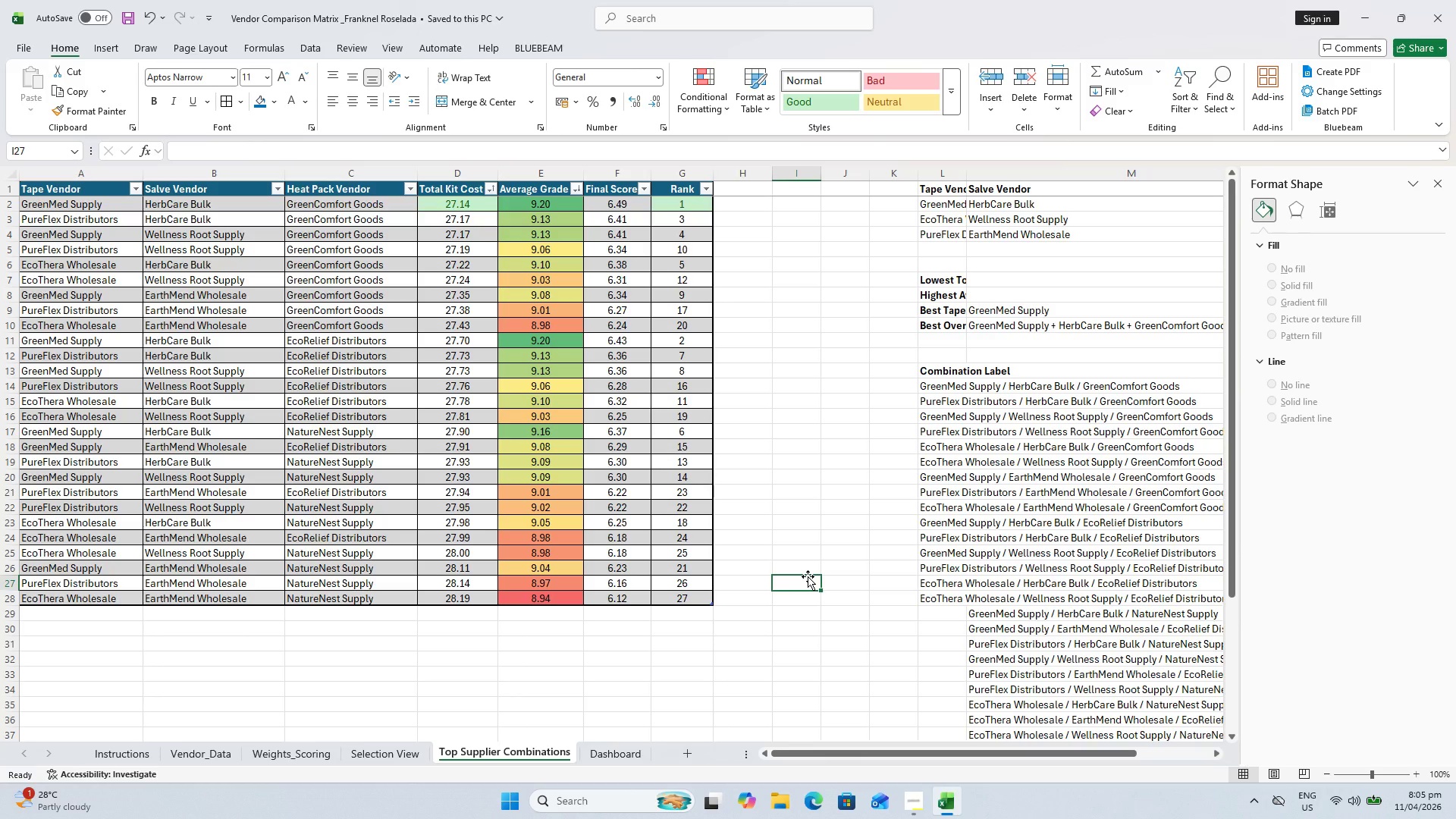 
wait(23.08)
 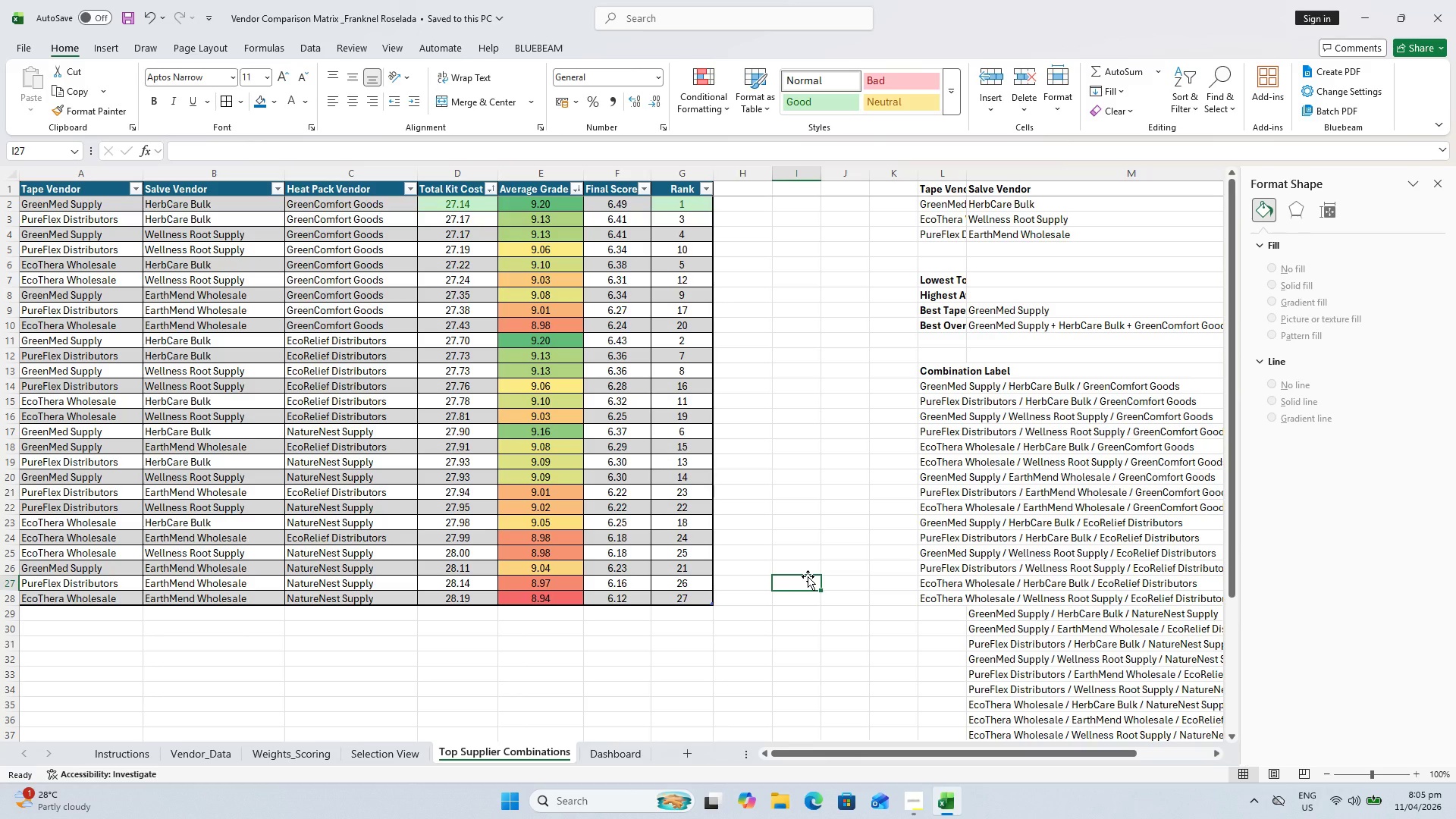 
key(Control+ControlLeft)
 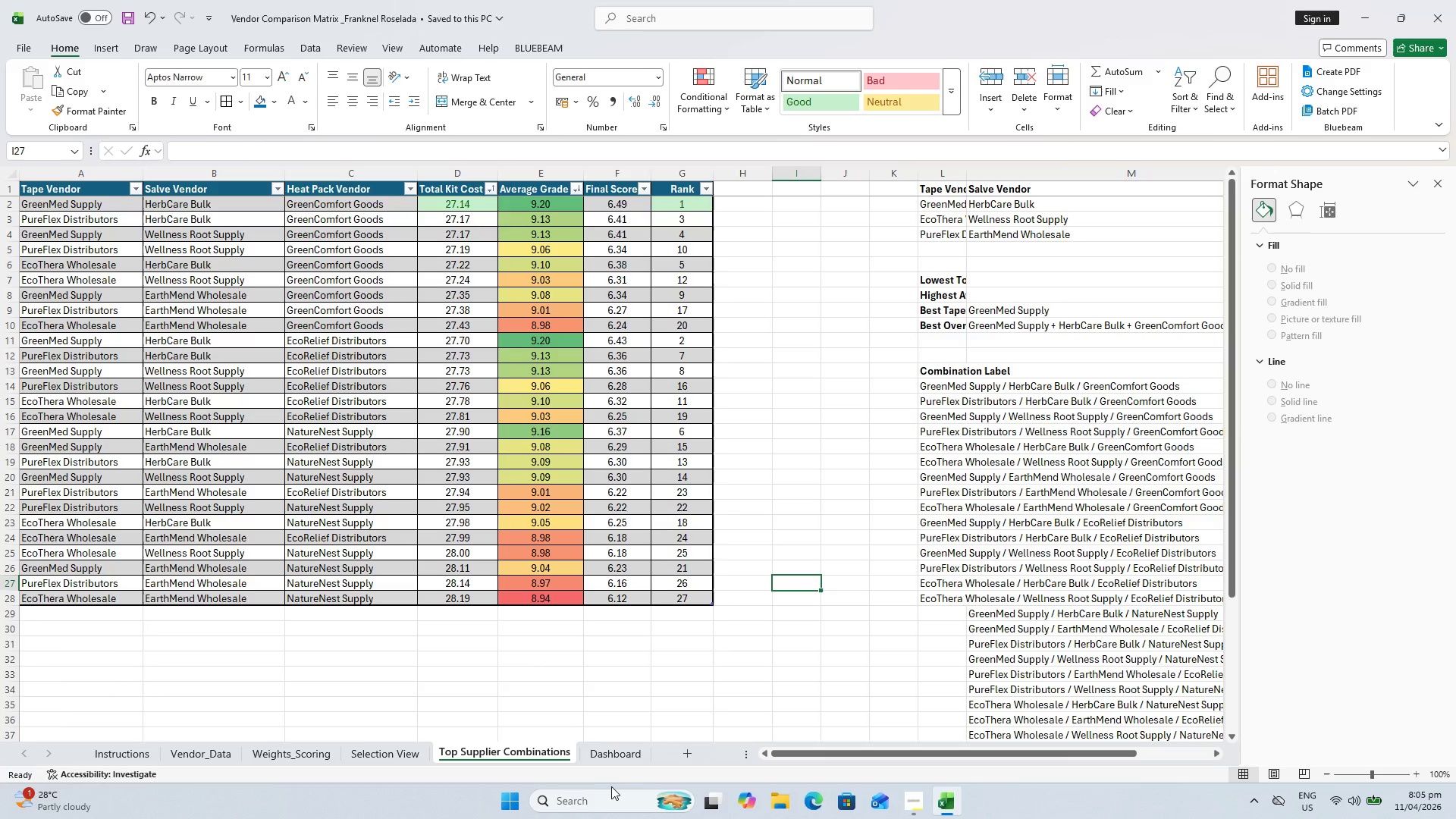 
key(Control+S)
 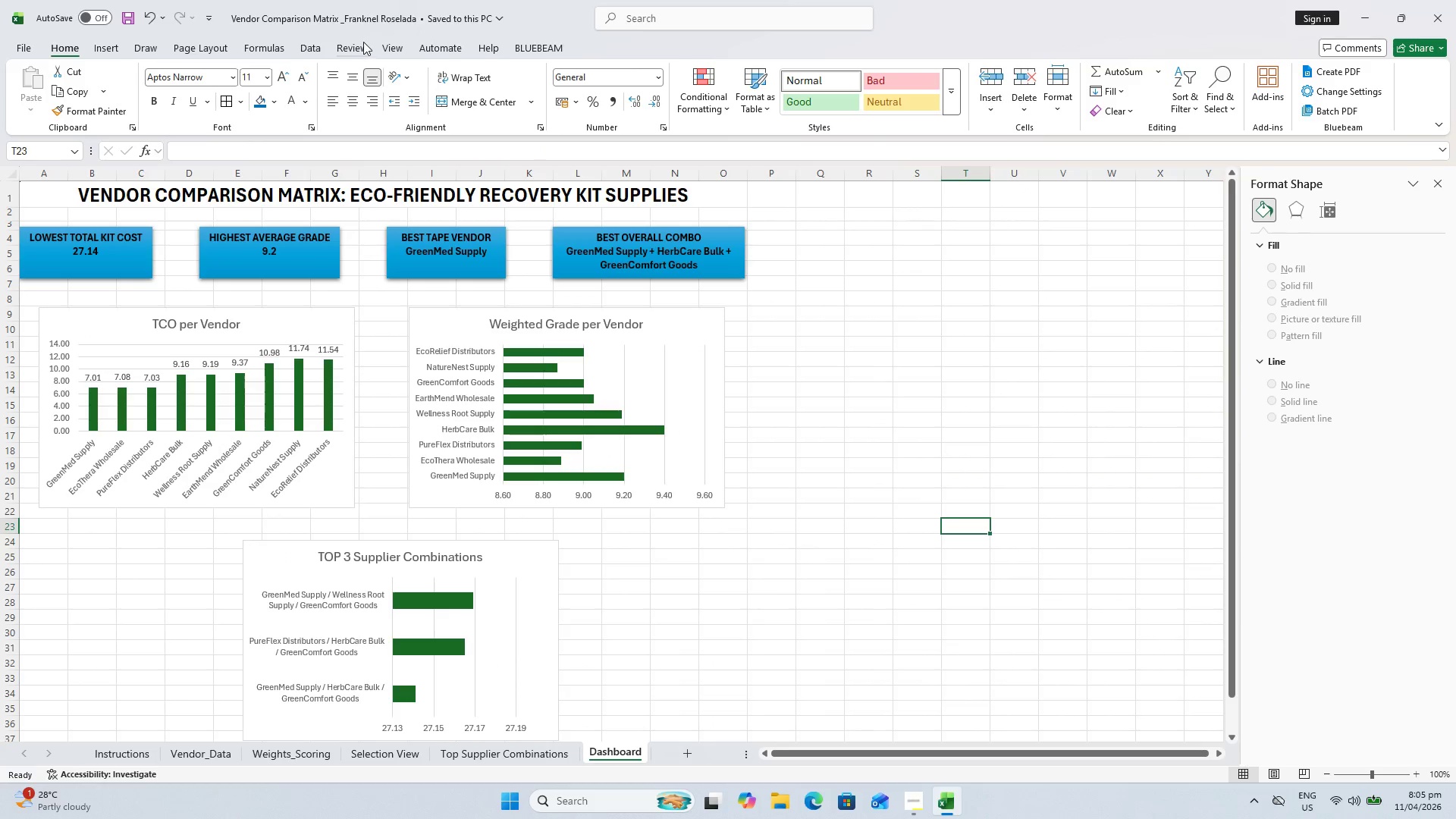 
mouse_move([382, 48])
 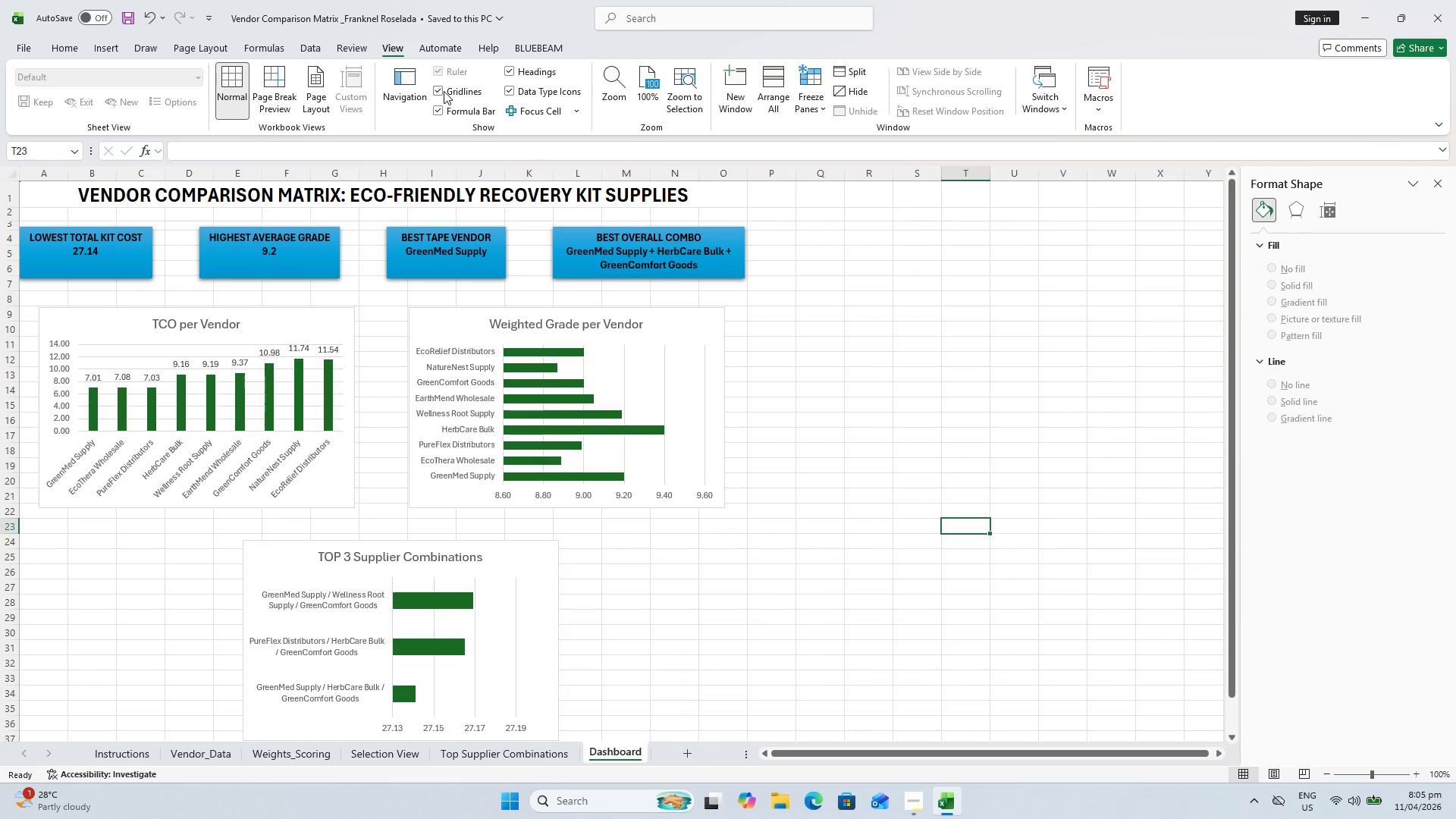 
left_click([443, 91])
 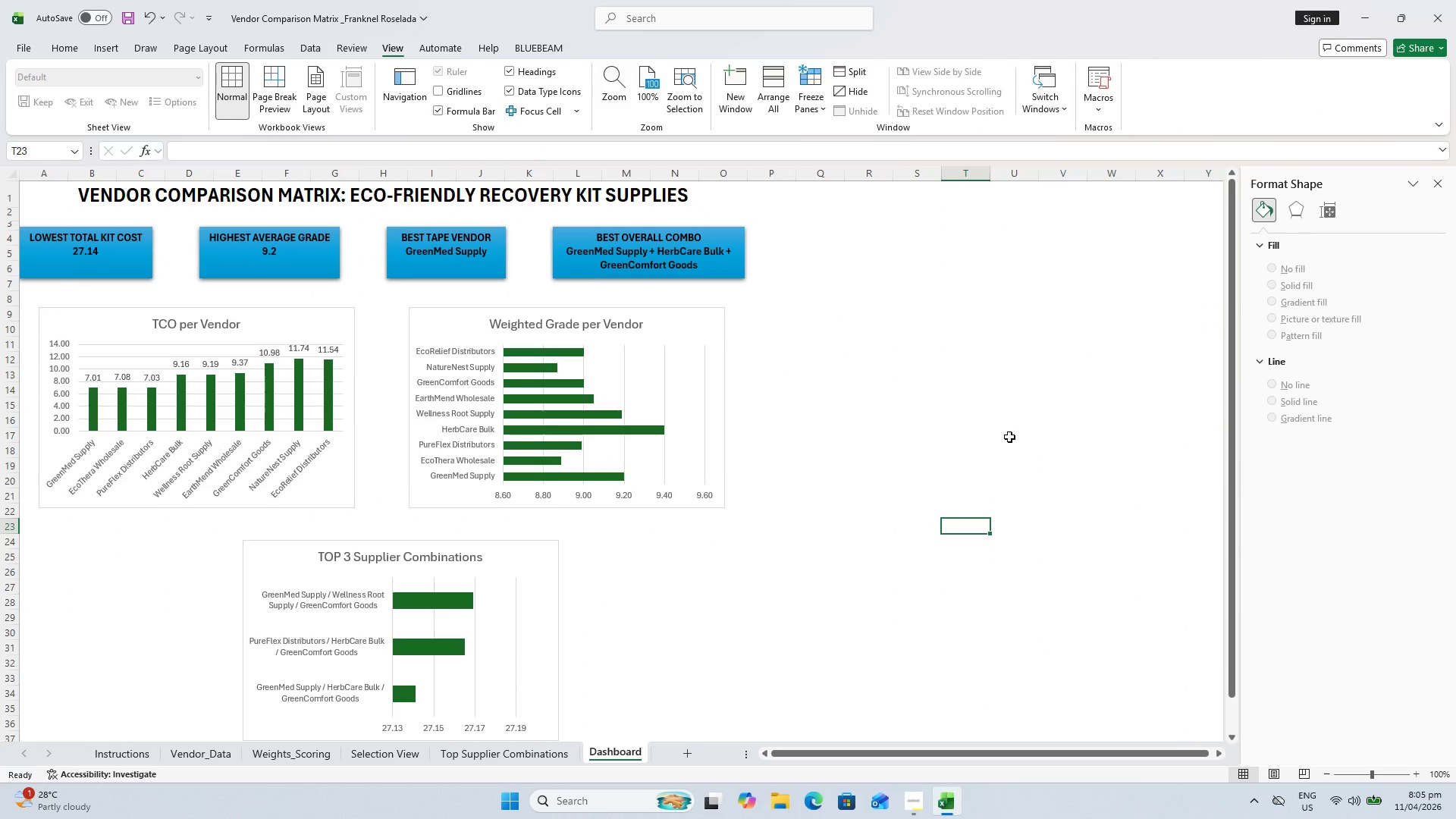 
left_click([1009, 438])
 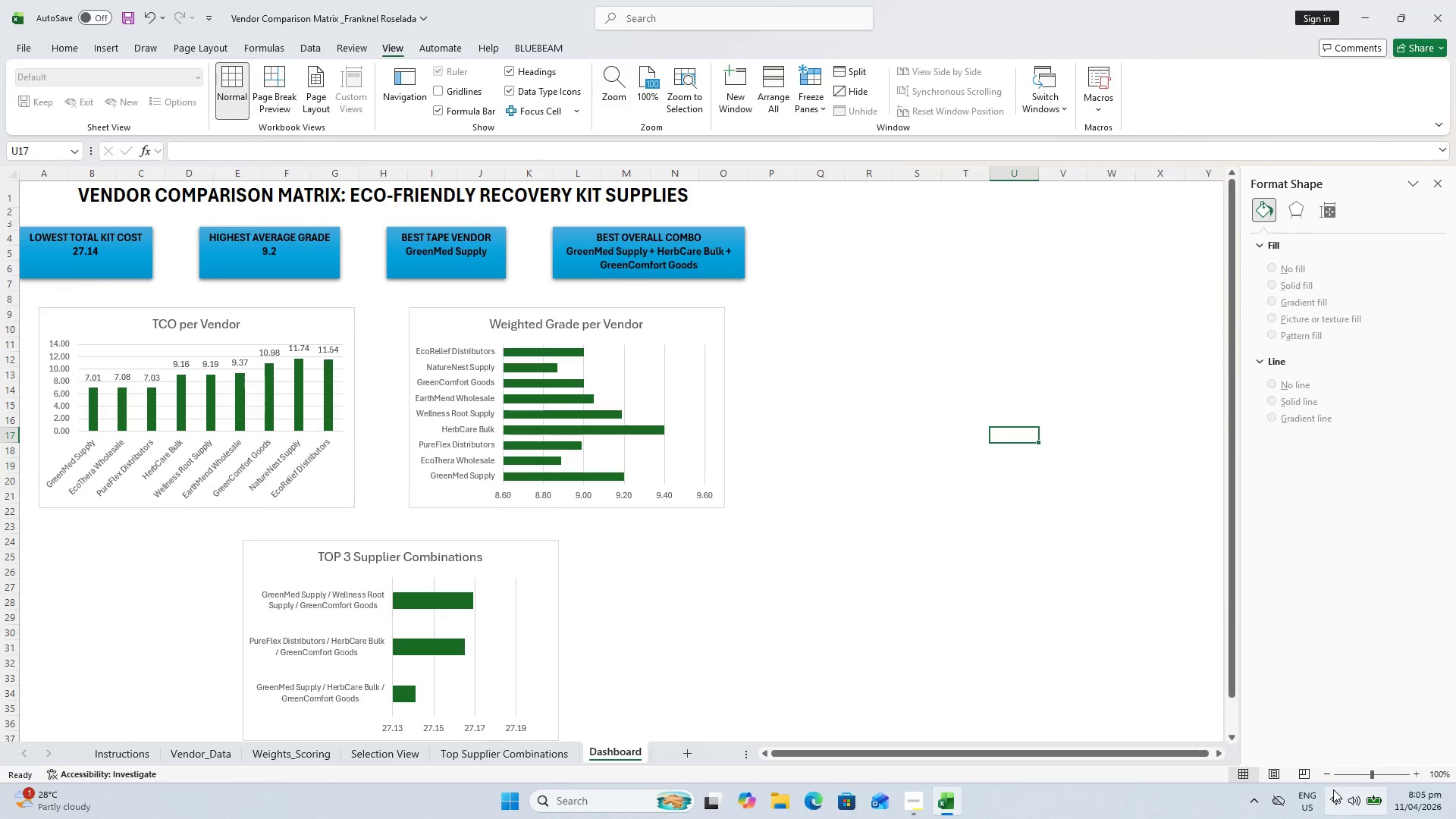 
left_click([1307, 773])
 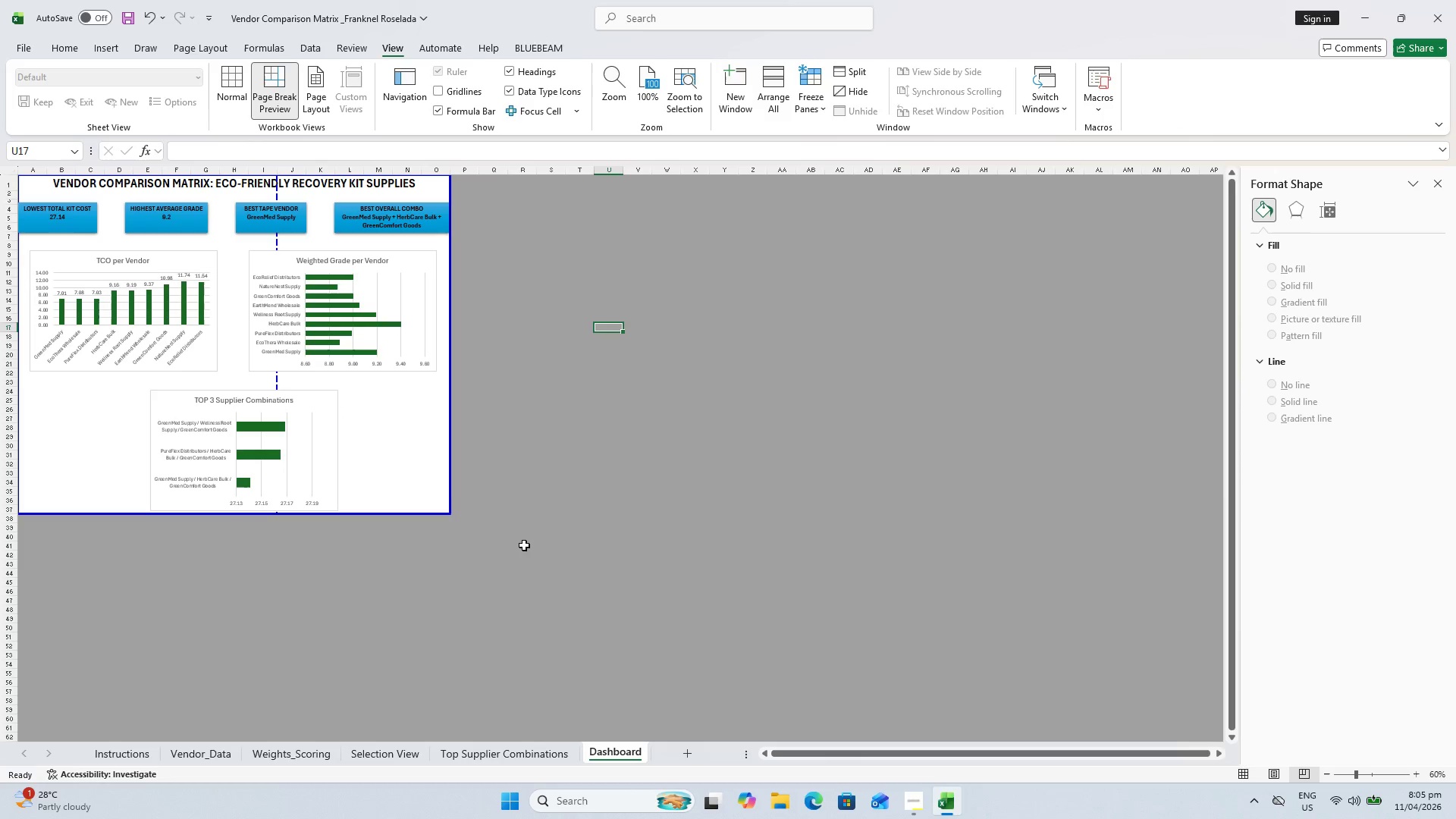 
hold_key(key=ControlLeft, duration=0.69)
scroll: coordinate [246, 342], scroll_direction: up, amount: 3.0
 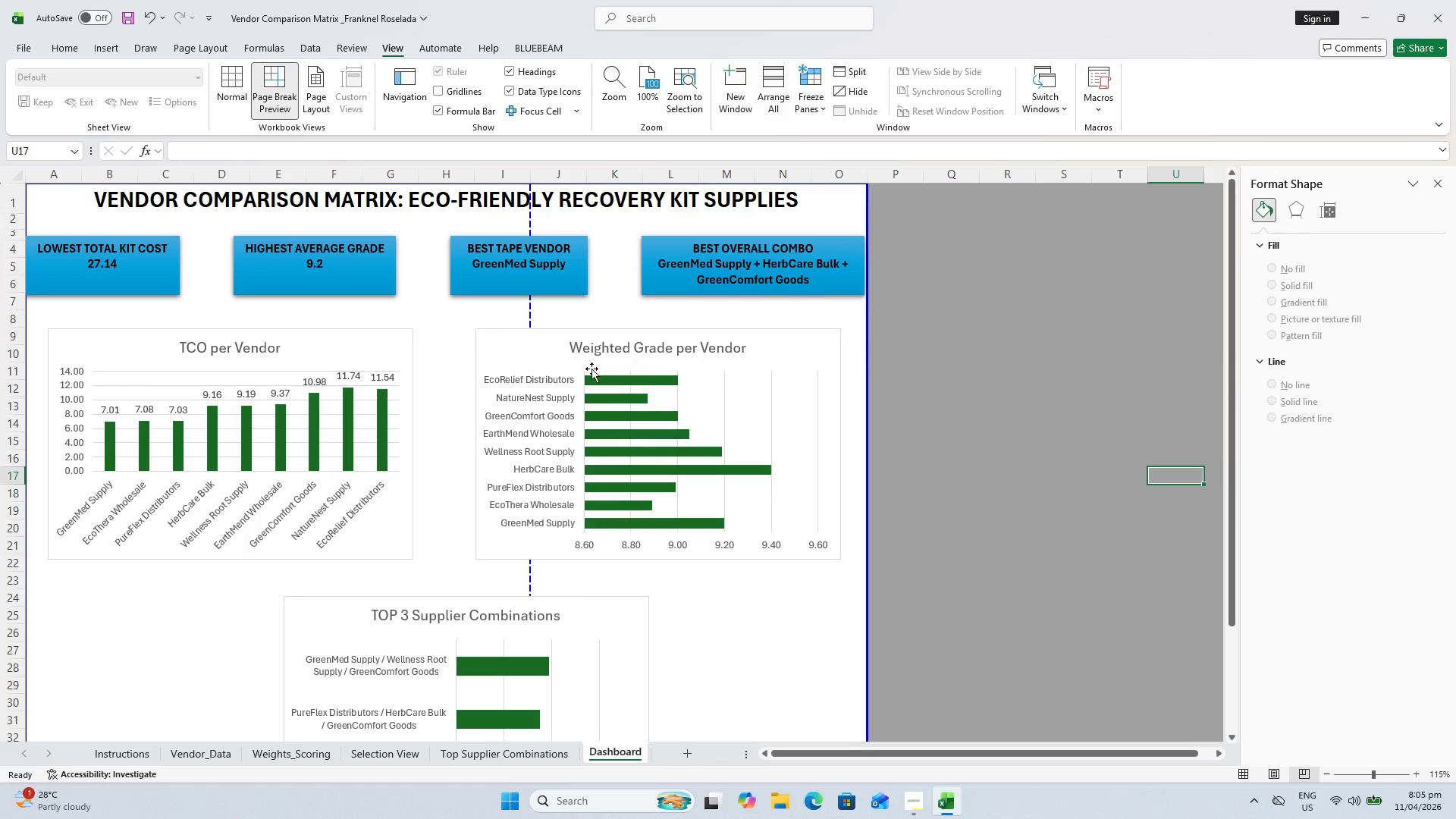 
hold_key(key=ControlLeft, duration=0.47)
scroll: coordinate [761, 410], scroll_direction: down, amount: 1.0
 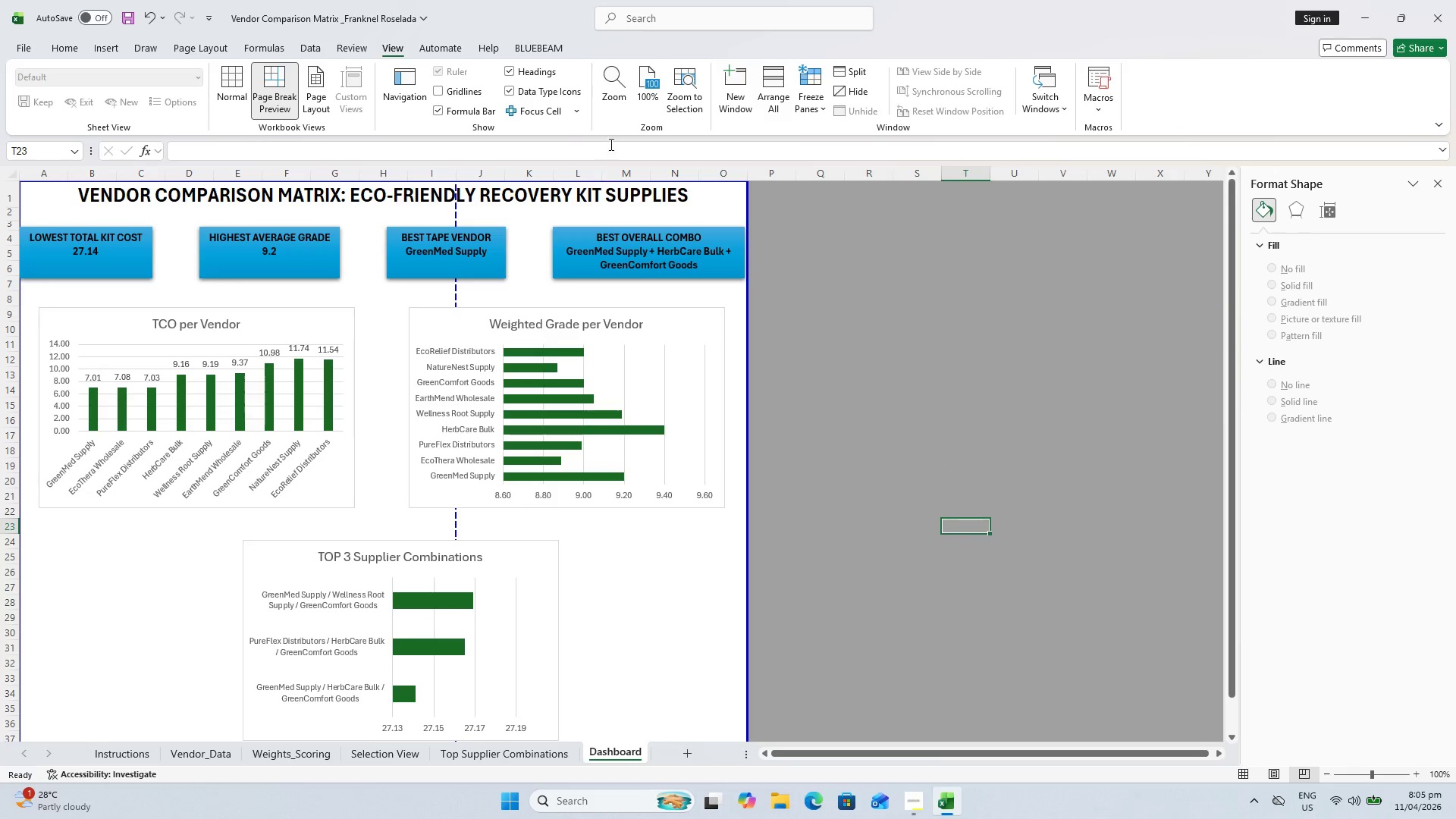 
left_click([605, 603])
 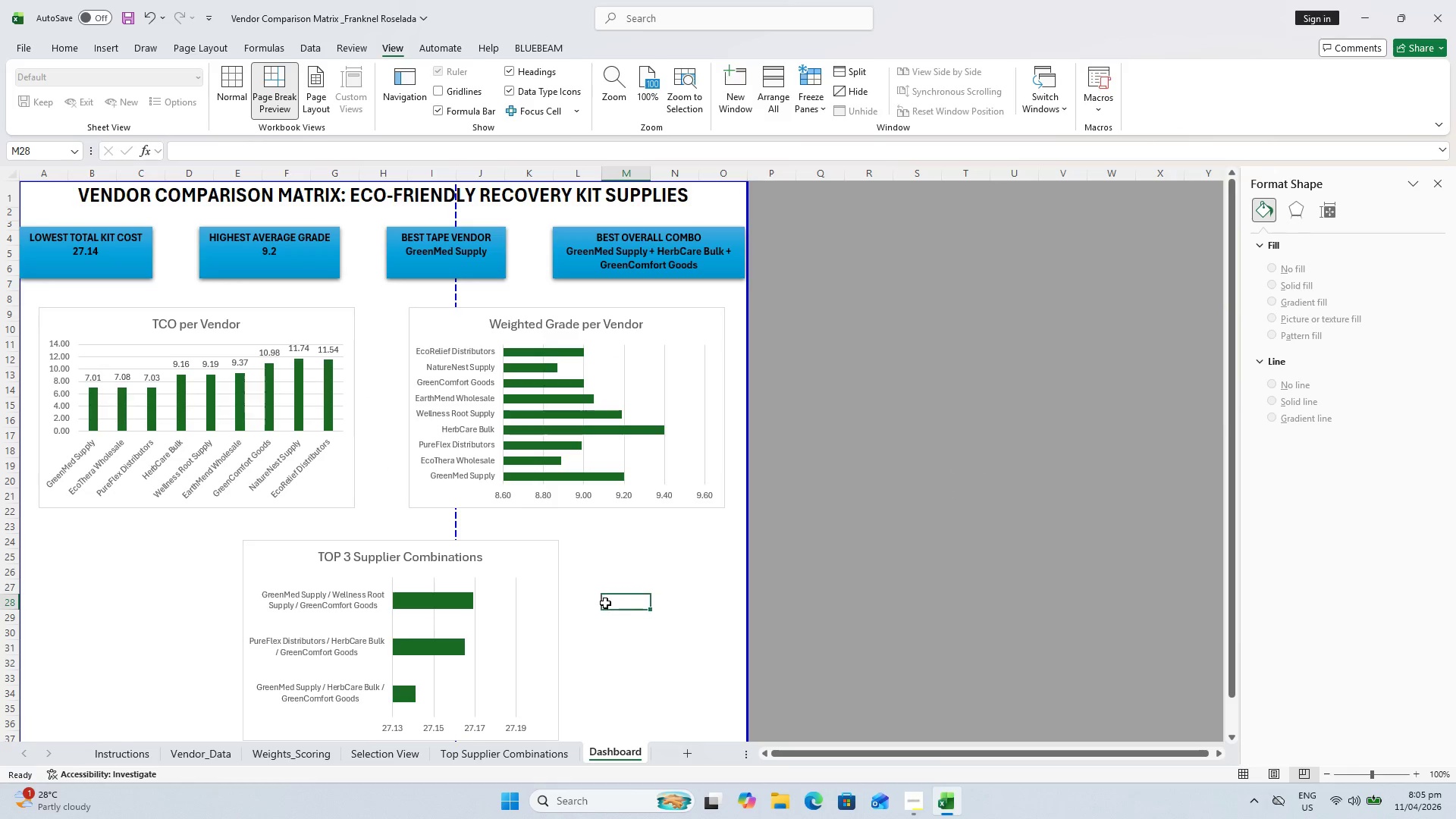 
key(Control+S)
 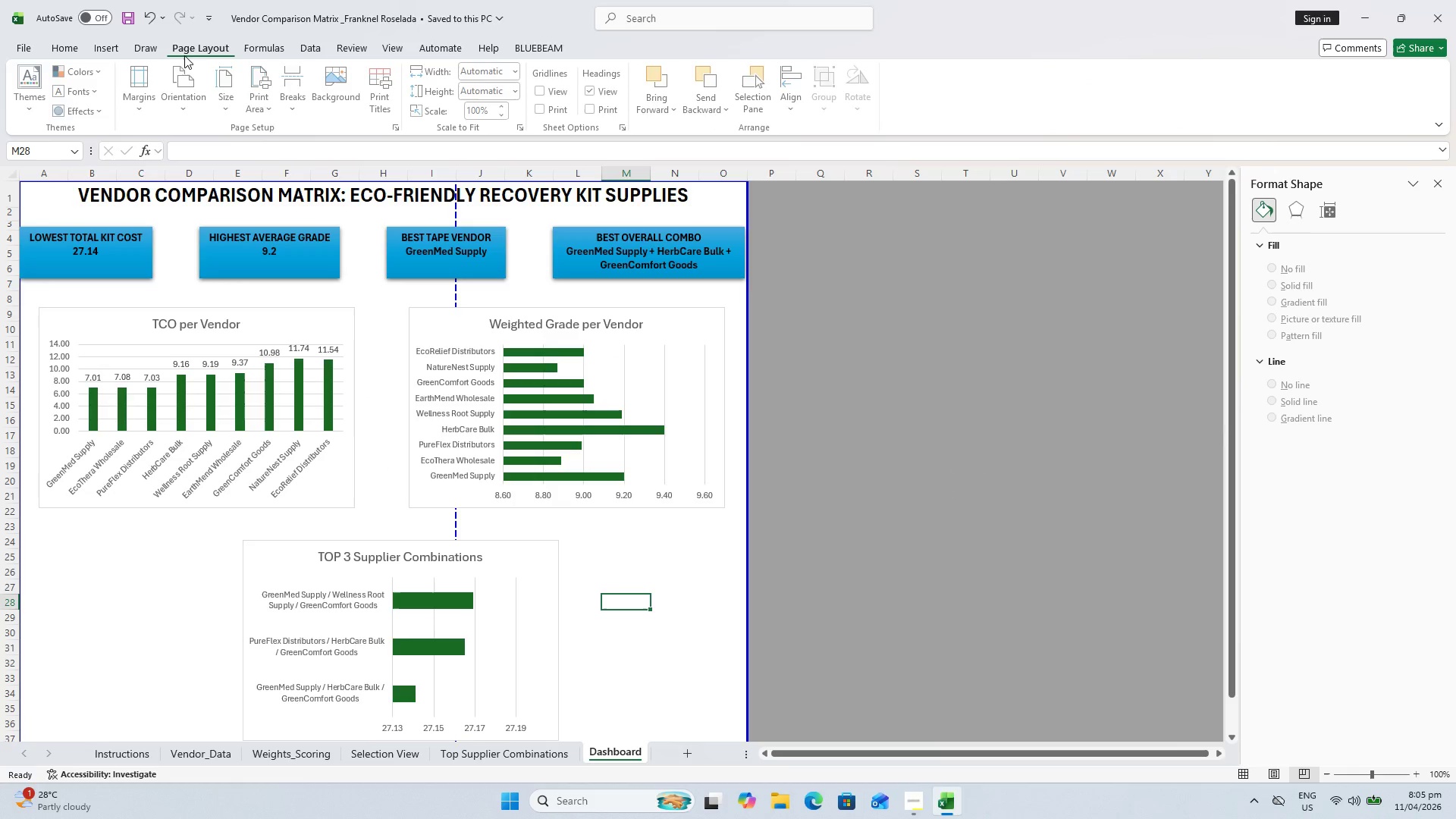 
left_click([193, 89])
 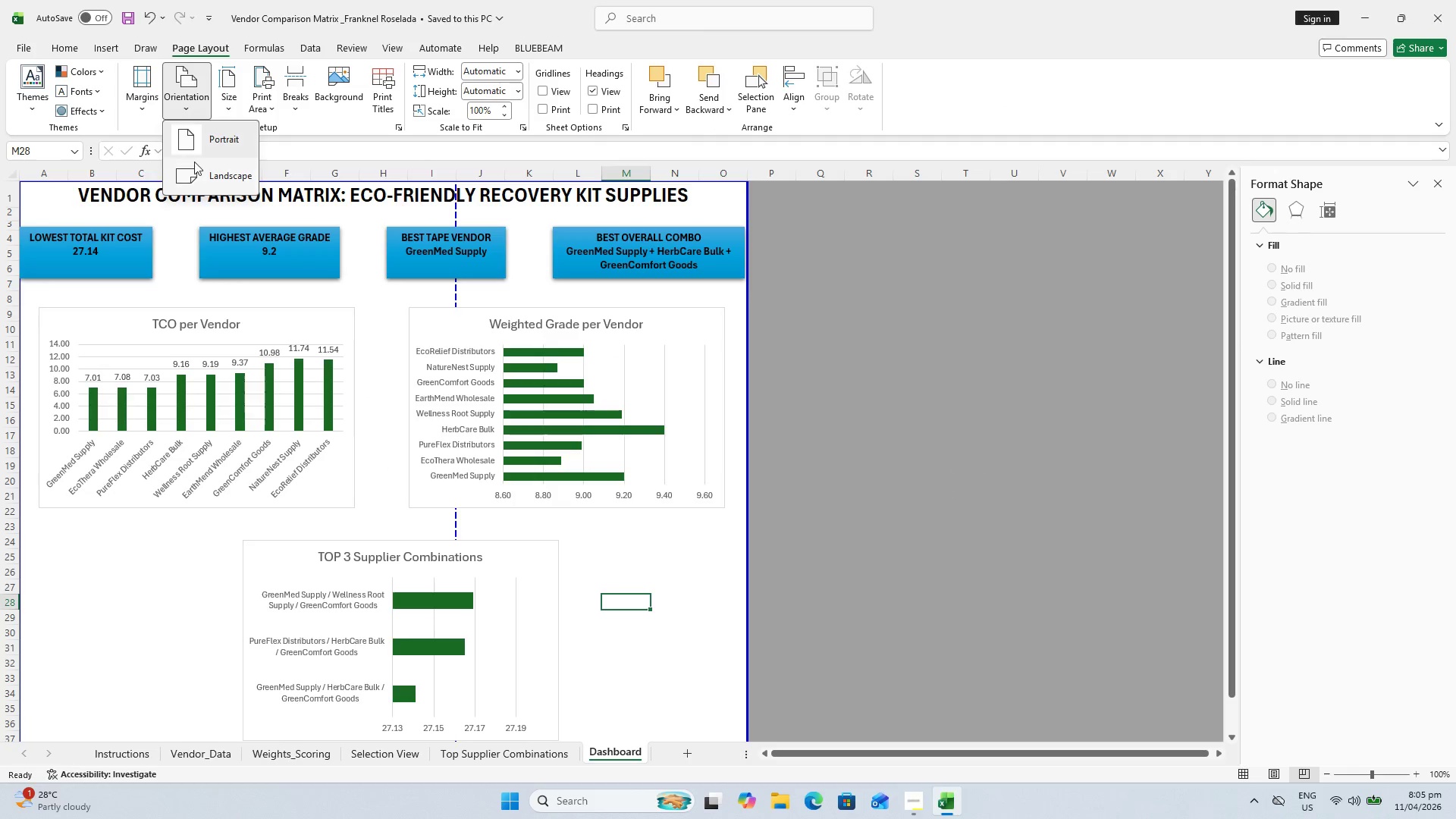 
left_click([208, 196])
 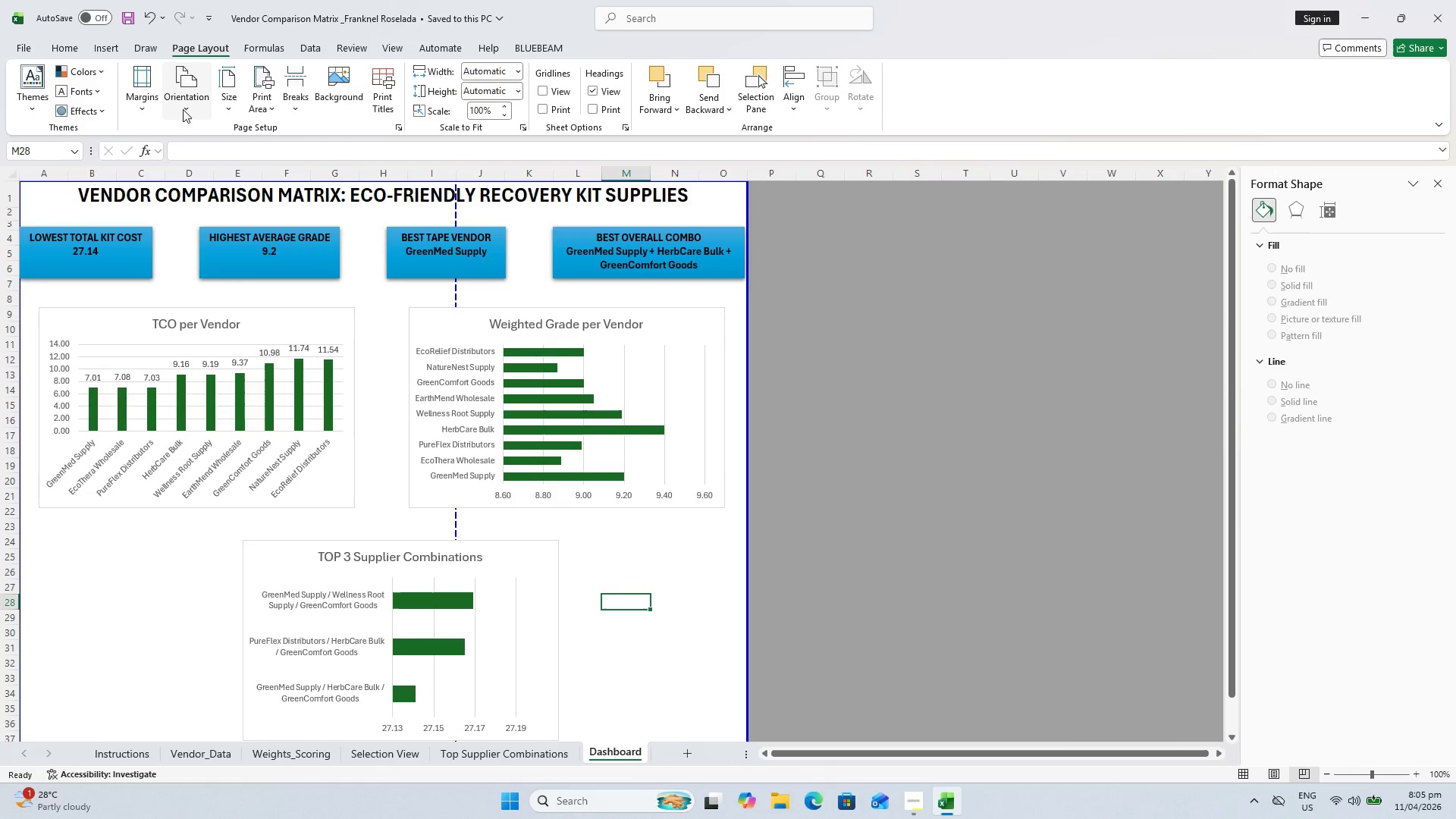 
left_click_drag(start_coordinate=[182, 94], to_coordinate=[186, 94])
 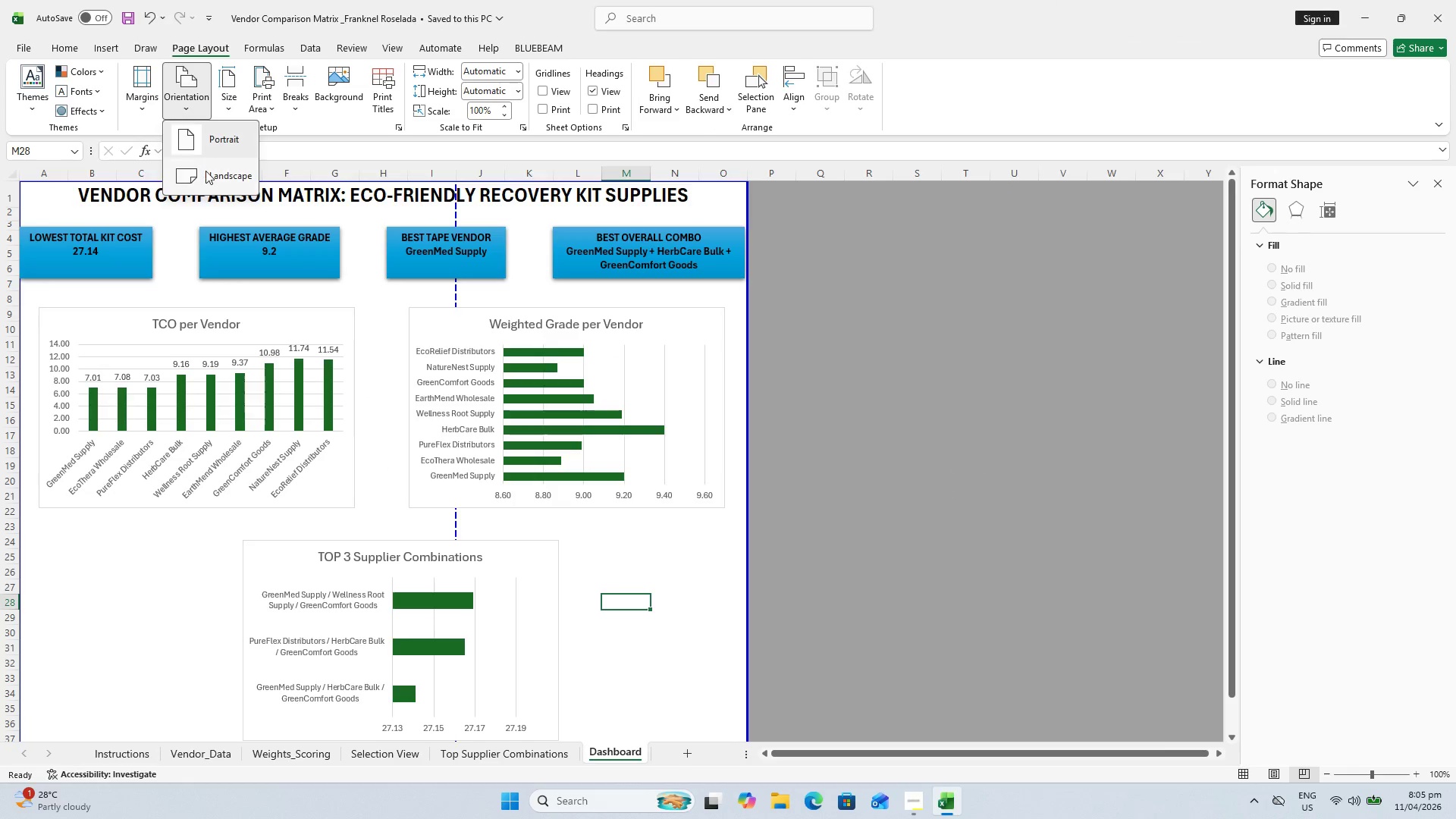 
left_click([206, 171])
 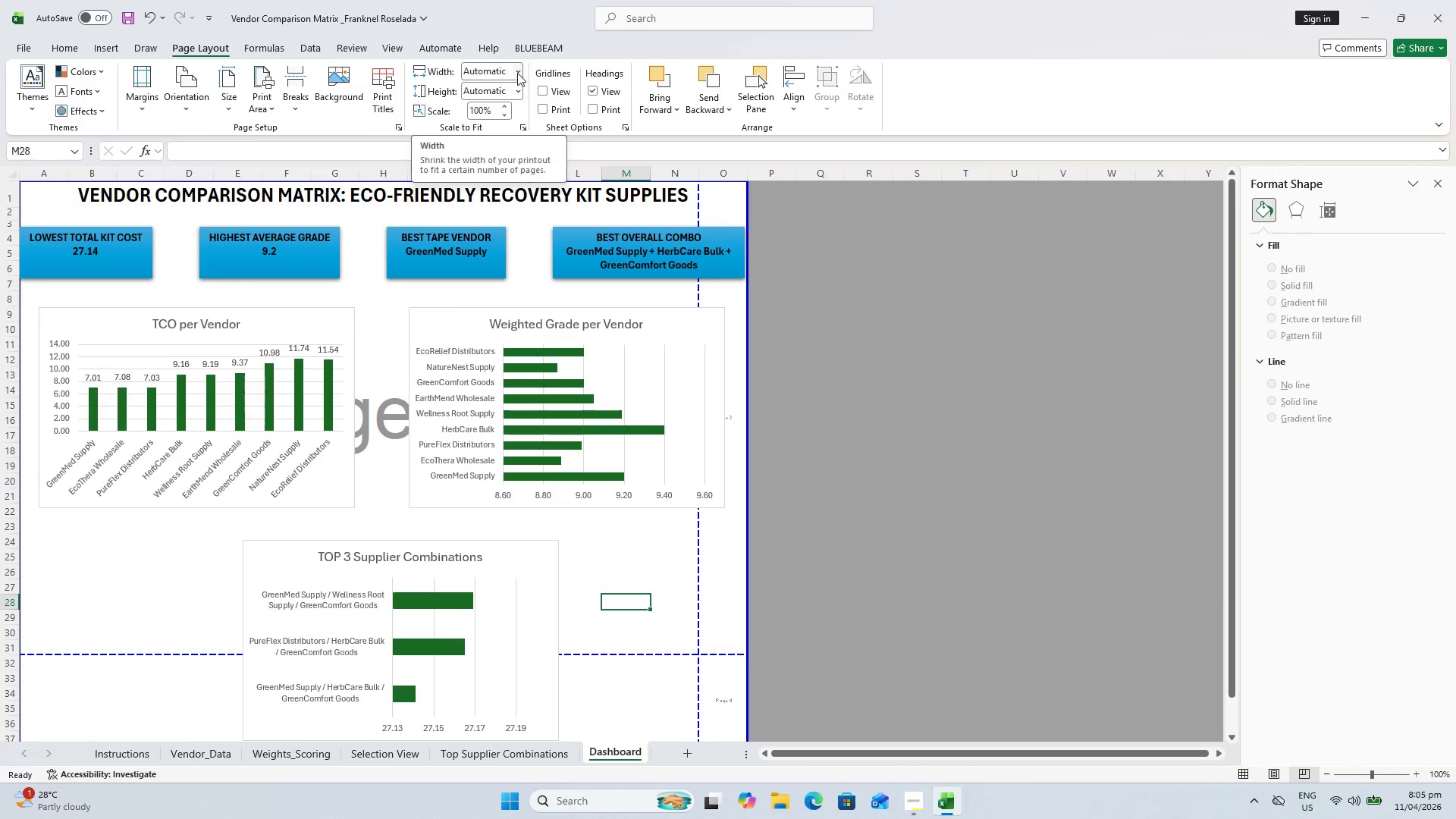 
left_click([517, 73])
 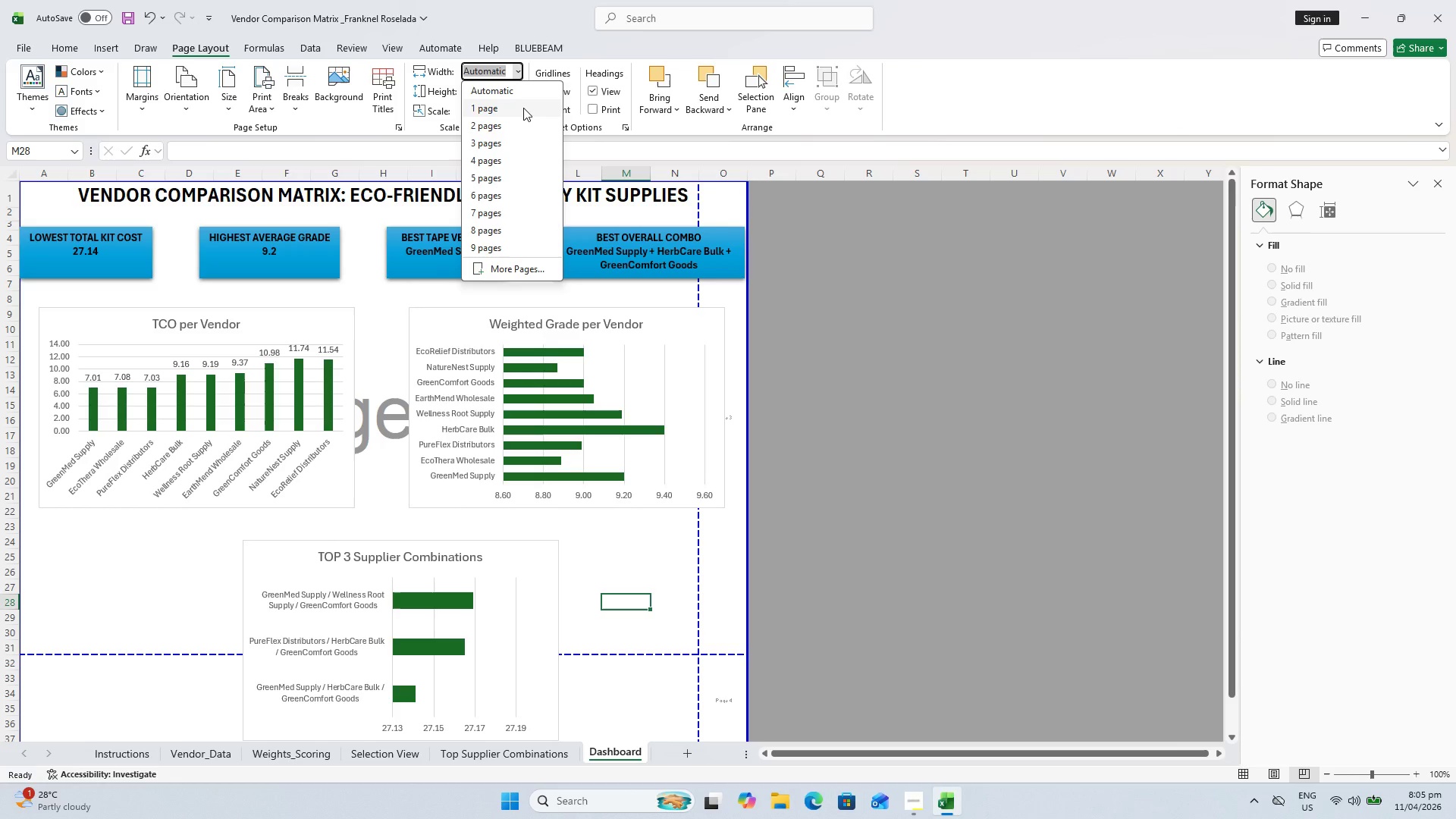 
left_click([523, 108])
 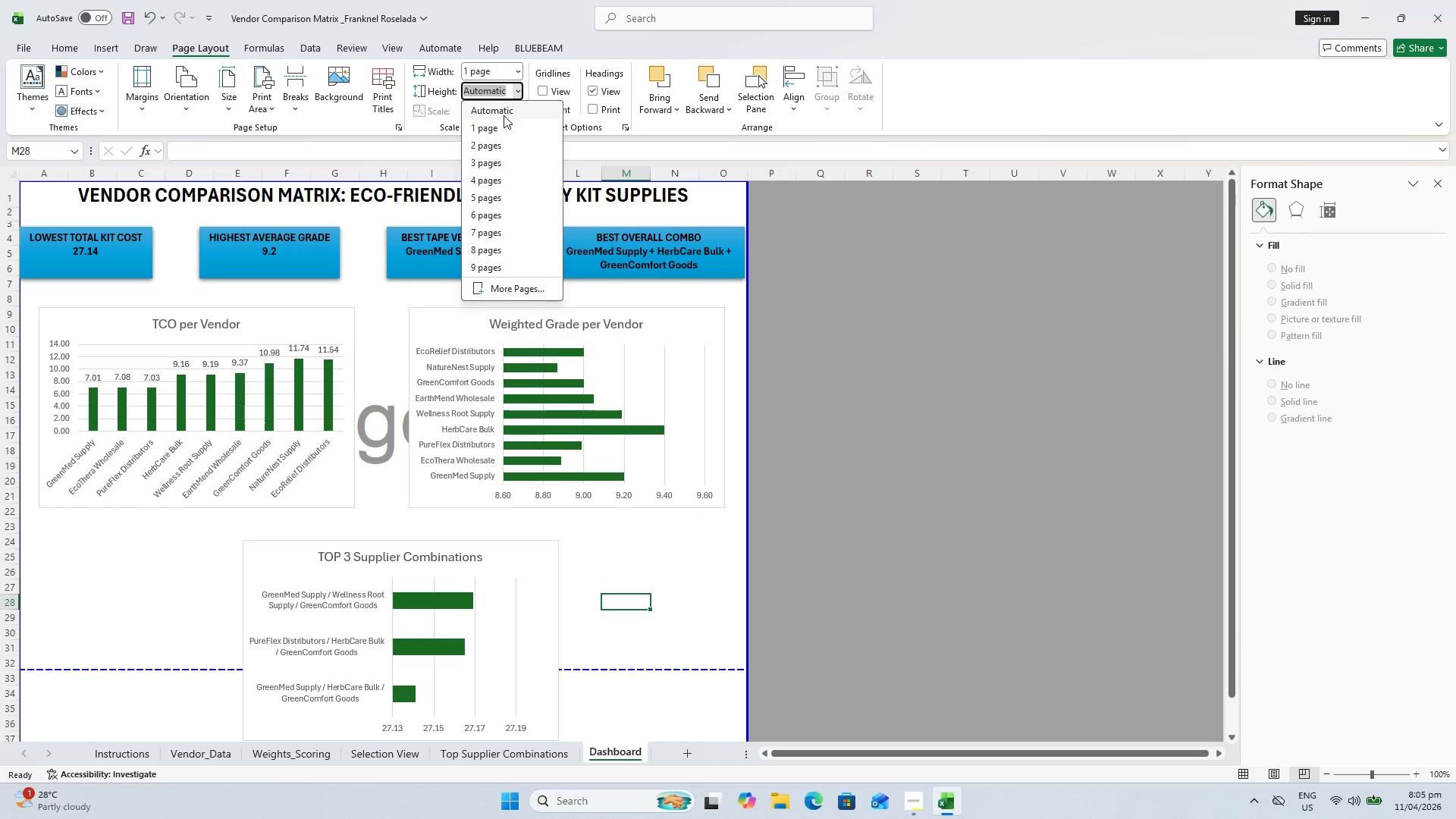 
left_click([503, 121])
 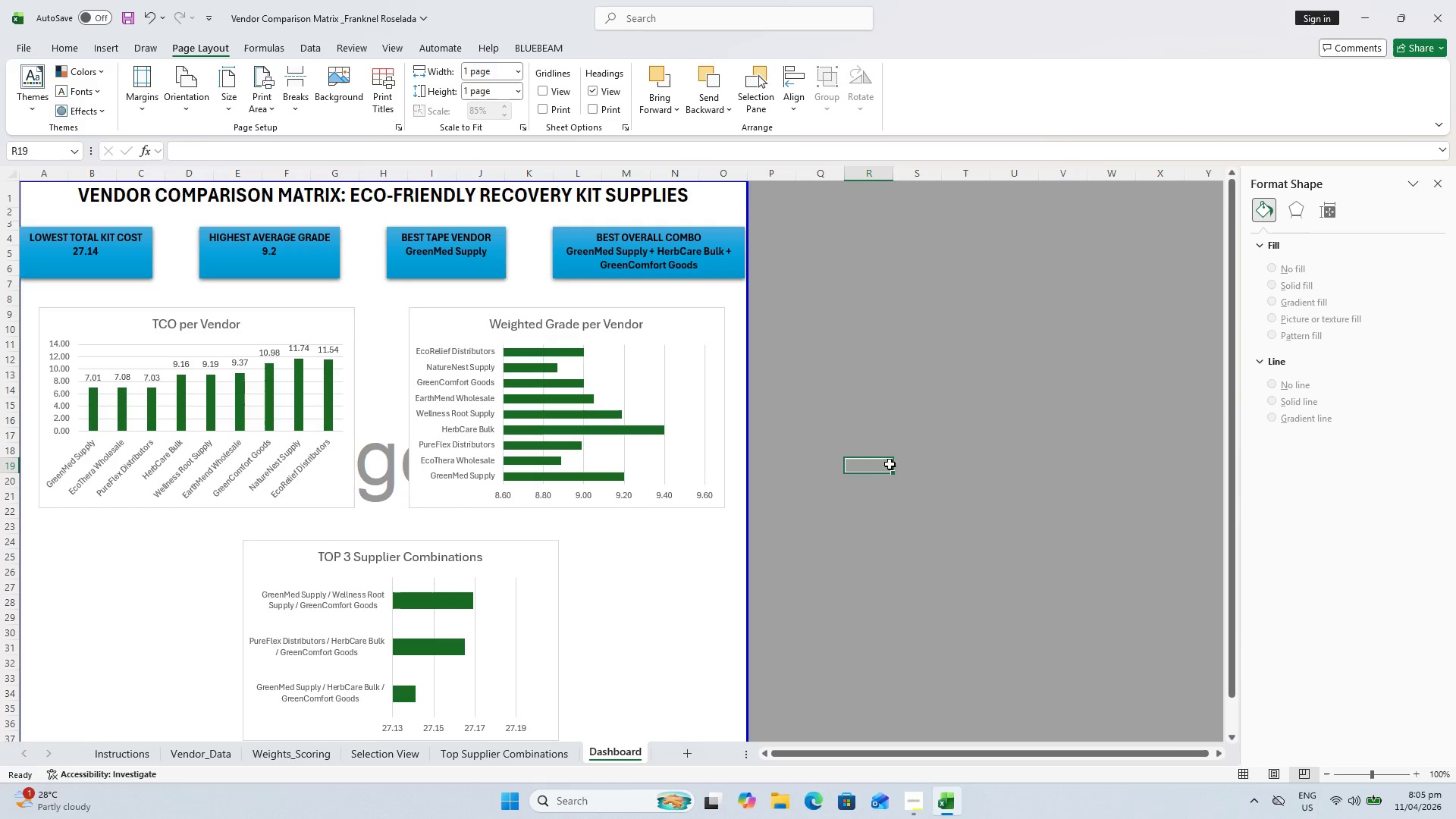 
scroll: coordinate [815, 487], scroll_direction: down, amount: 1.0
 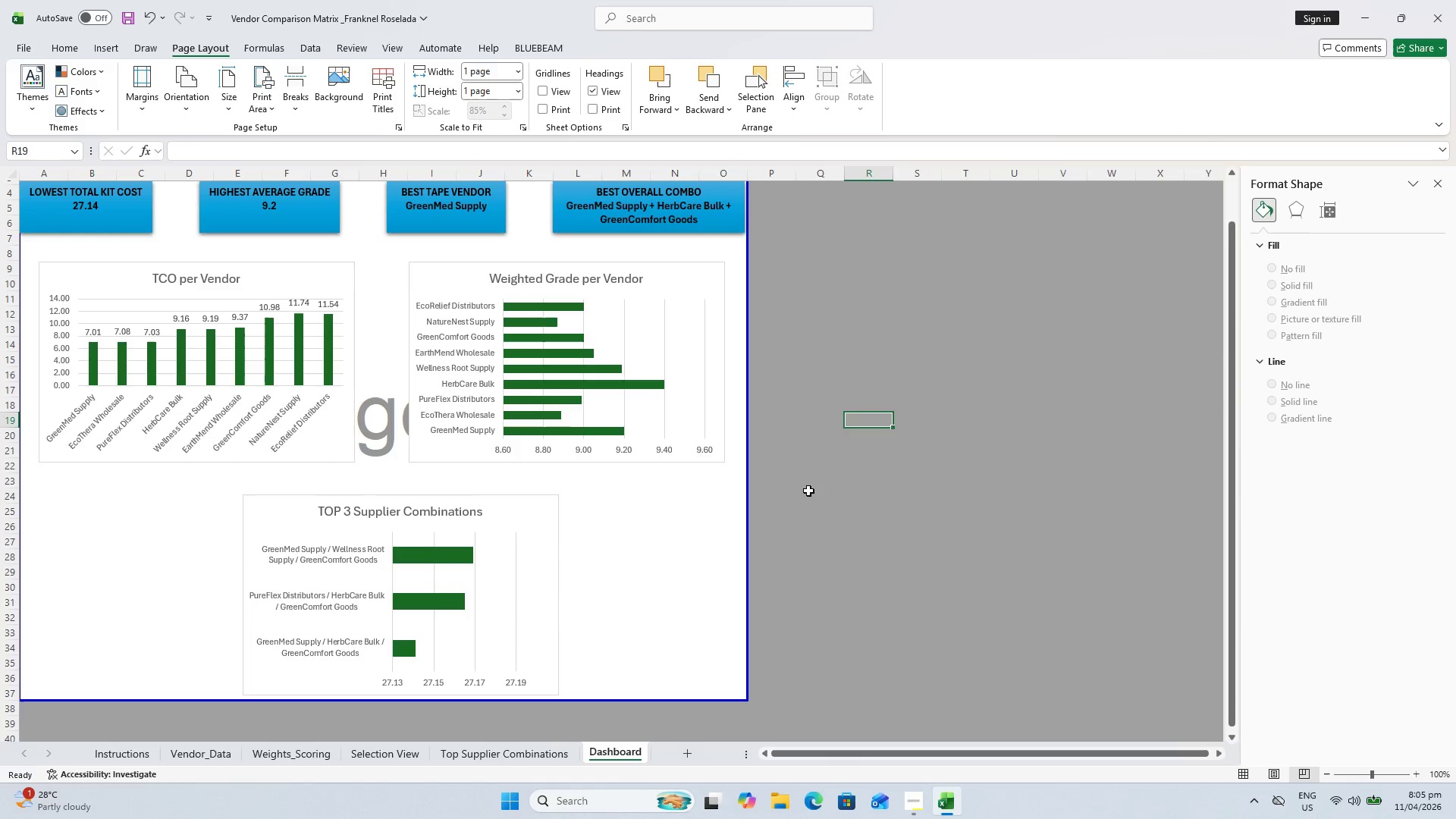 
key(Control+S)
 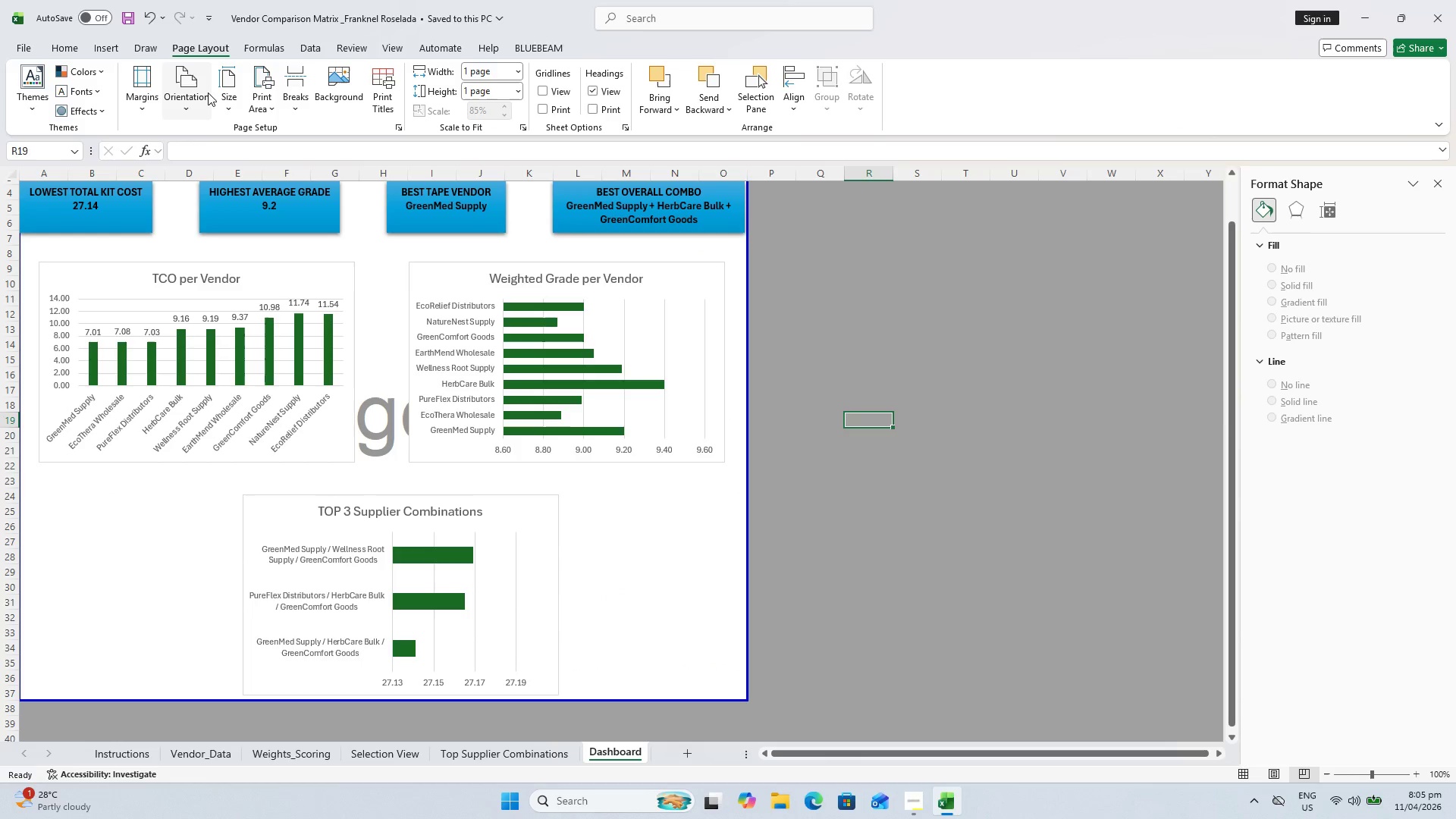 
left_click([222, 96])
 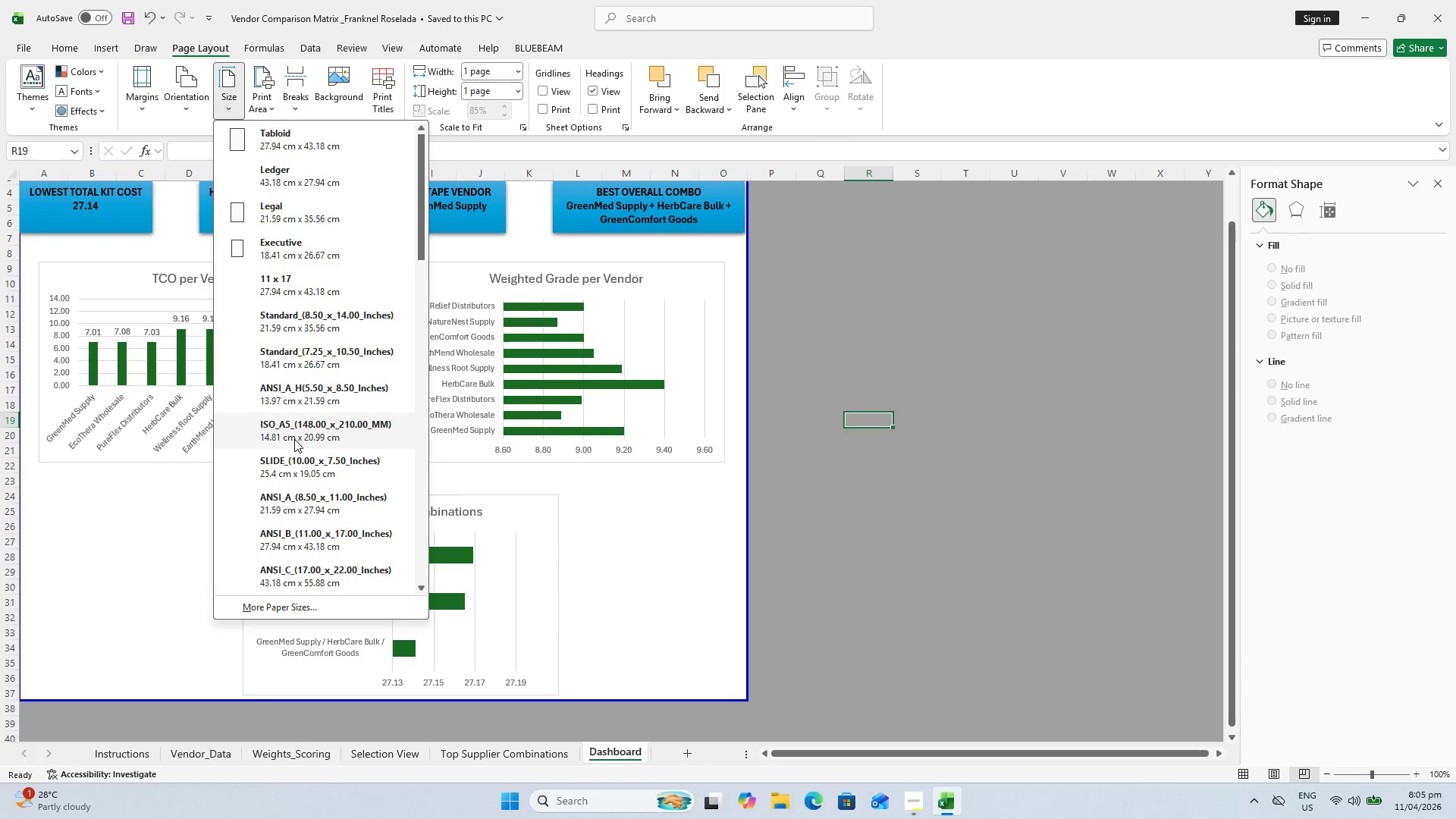 
scroll: coordinate [293, 419], scroll_direction: down, amount: 6.0
 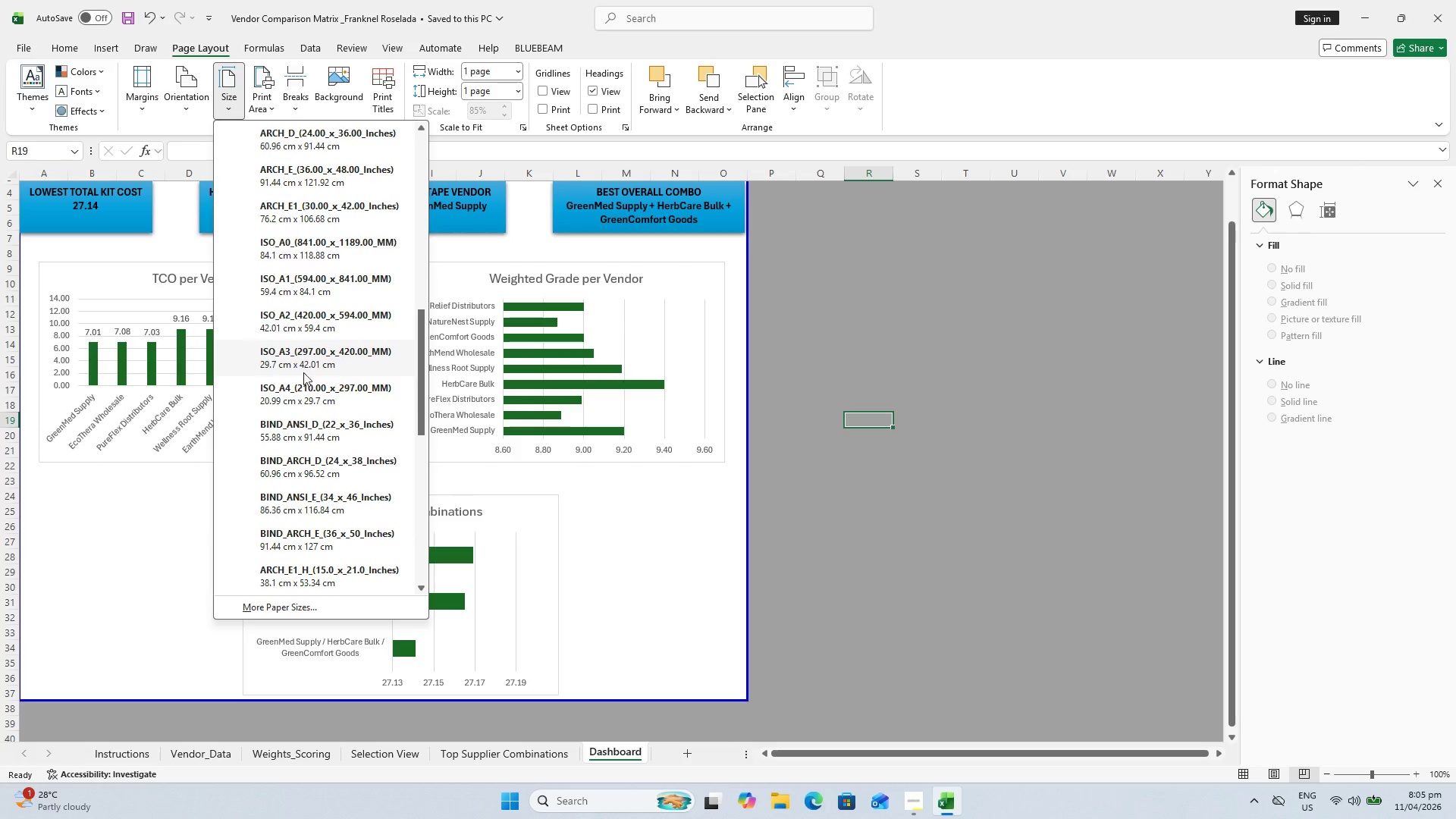 
left_click([304, 380])
 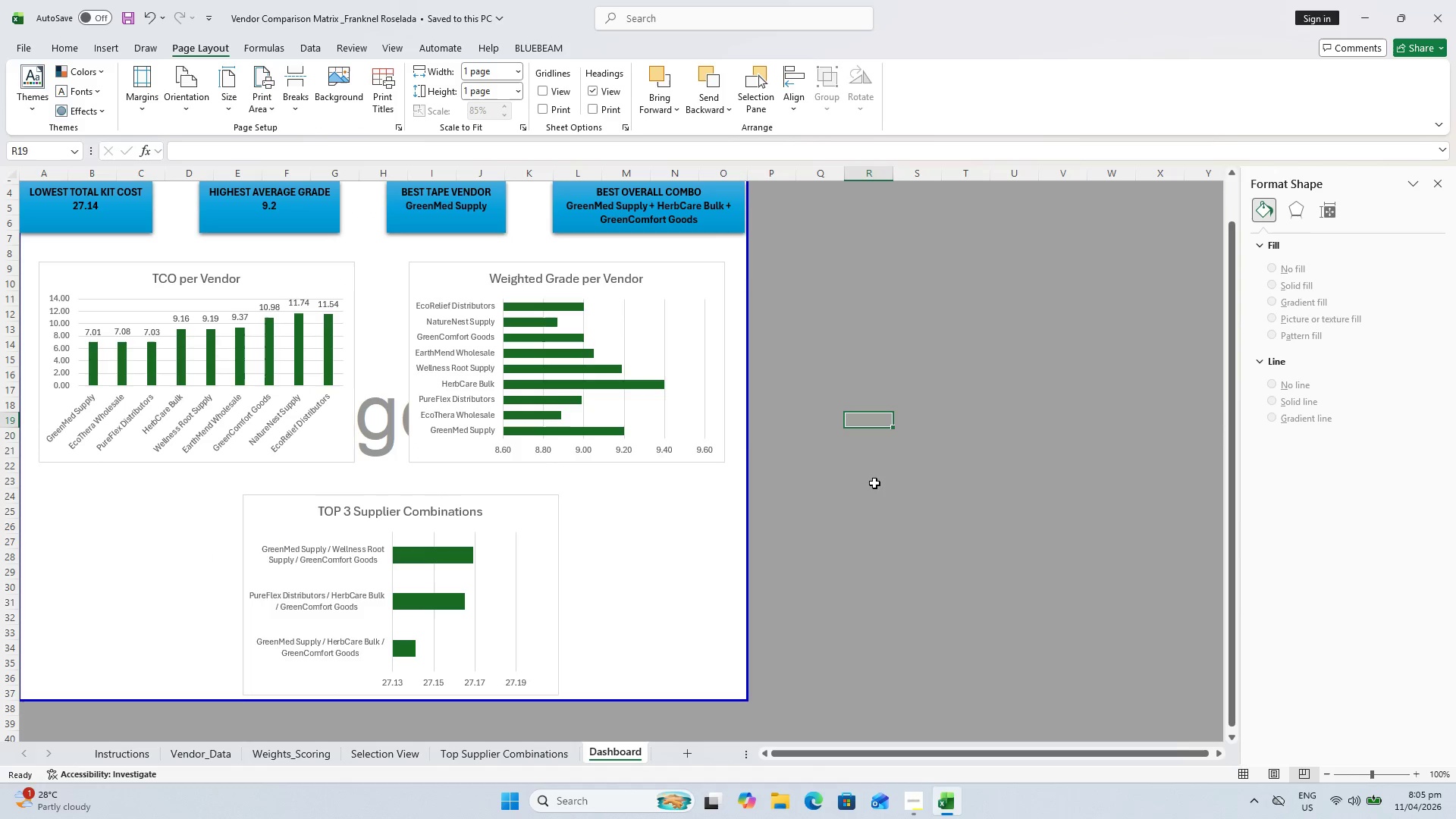 
left_click([876, 483])
 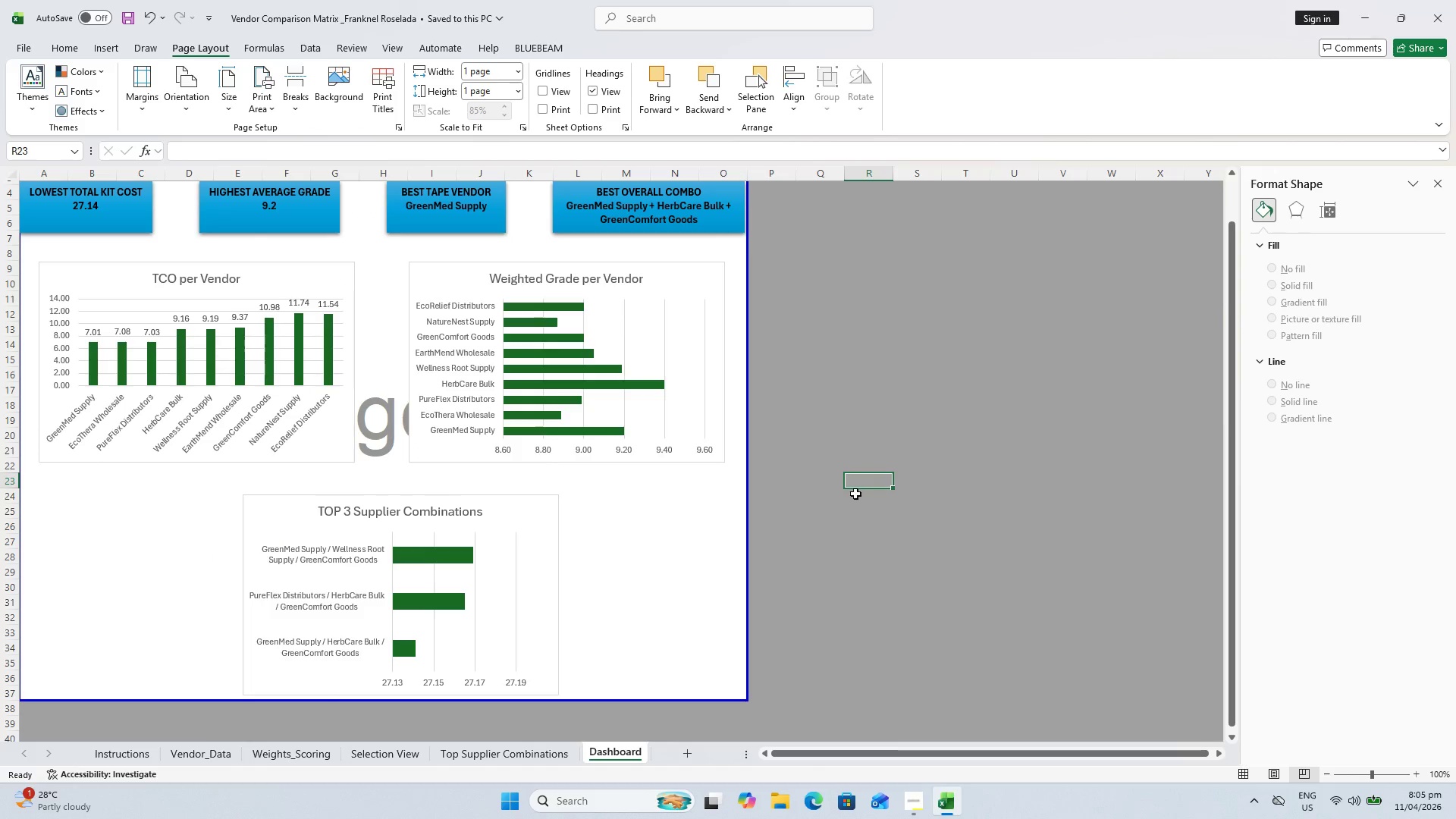 
key(Control+S)
 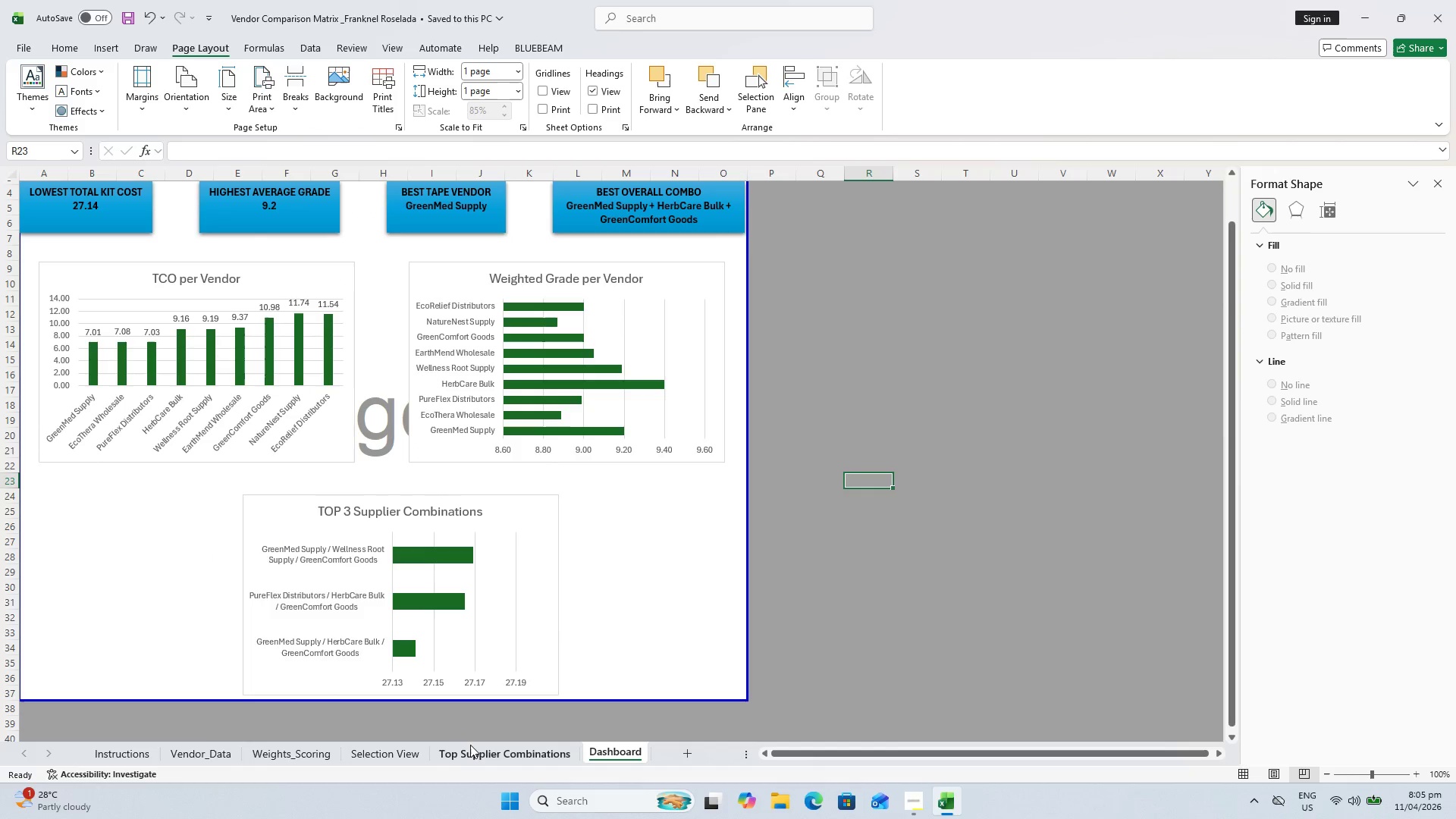 
left_click([477, 747])
 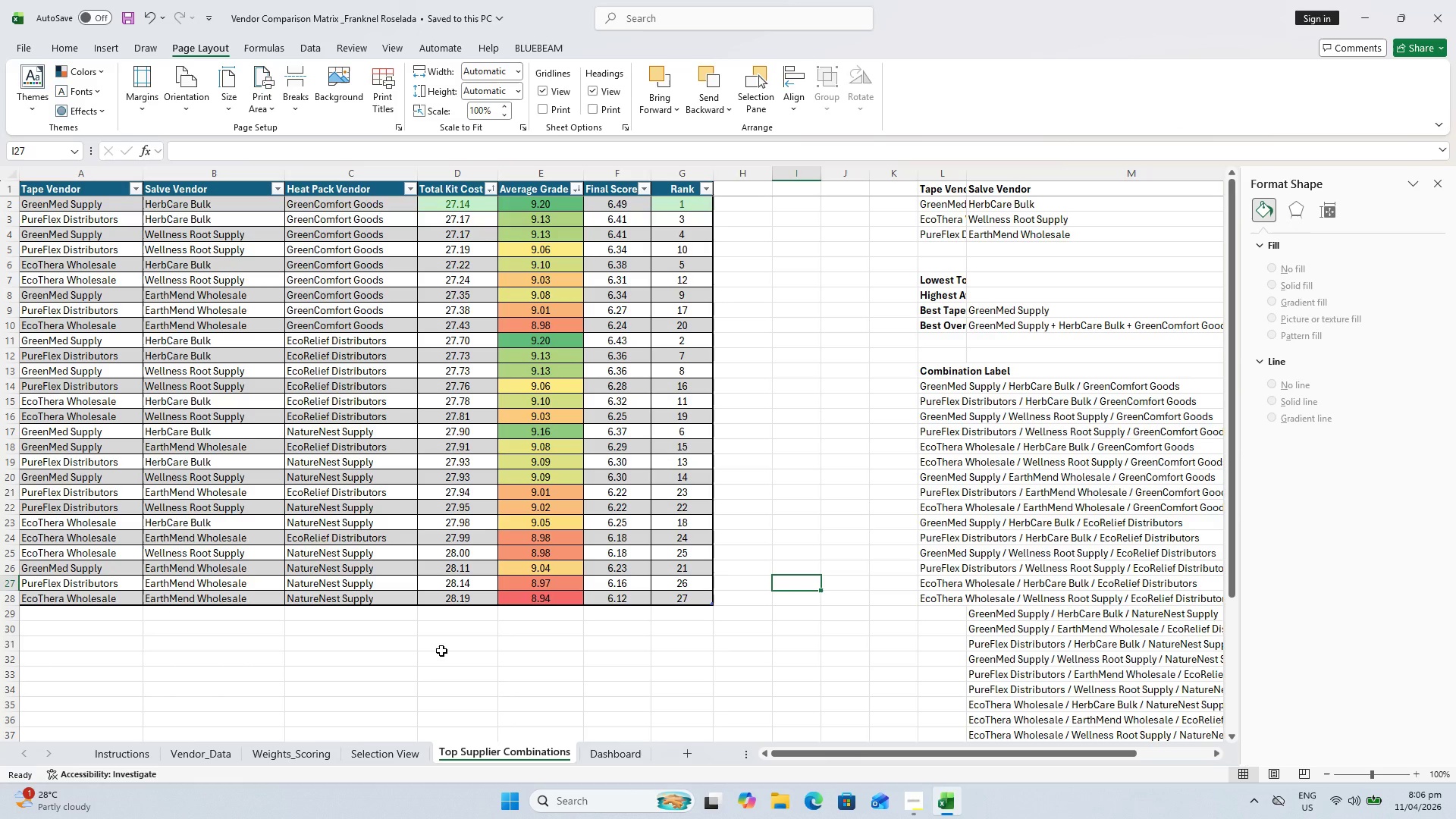 
wait(16.72)
 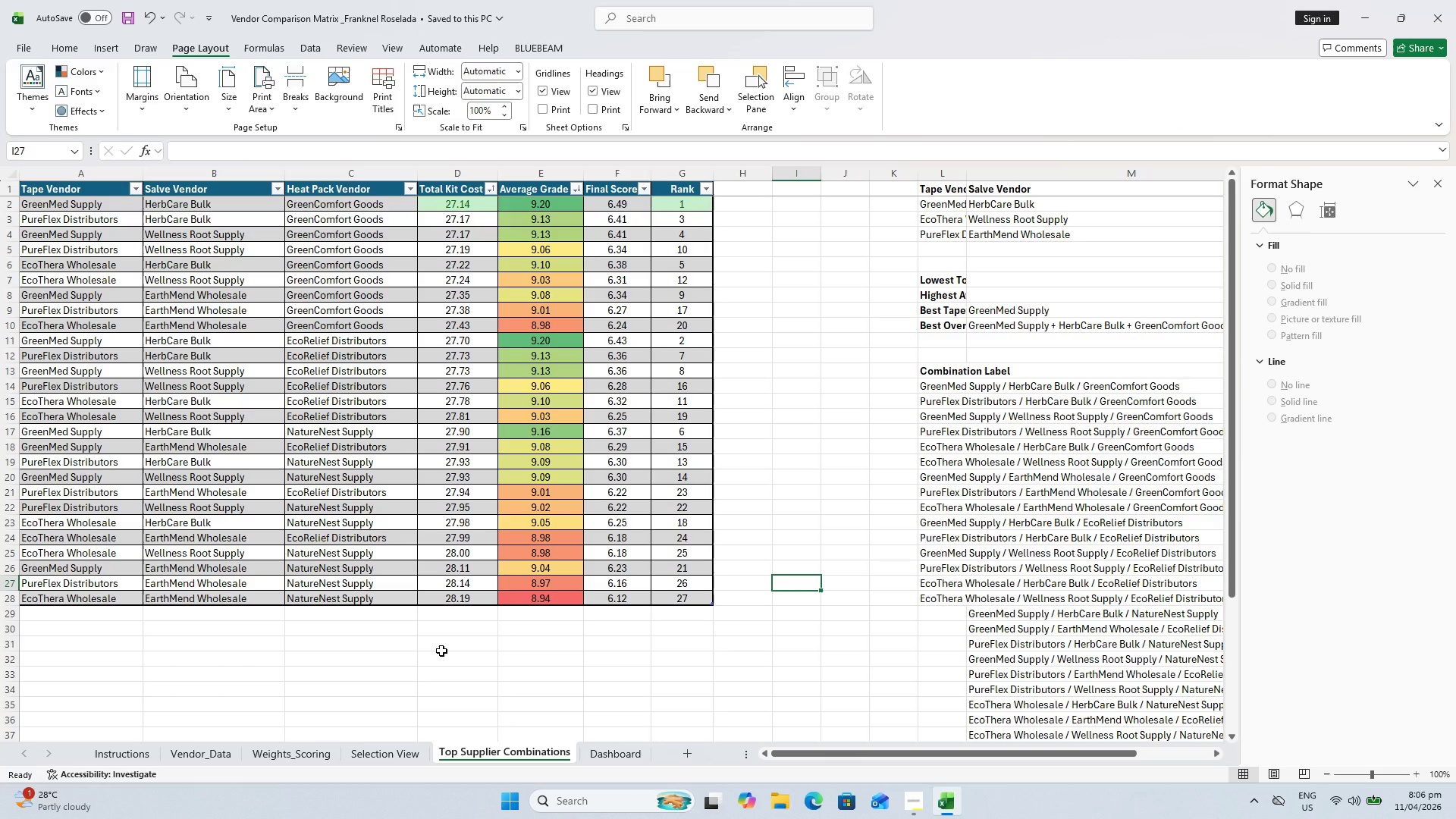 
left_click([61, 189])
 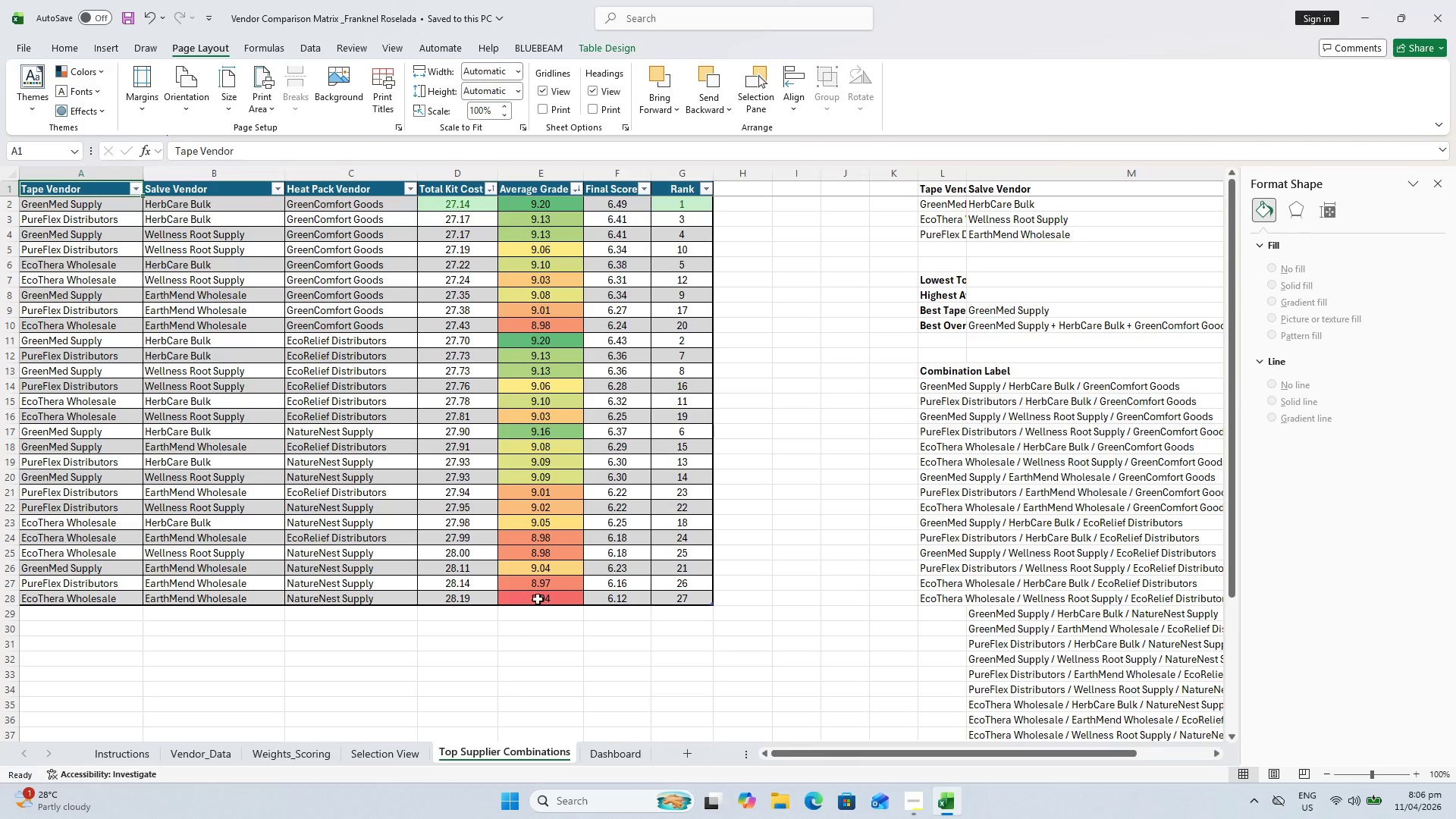 
hold_key(key=ShiftLeft, duration=0.88)
 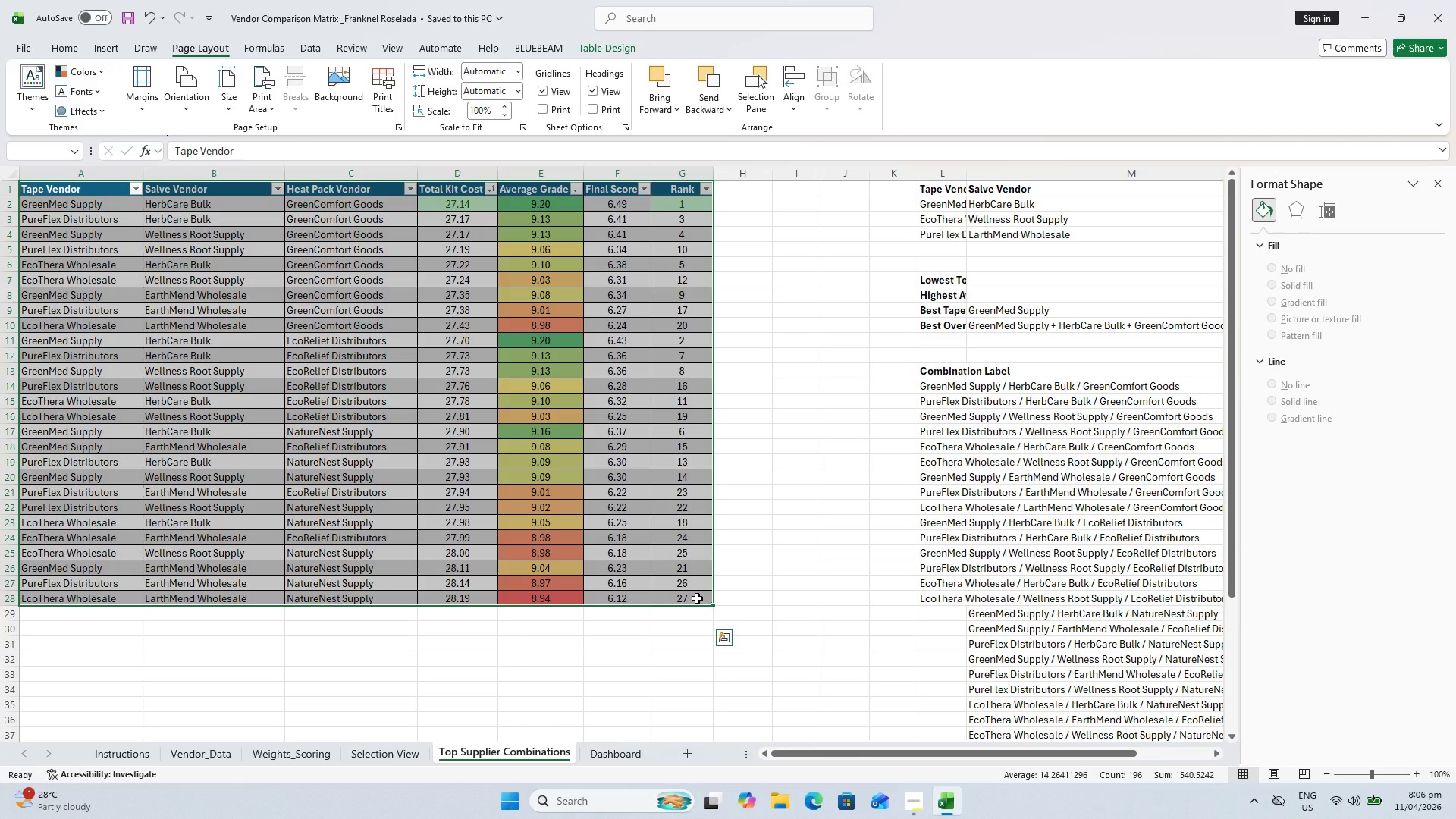 
wait(5.03)
 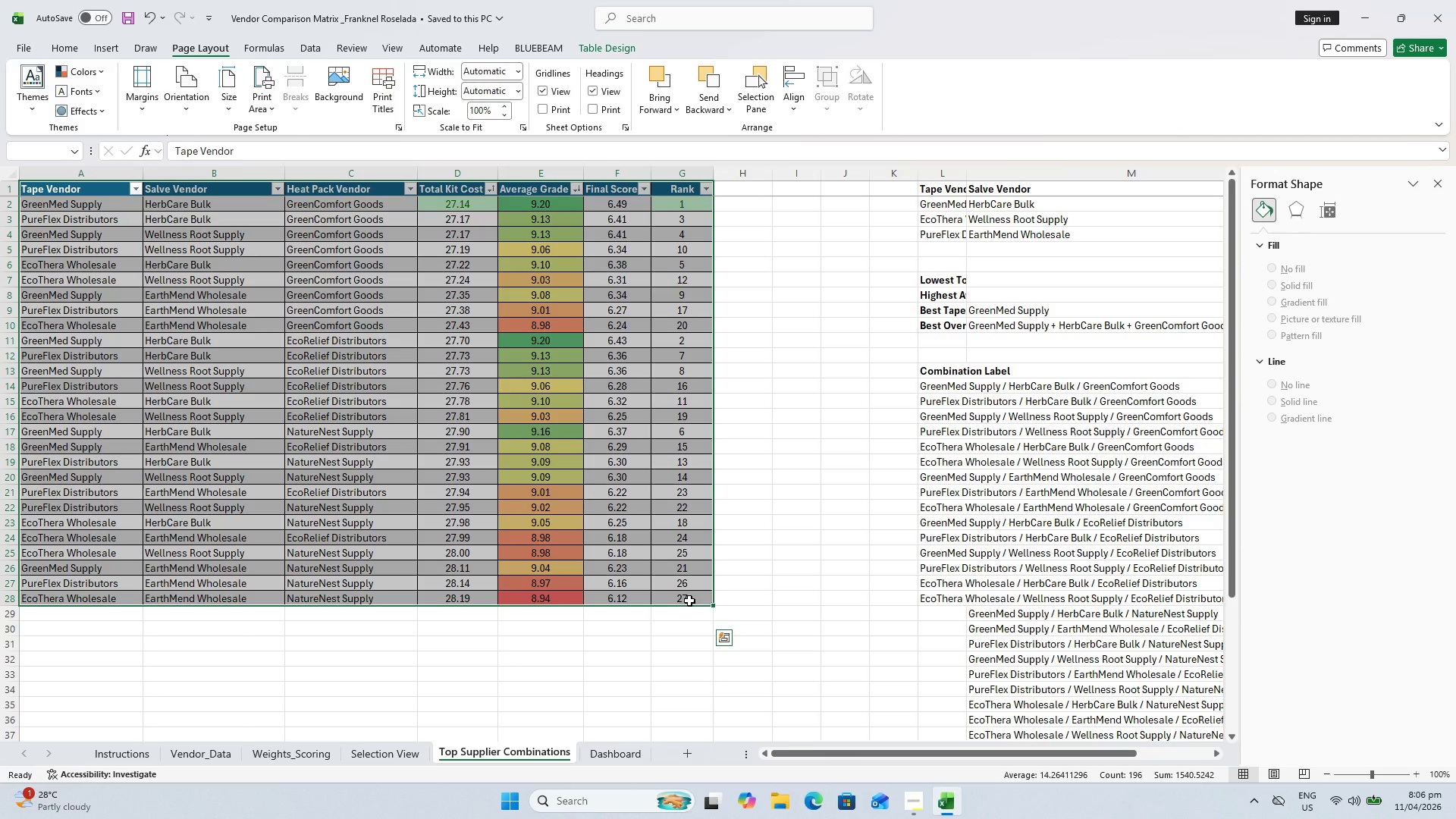 
left_click([70, 59])
 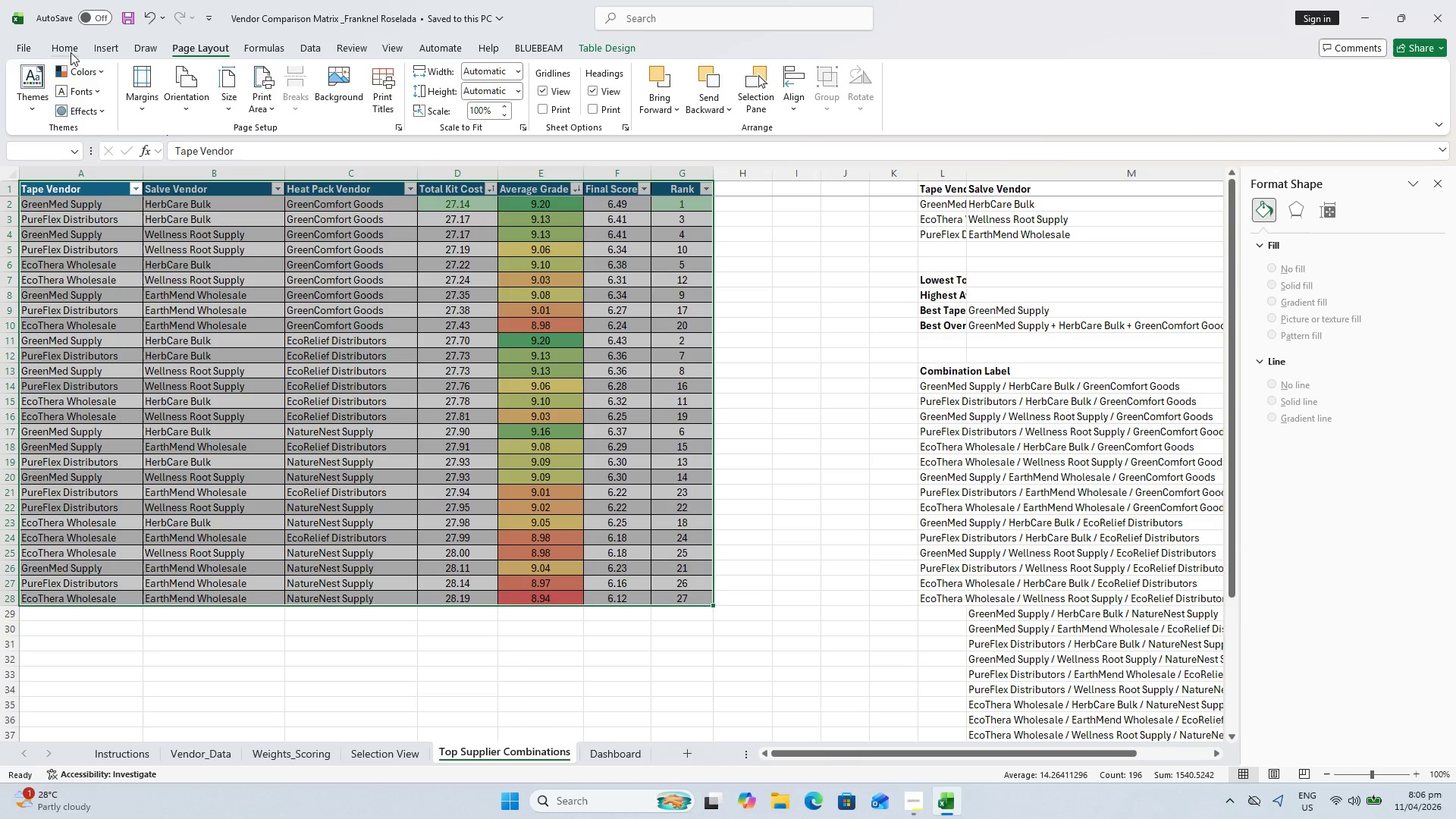 
left_click([71, 51])
 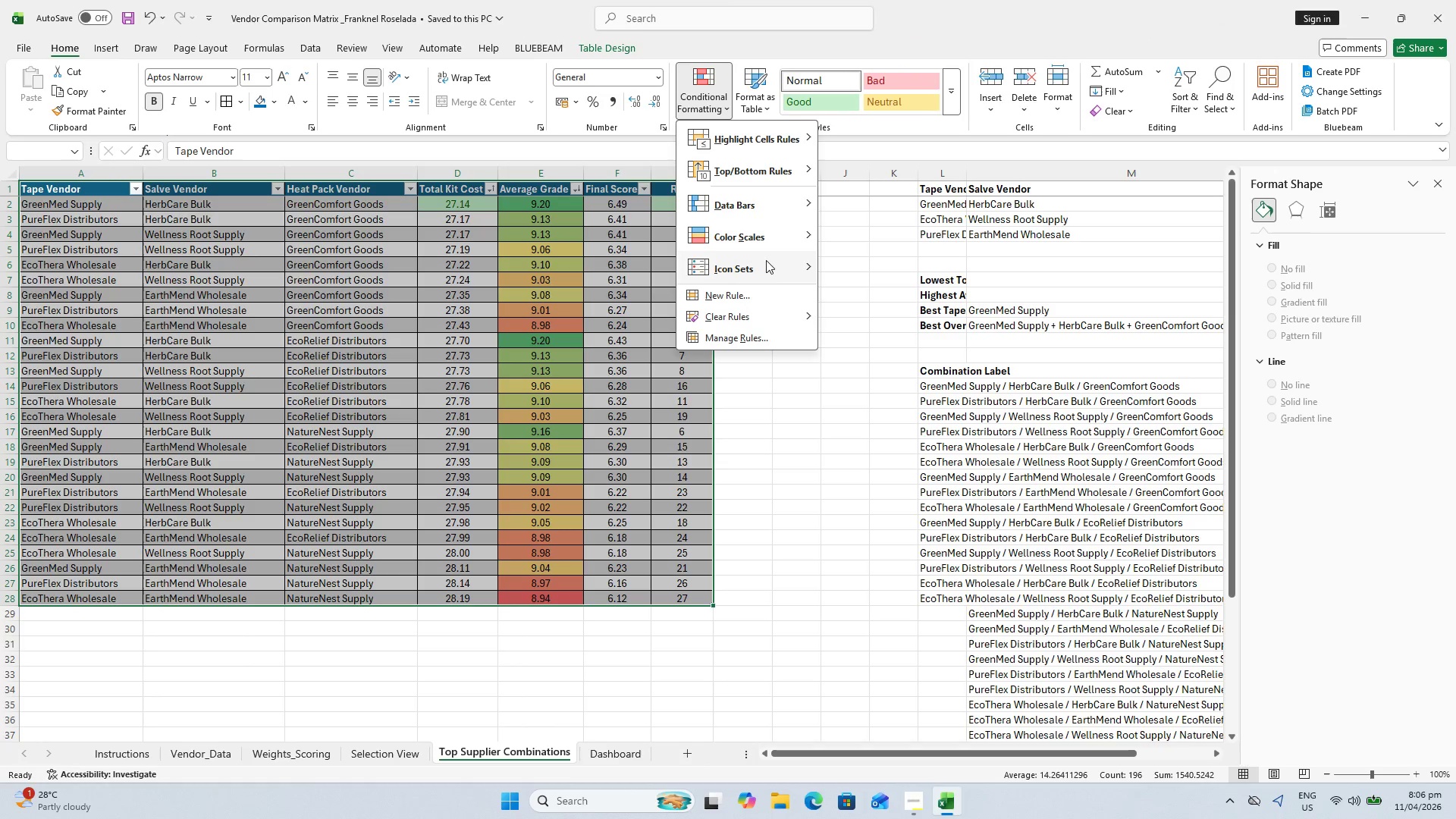 
left_click([761, 304])
 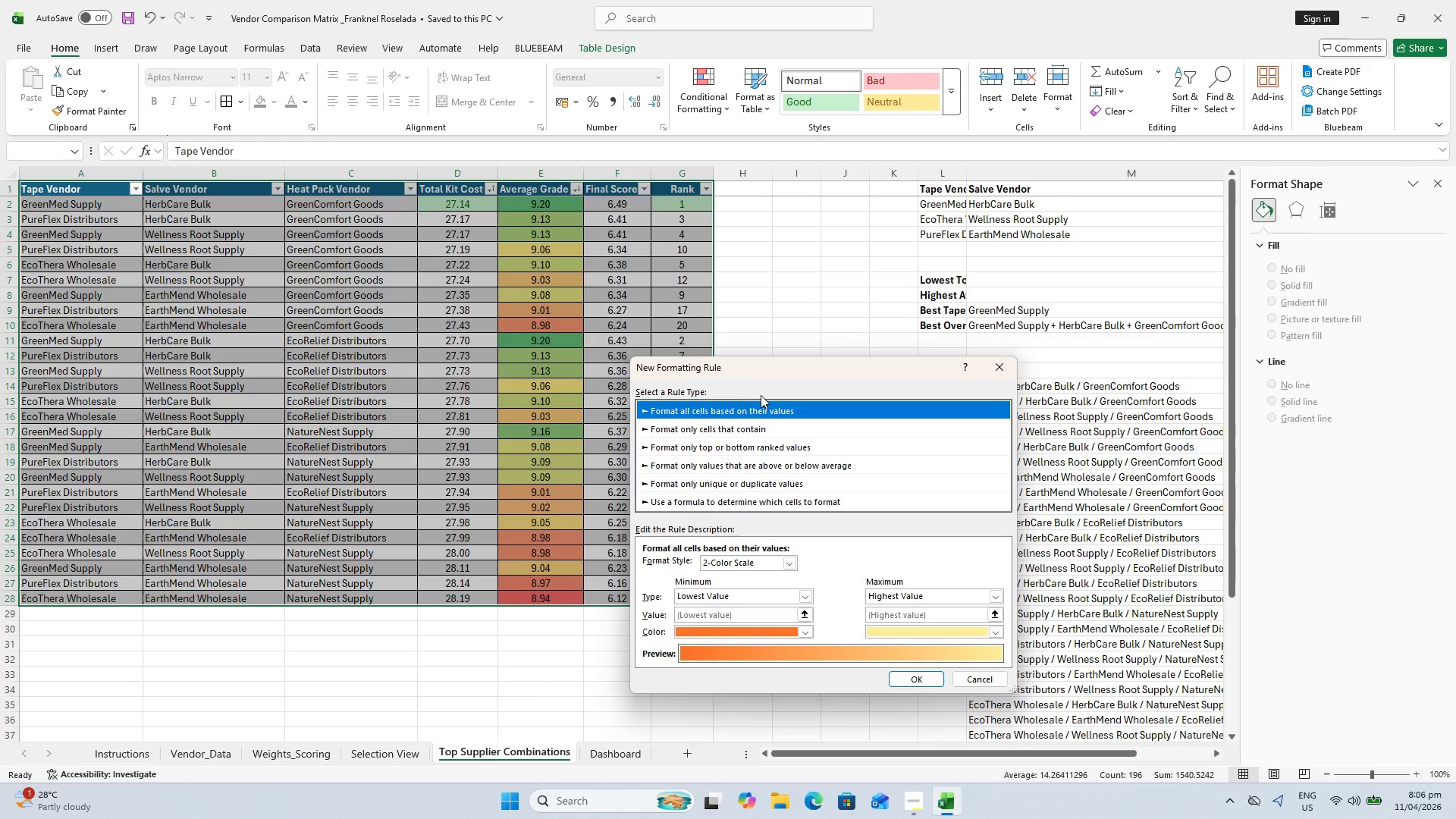 
left_click([757, 507])
 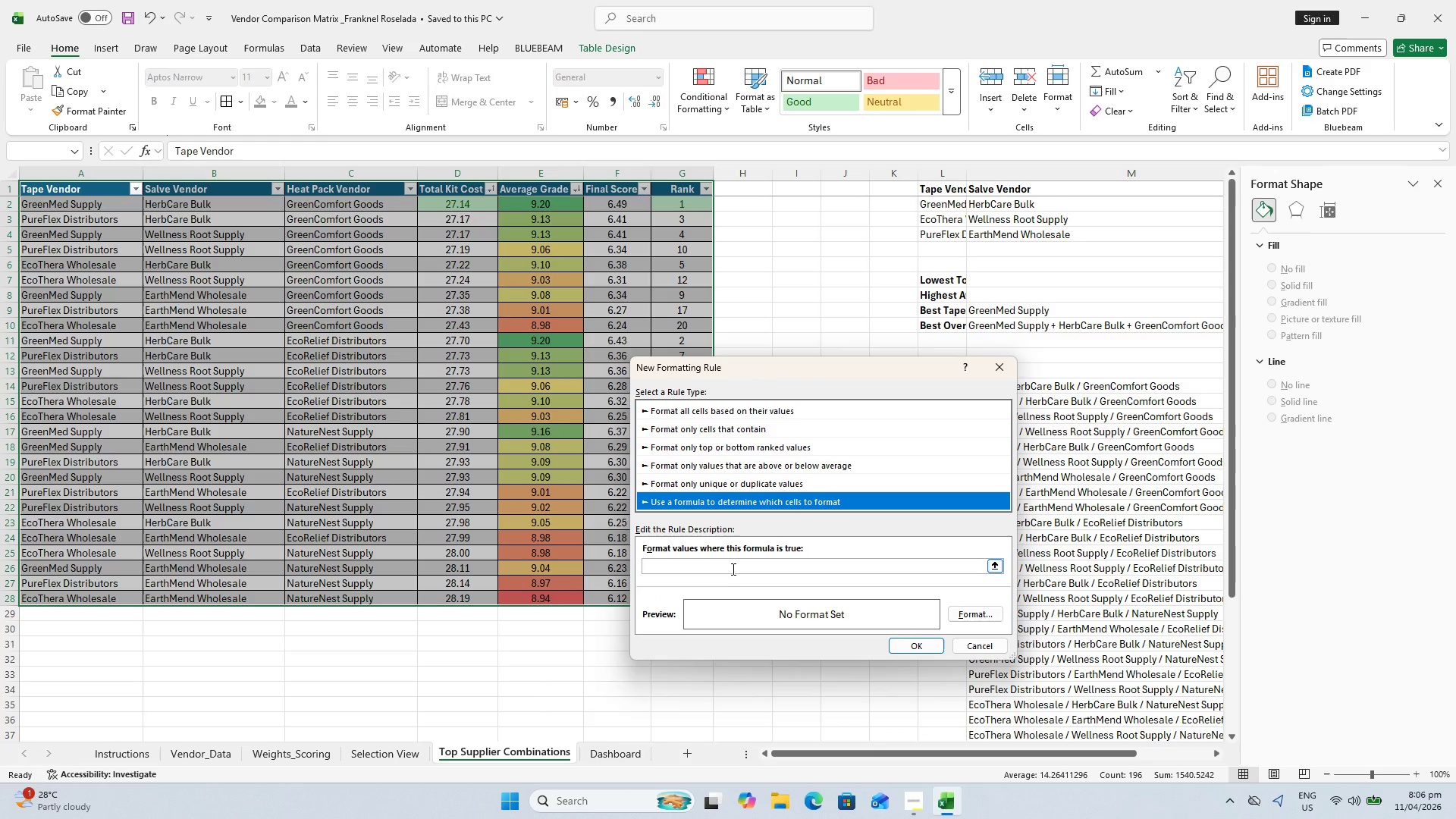 
left_click([731, 568])
 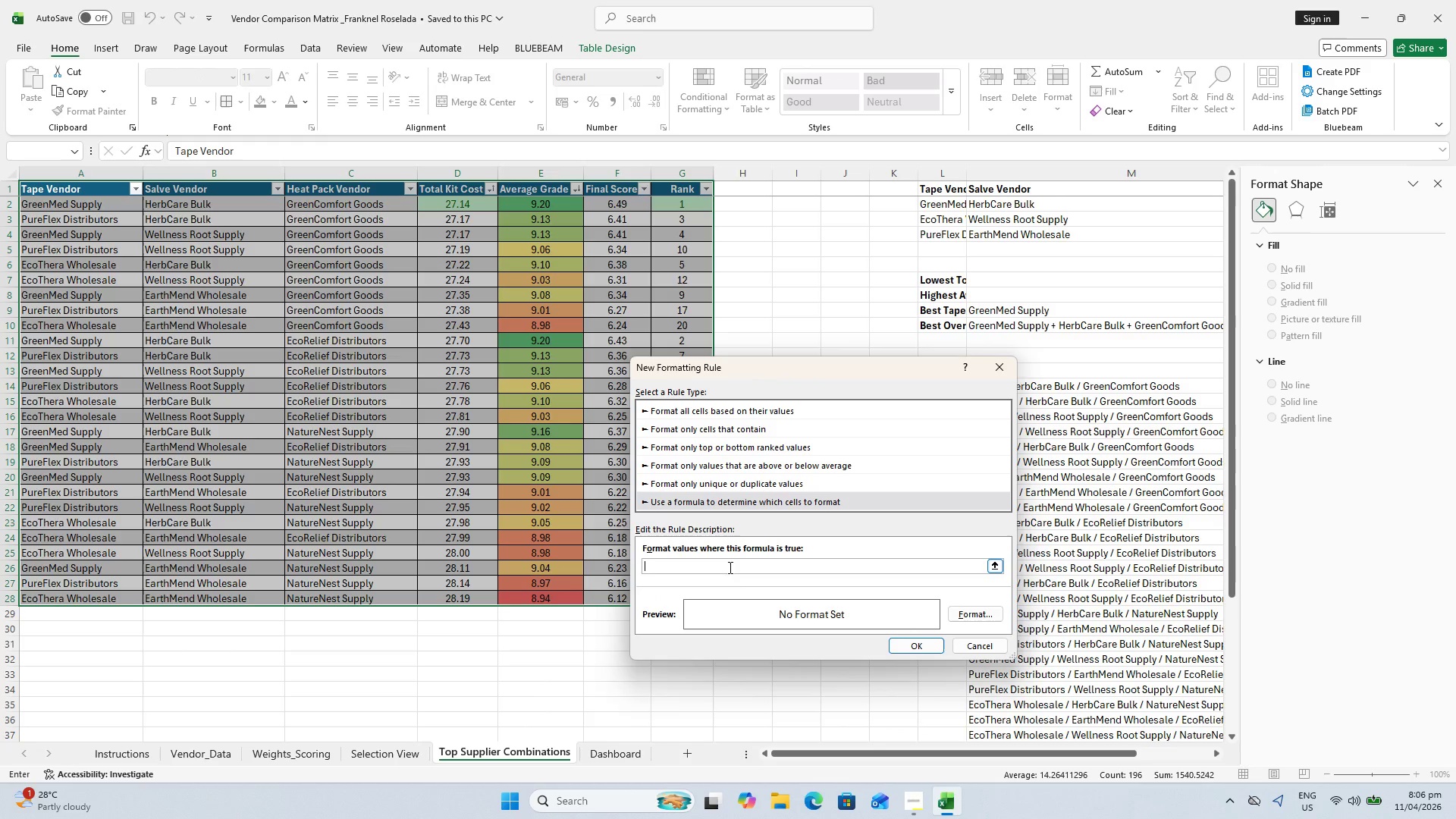 
key(Equal)
 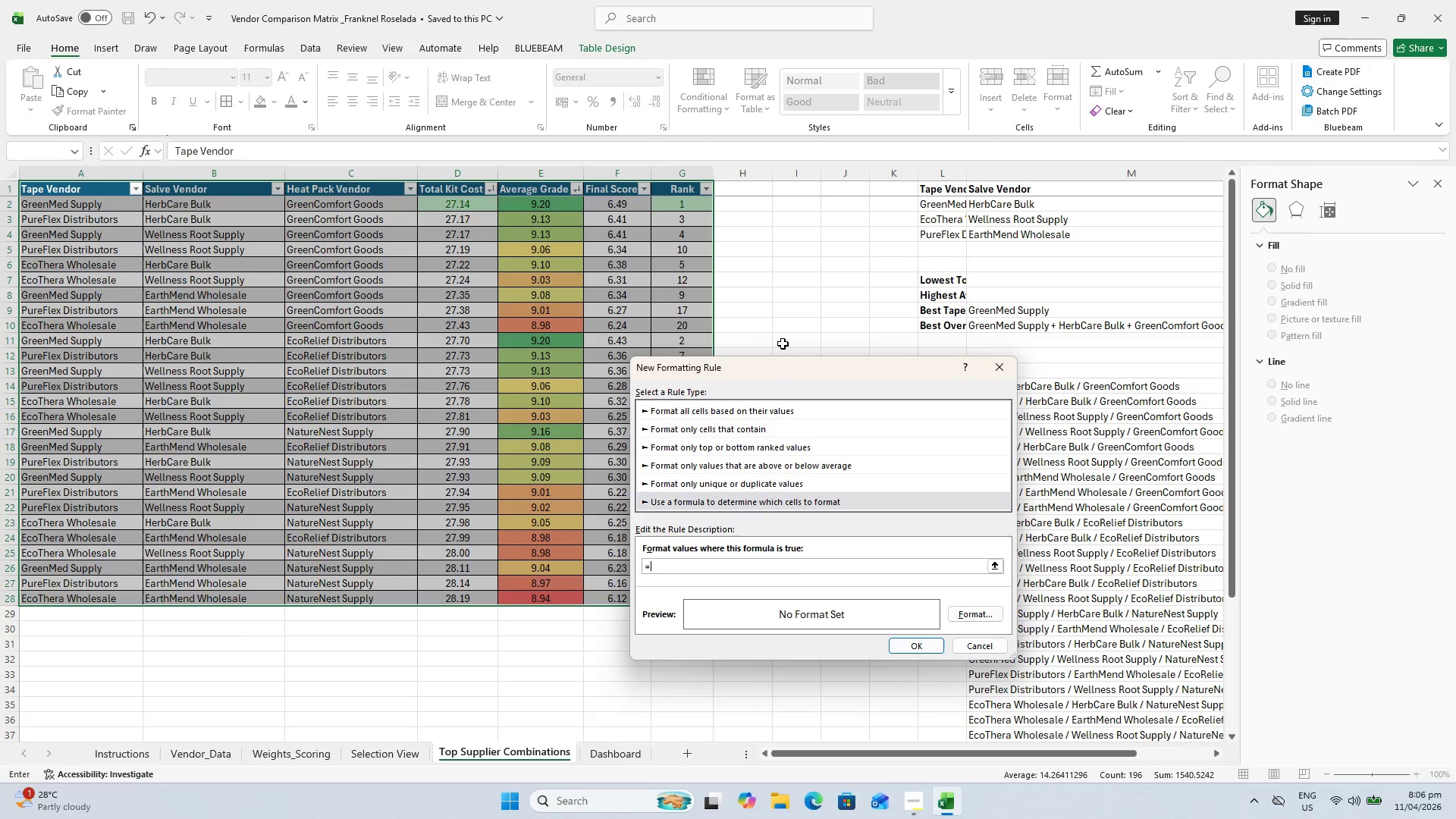 
wait(38.48)
 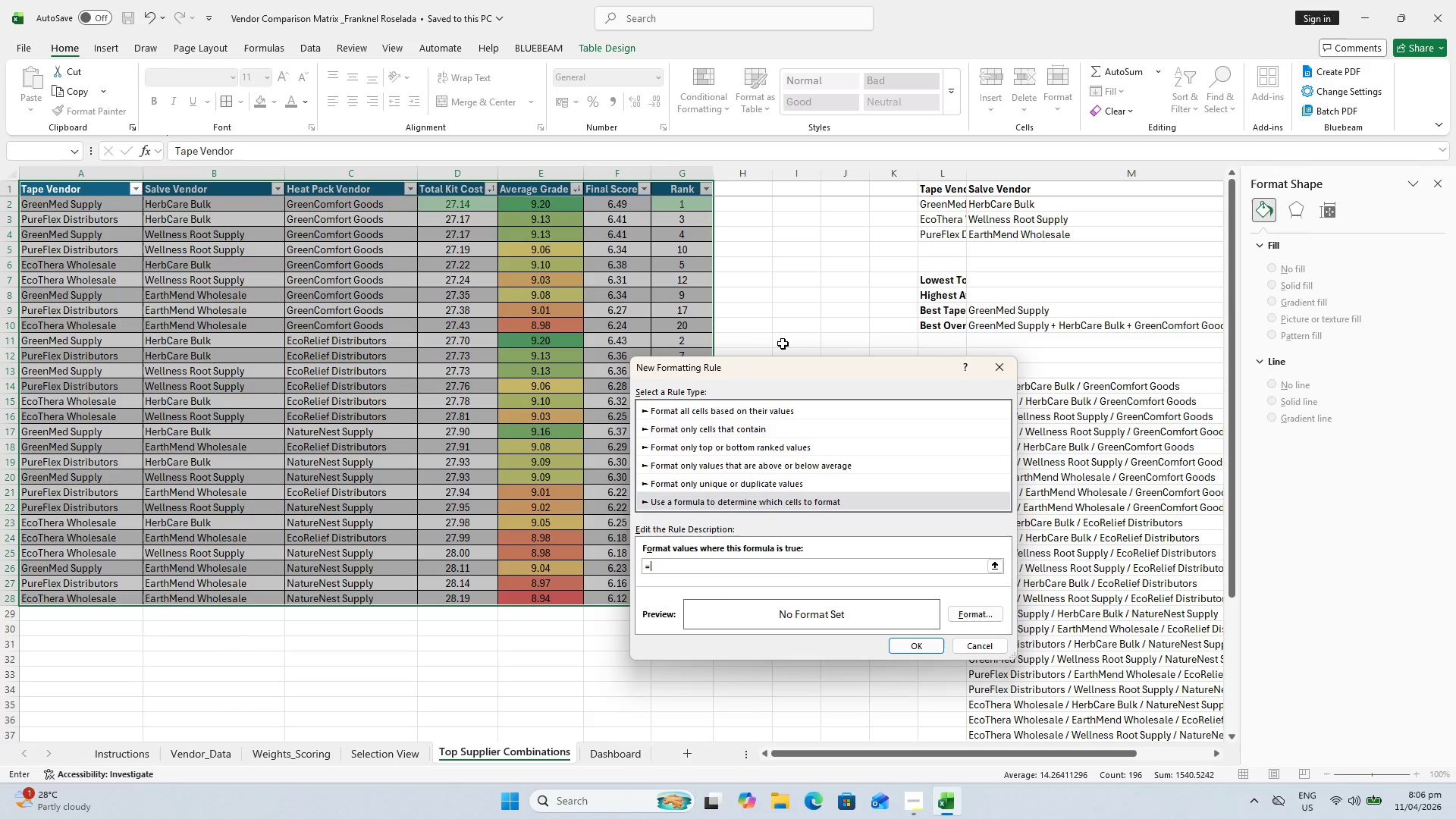 
left_click([664, 566])
 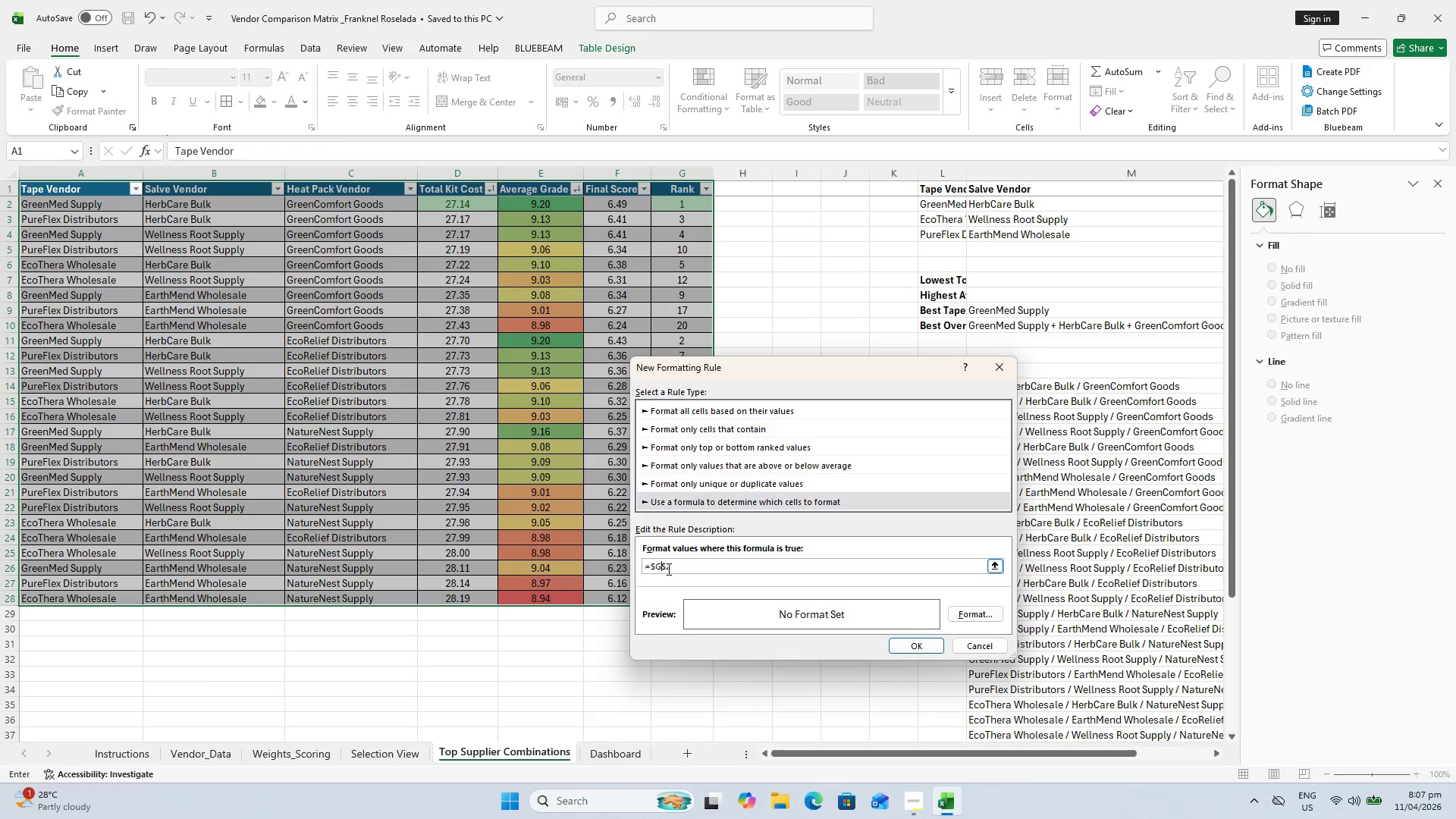 
left_click([664, 563])
 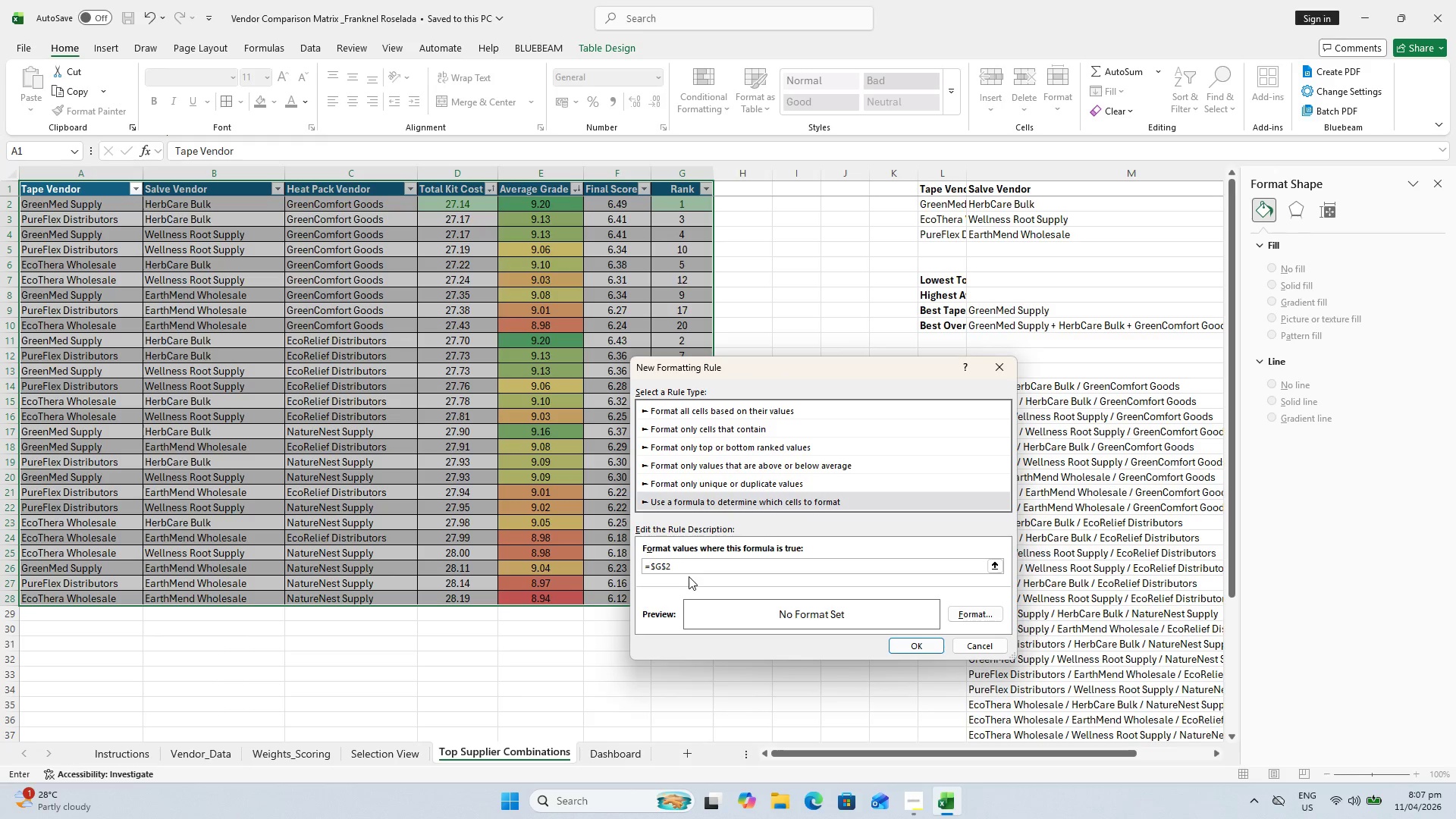 
key(Backspace)
 